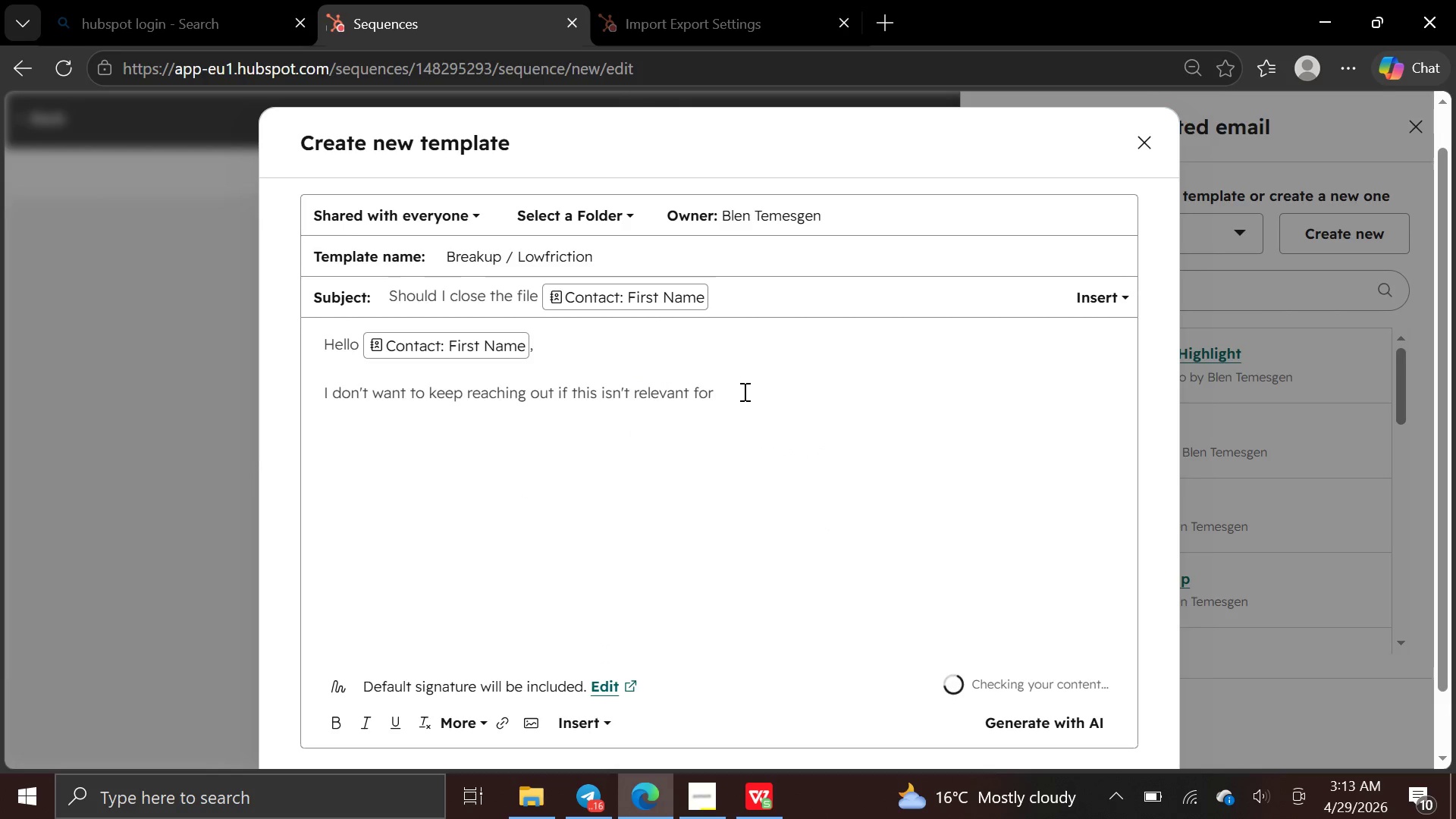 
left_click([742, 393])
 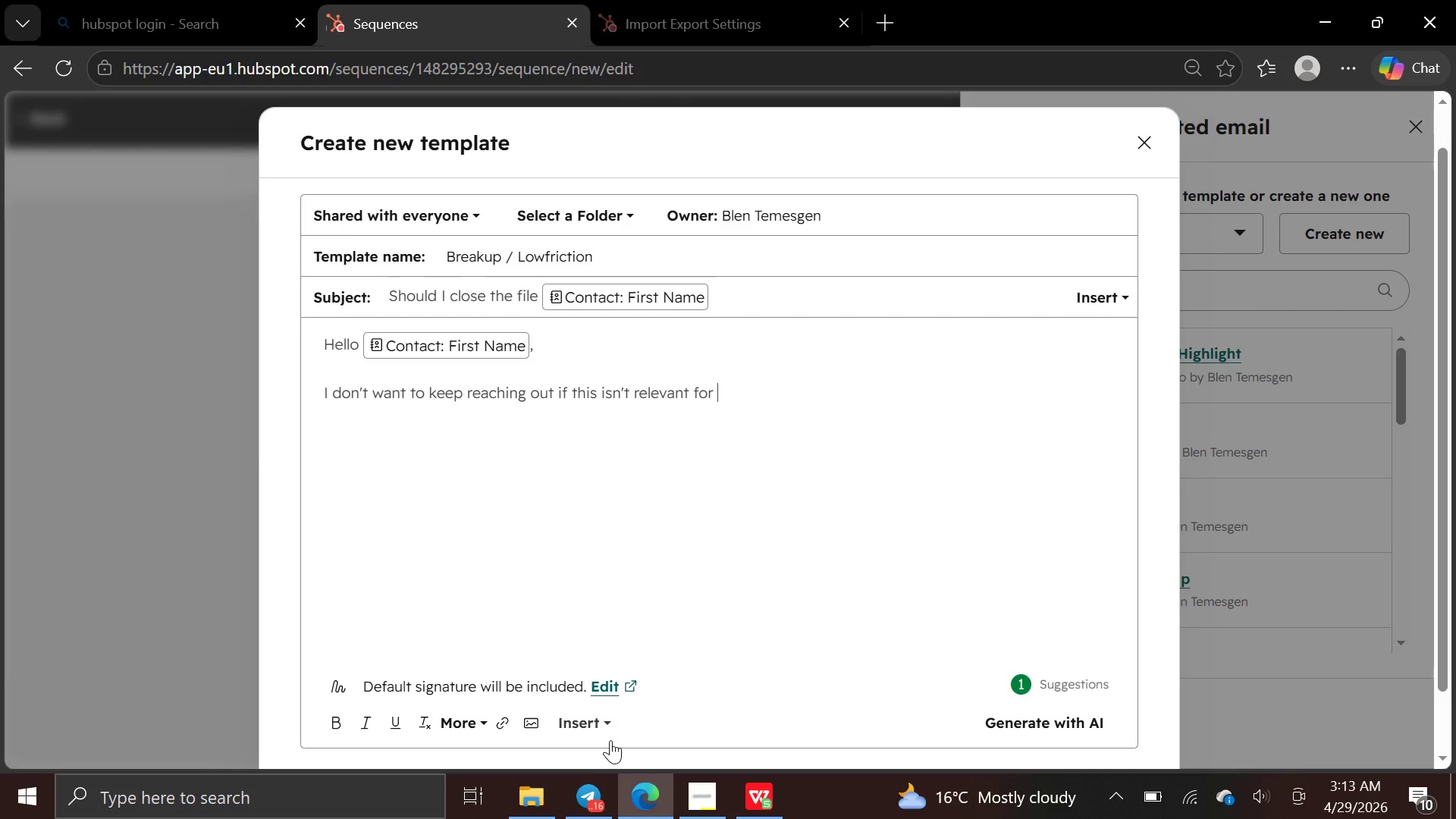 
left_click([585, 721])
 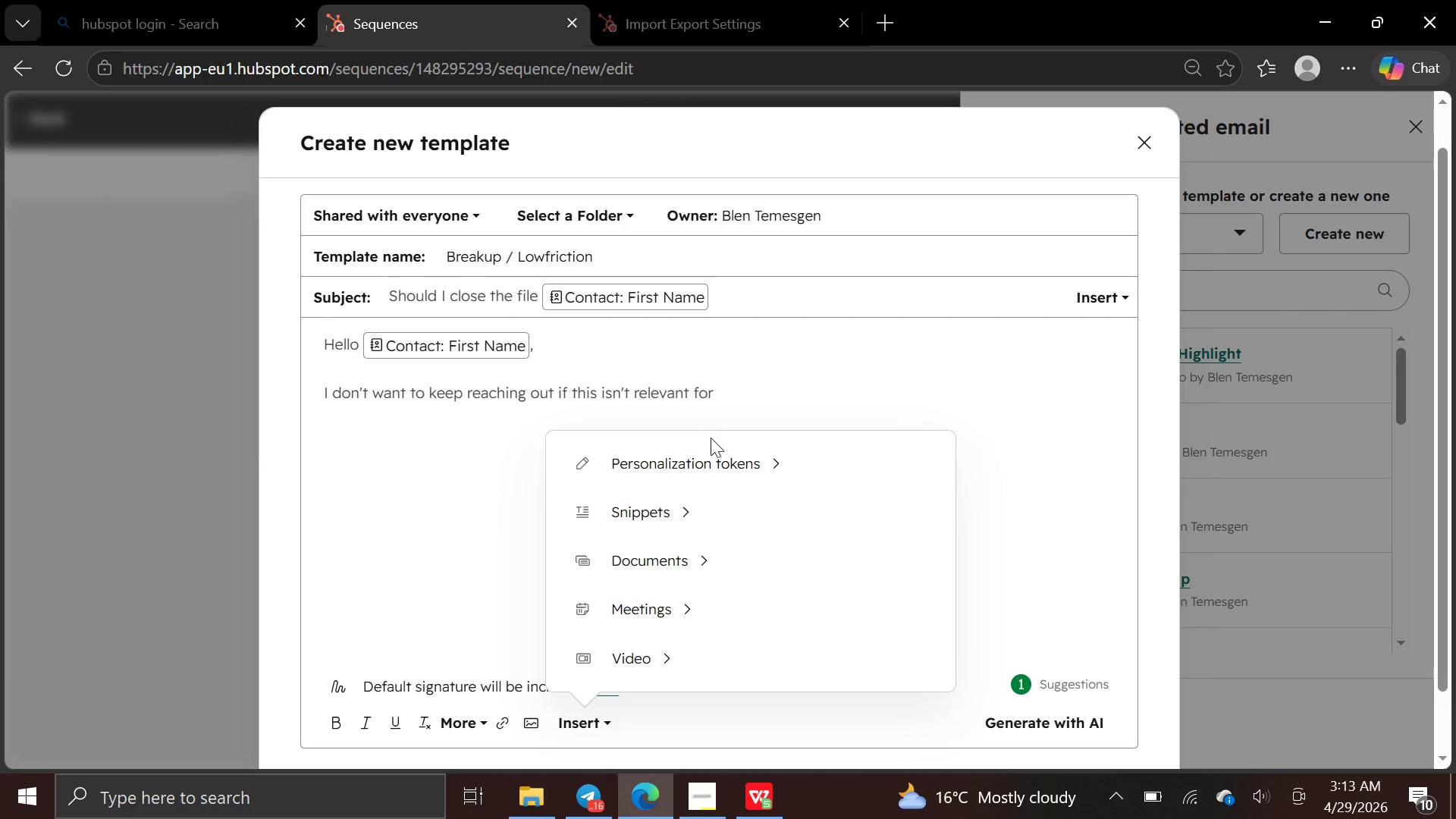 
left_click([711, 461])
 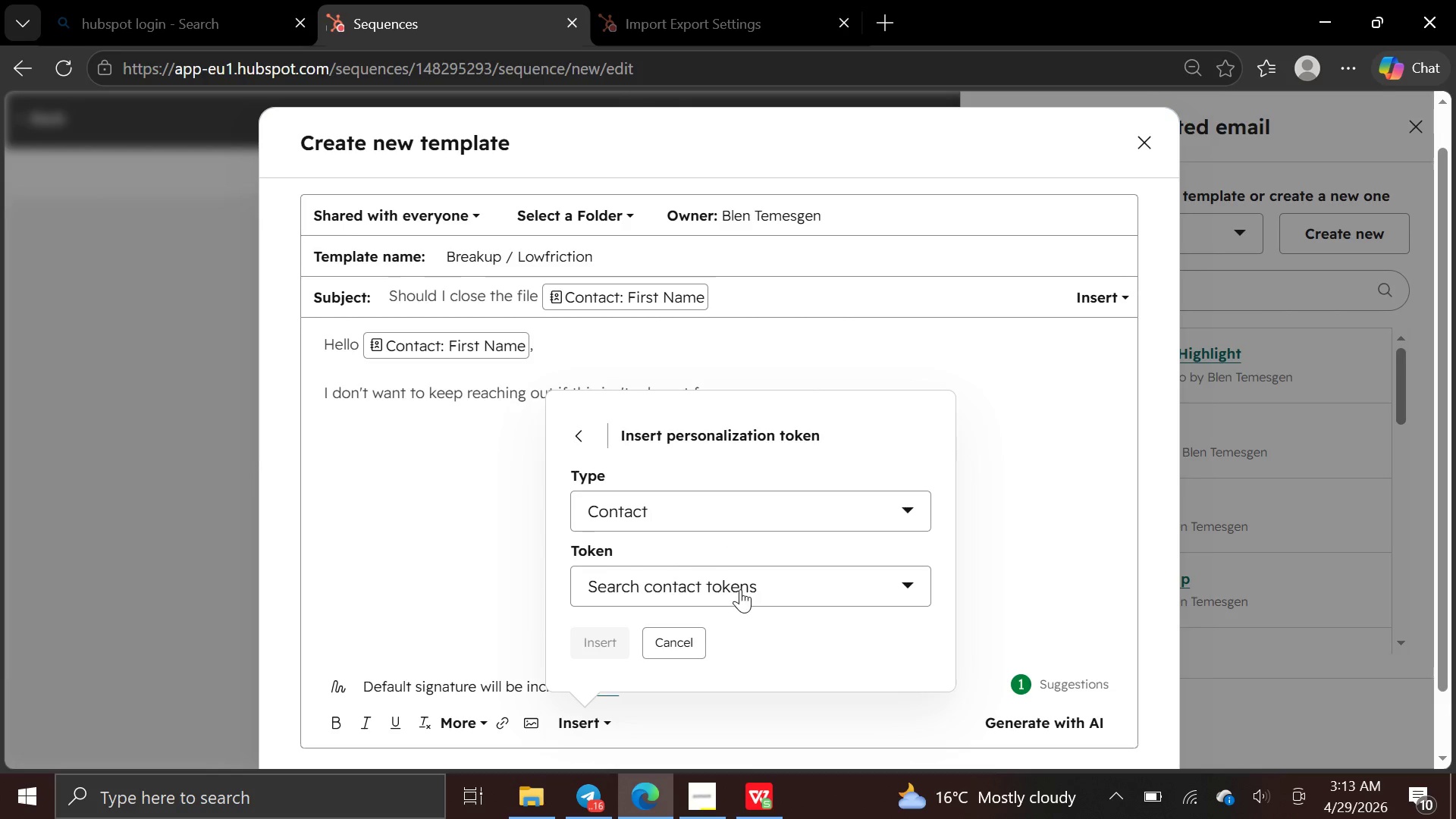 
left_click([739, 588])
 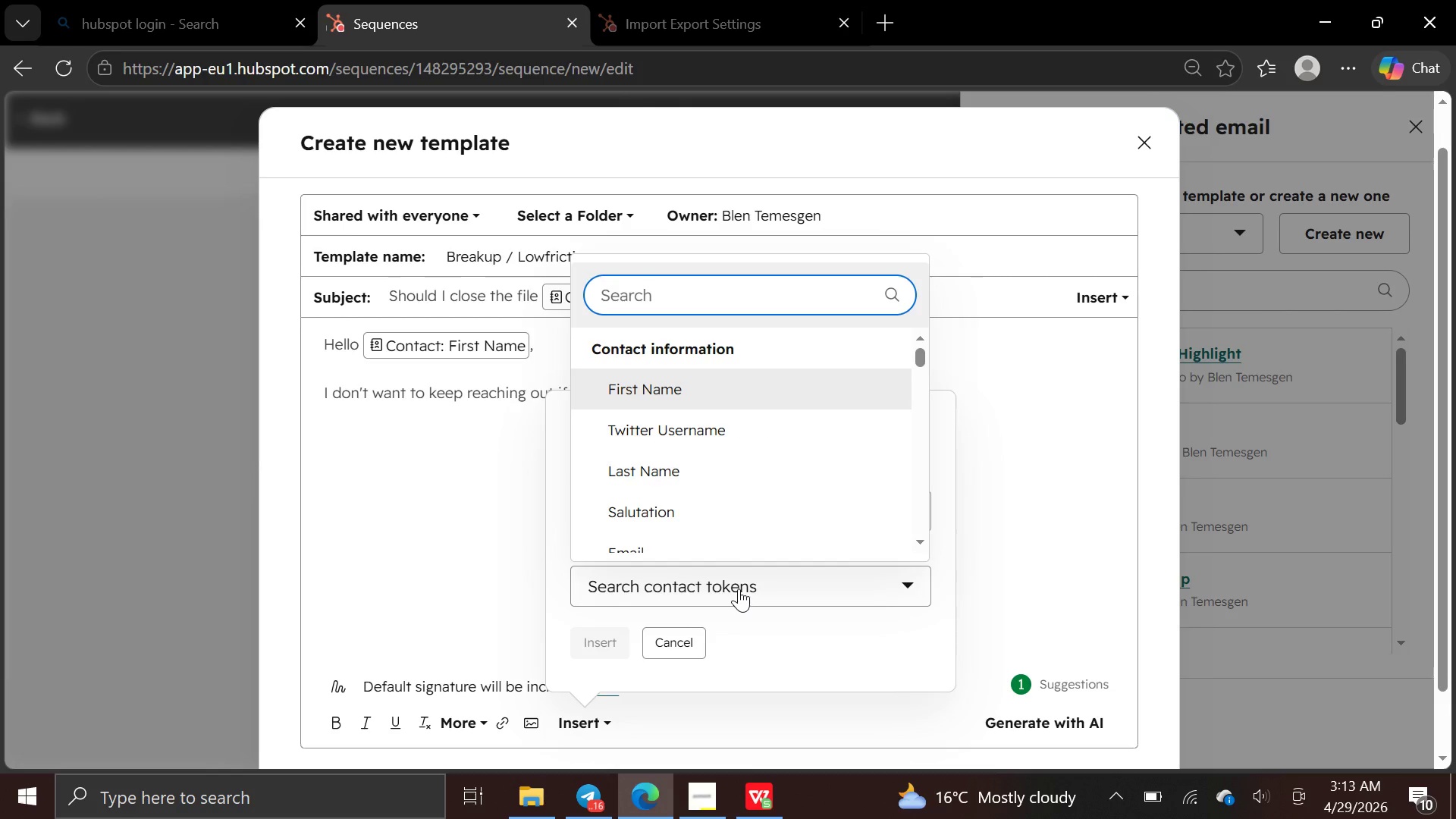 
type(com)
 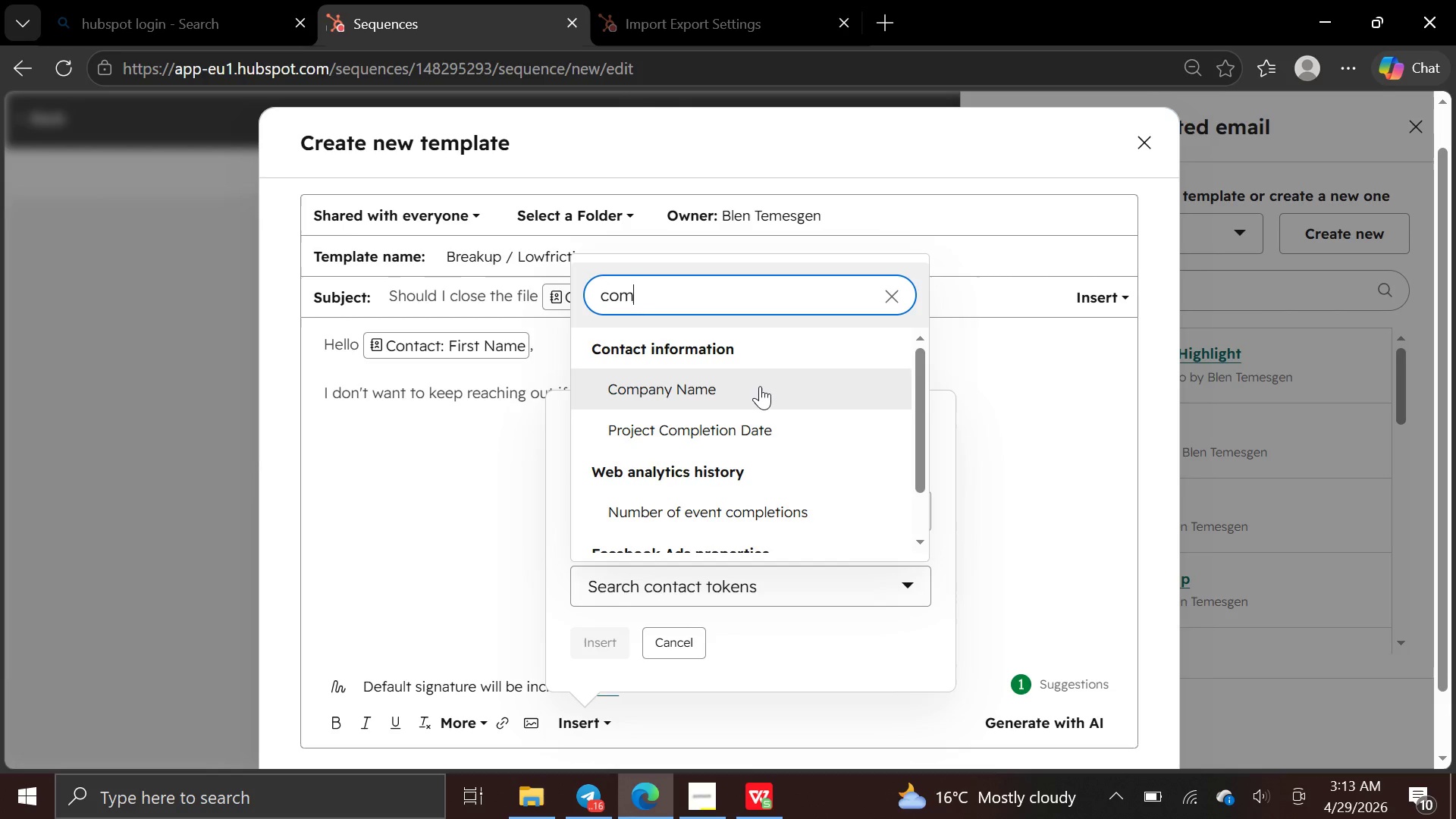 
left_click([760, 386])
 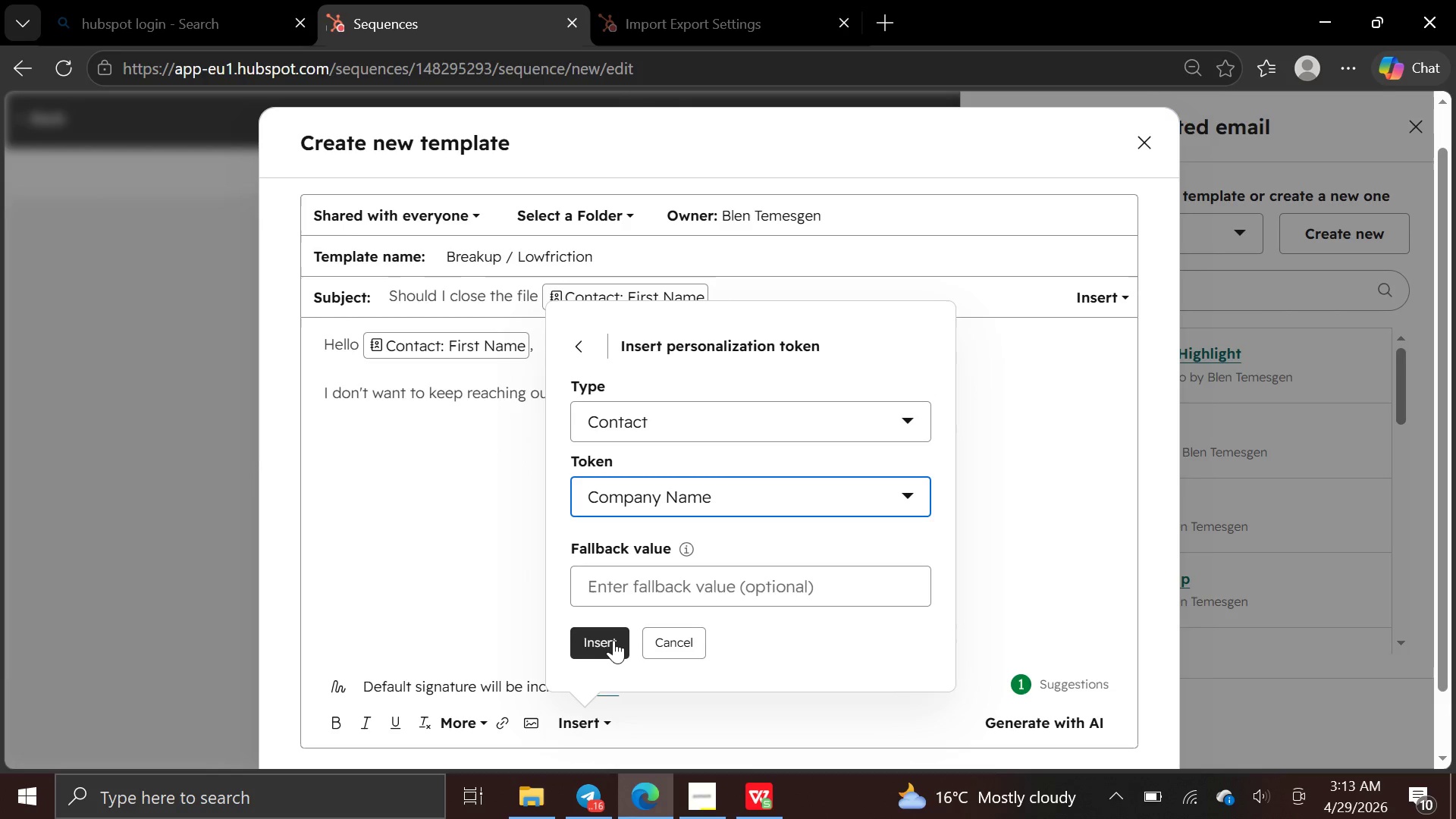 
left_click([613, 642])
 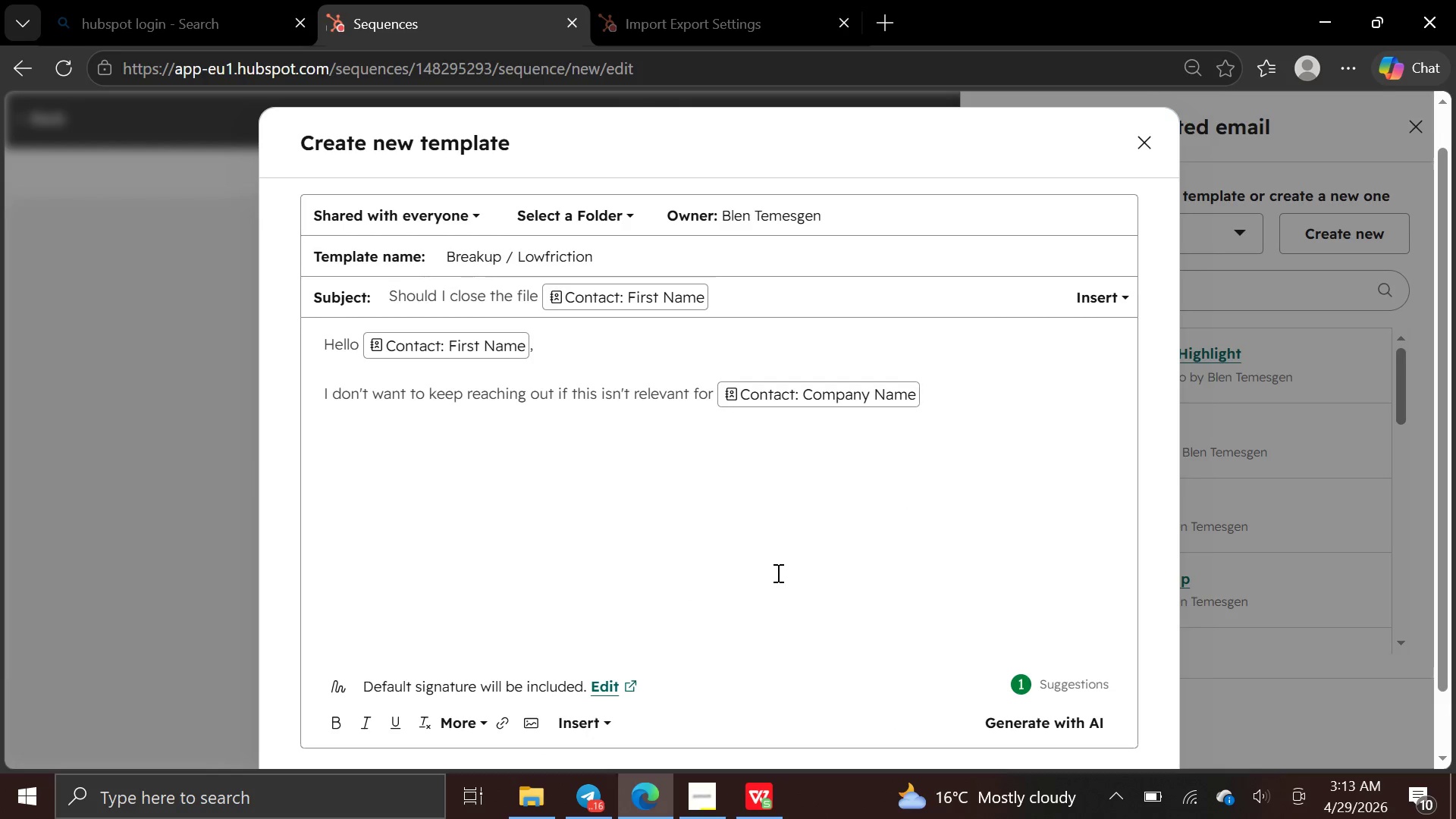 
type(. If driver upskilling isn't prio)
 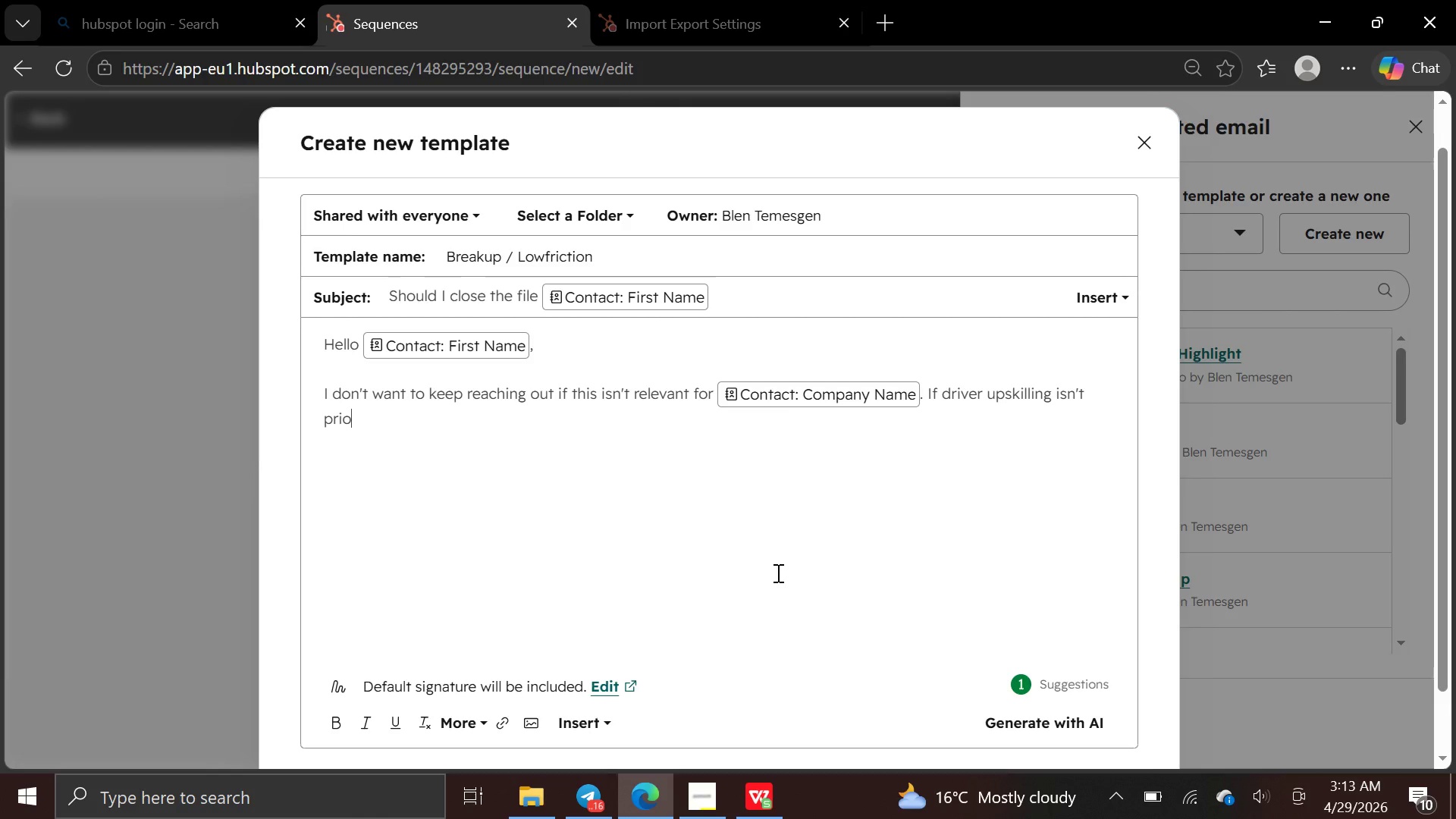 
type(rity )
 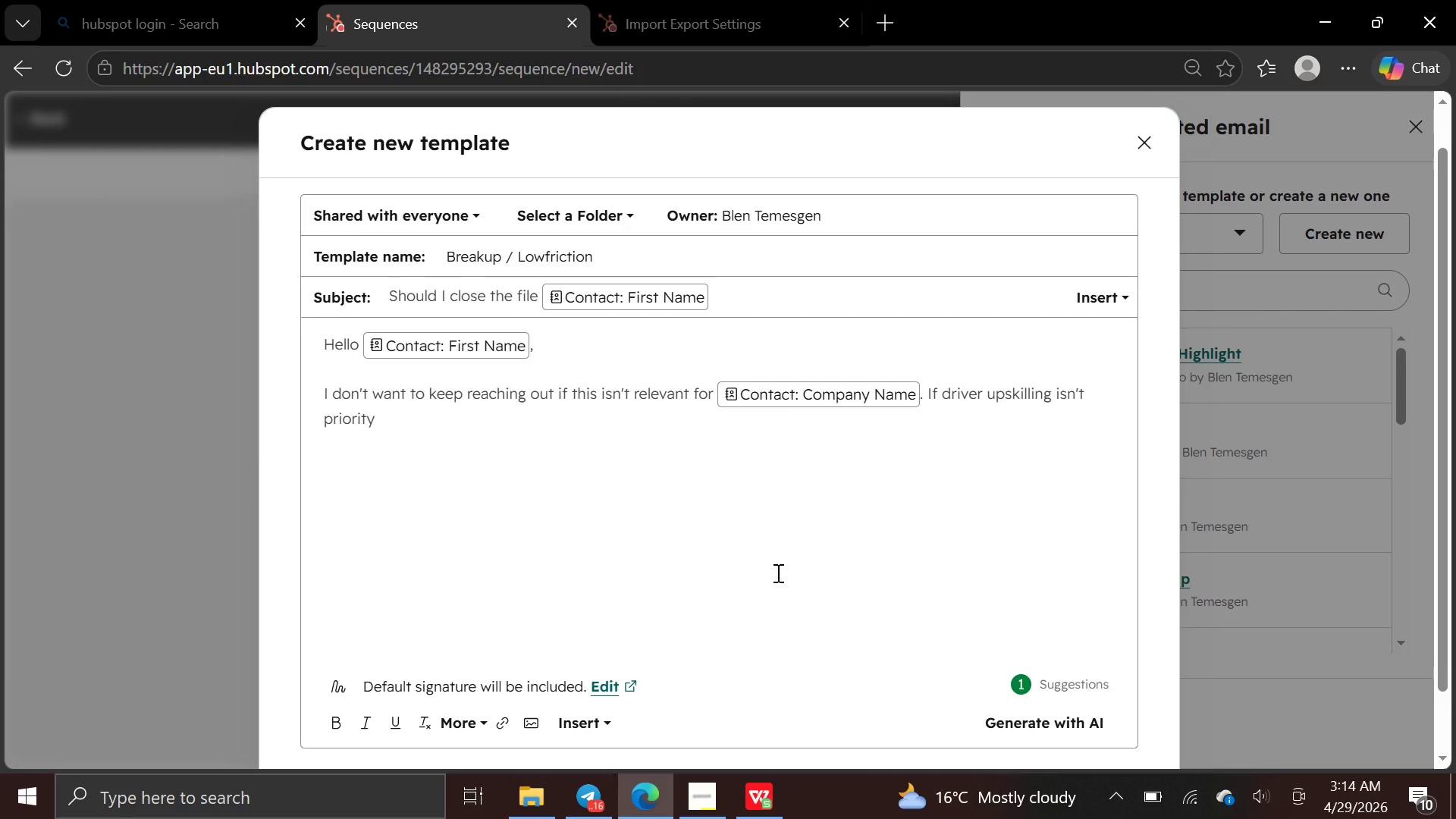 
type(, )
key(Backspace)
key(Backspace)
key(Backspace)
type(, i'ii)
key(Backspace)
key(Backspace)
type(ll )
key(Backspace)
key(Backspace)
key(Backspace)
key(Backspace)
key(Backspace)
type(I'll )
 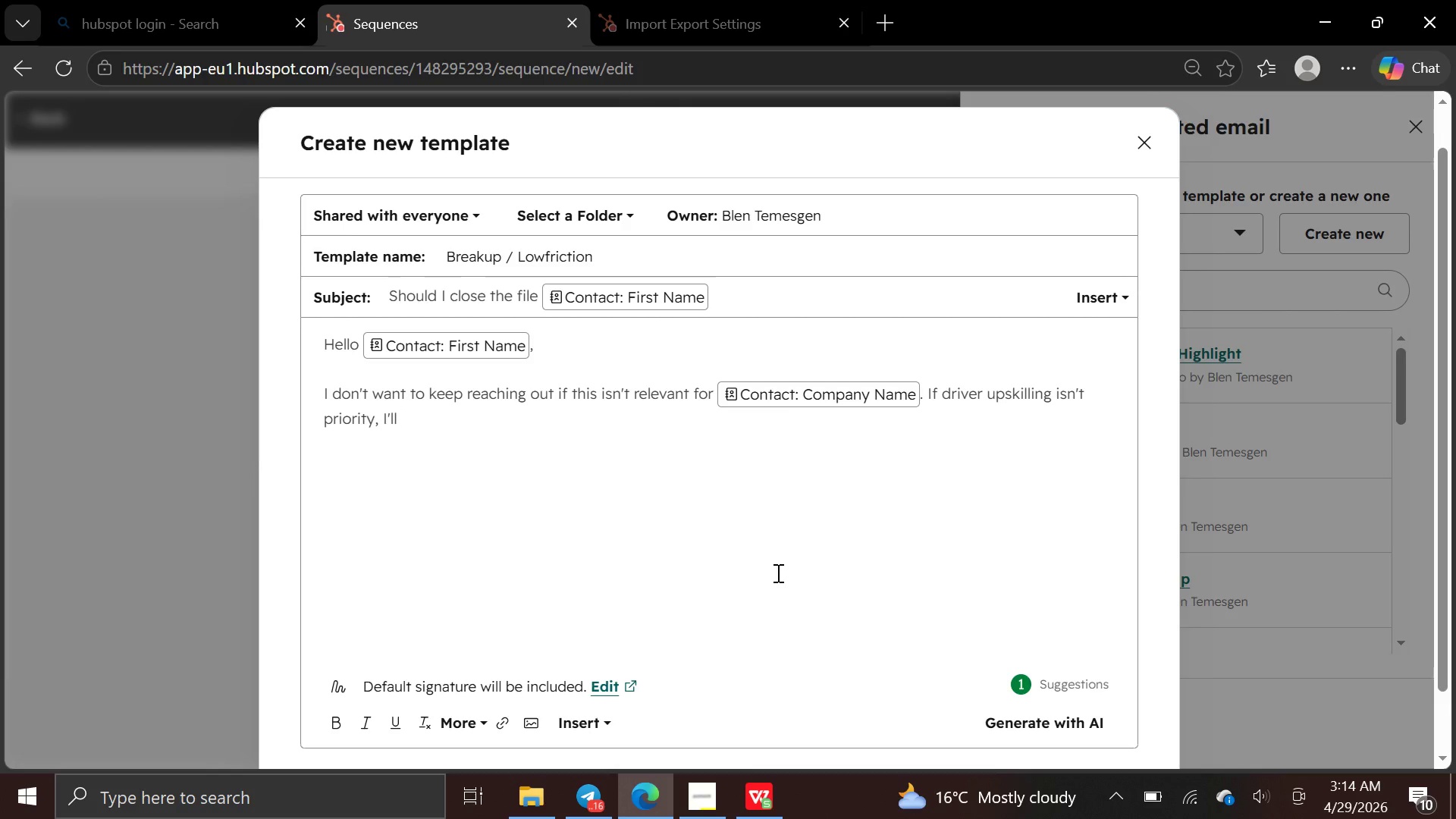 
type(close the file.)
 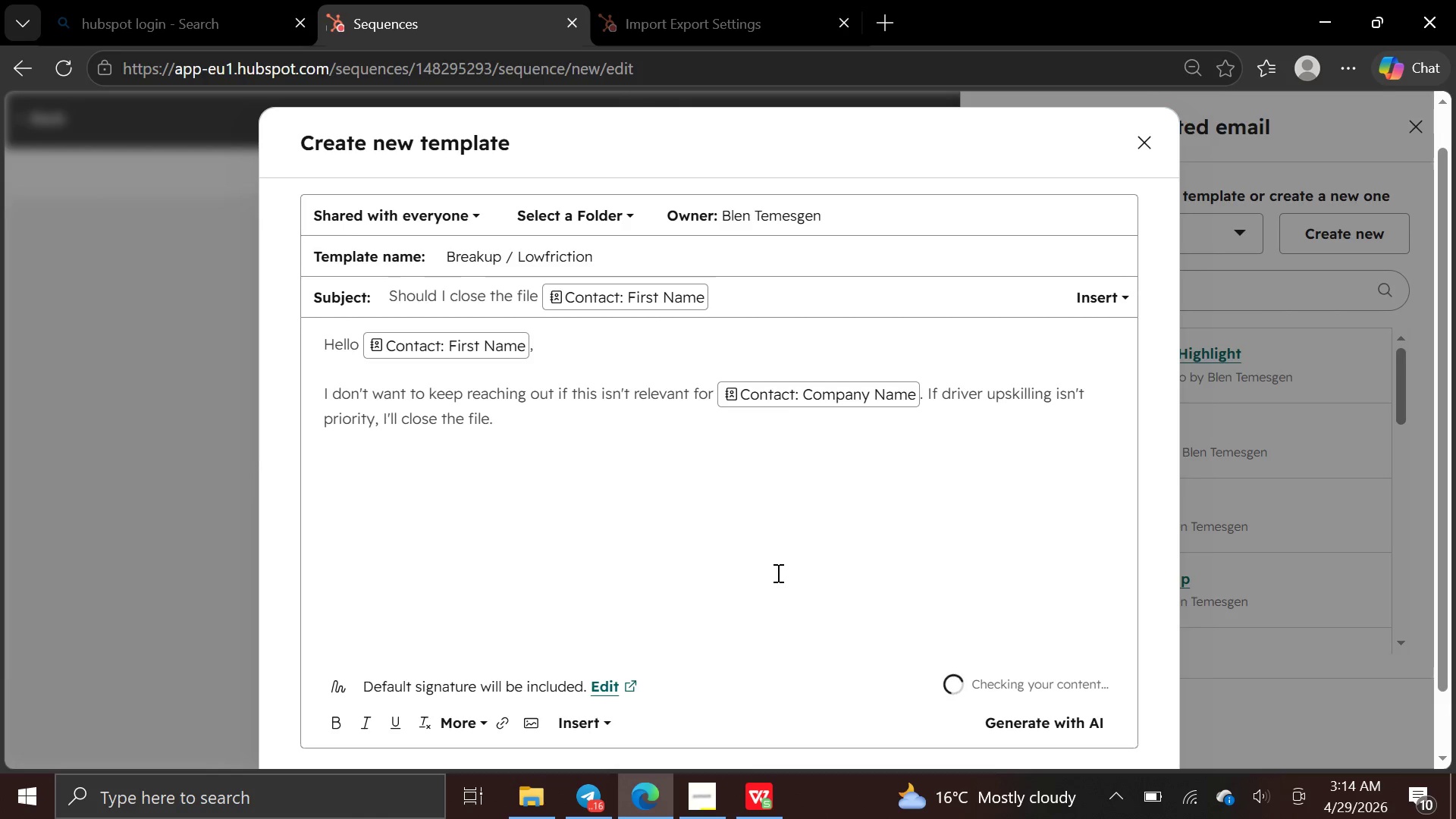 
key(Enter)
 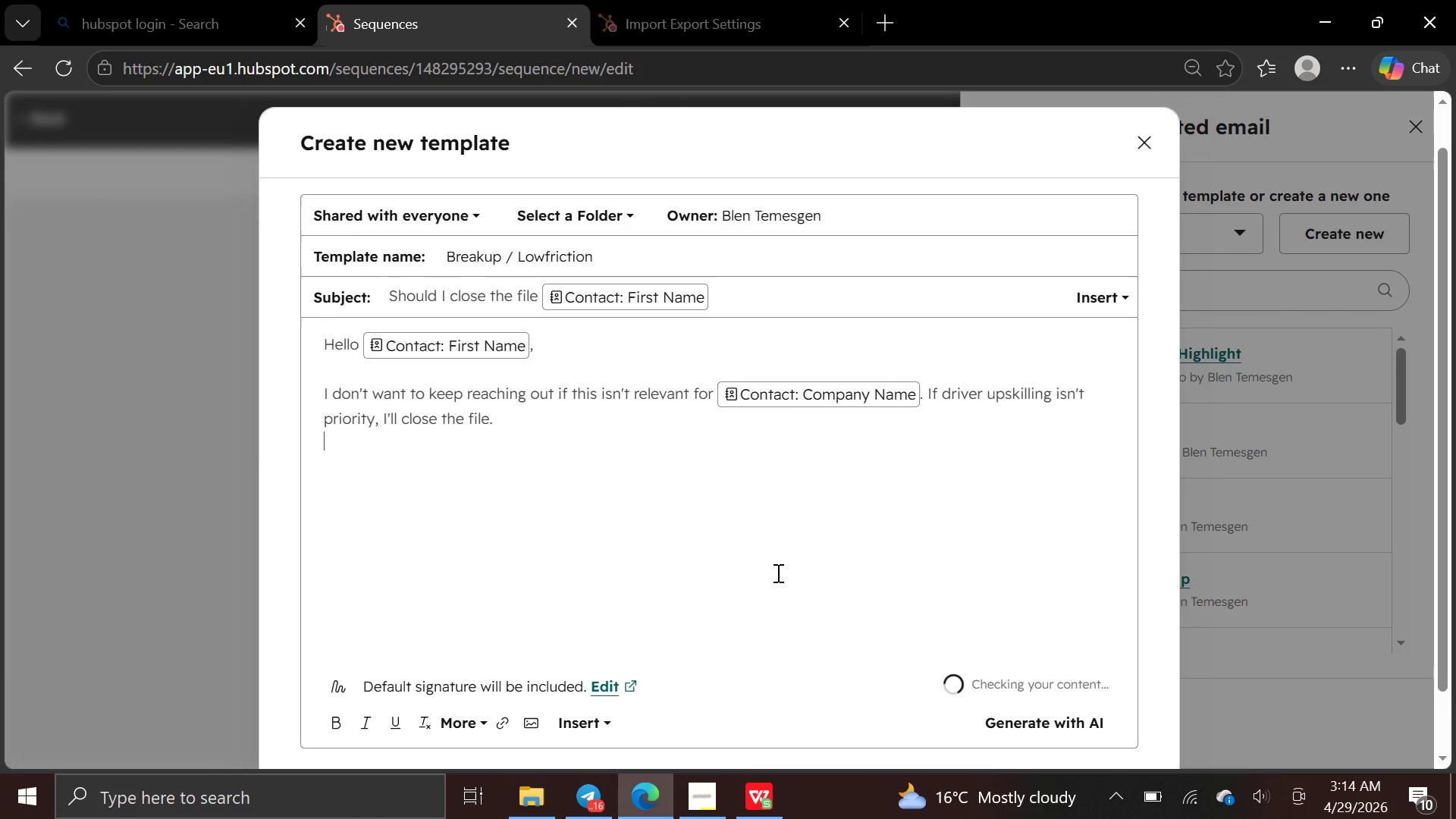 
key(Enter)
 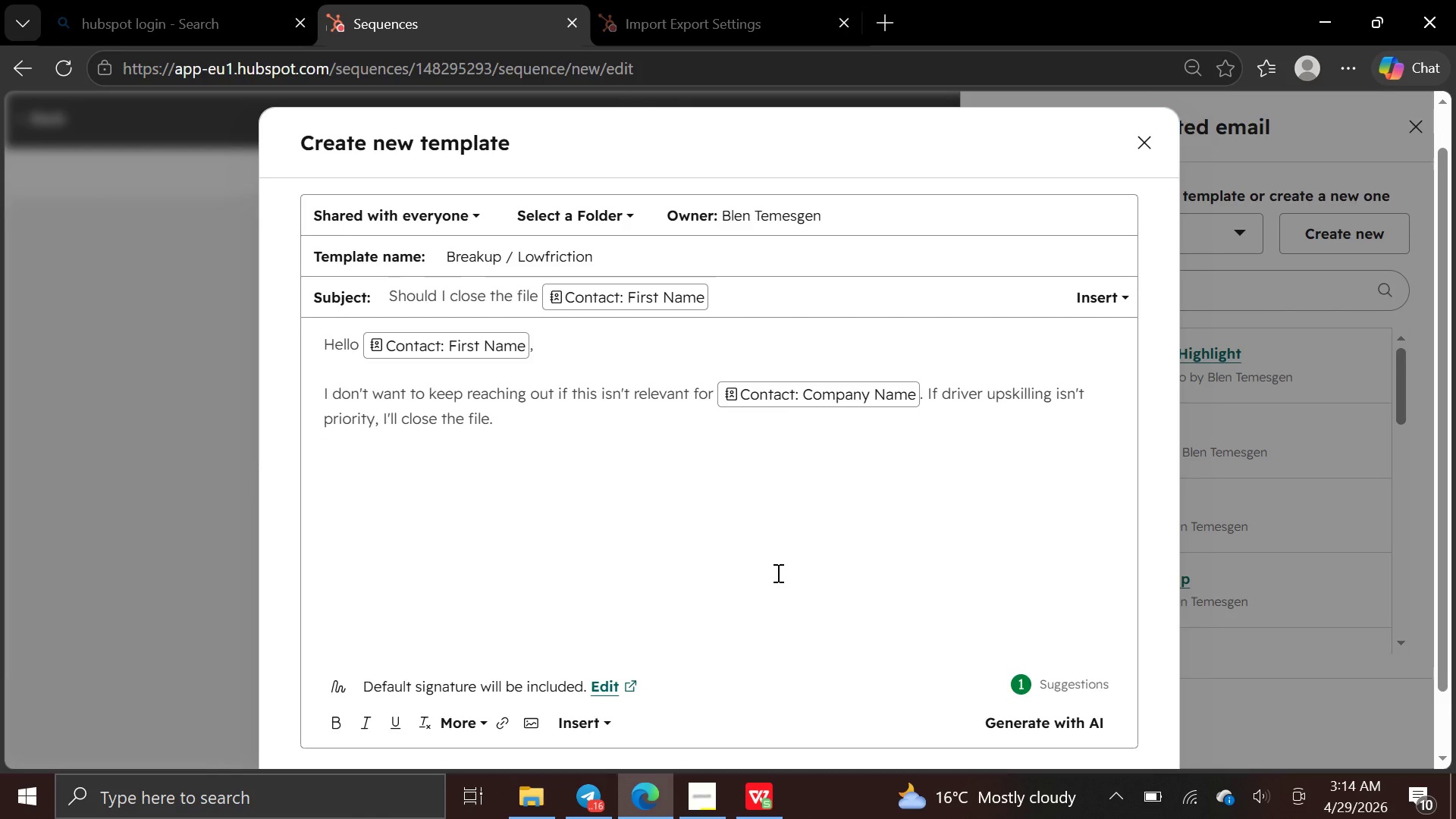 
wait(6.64)
 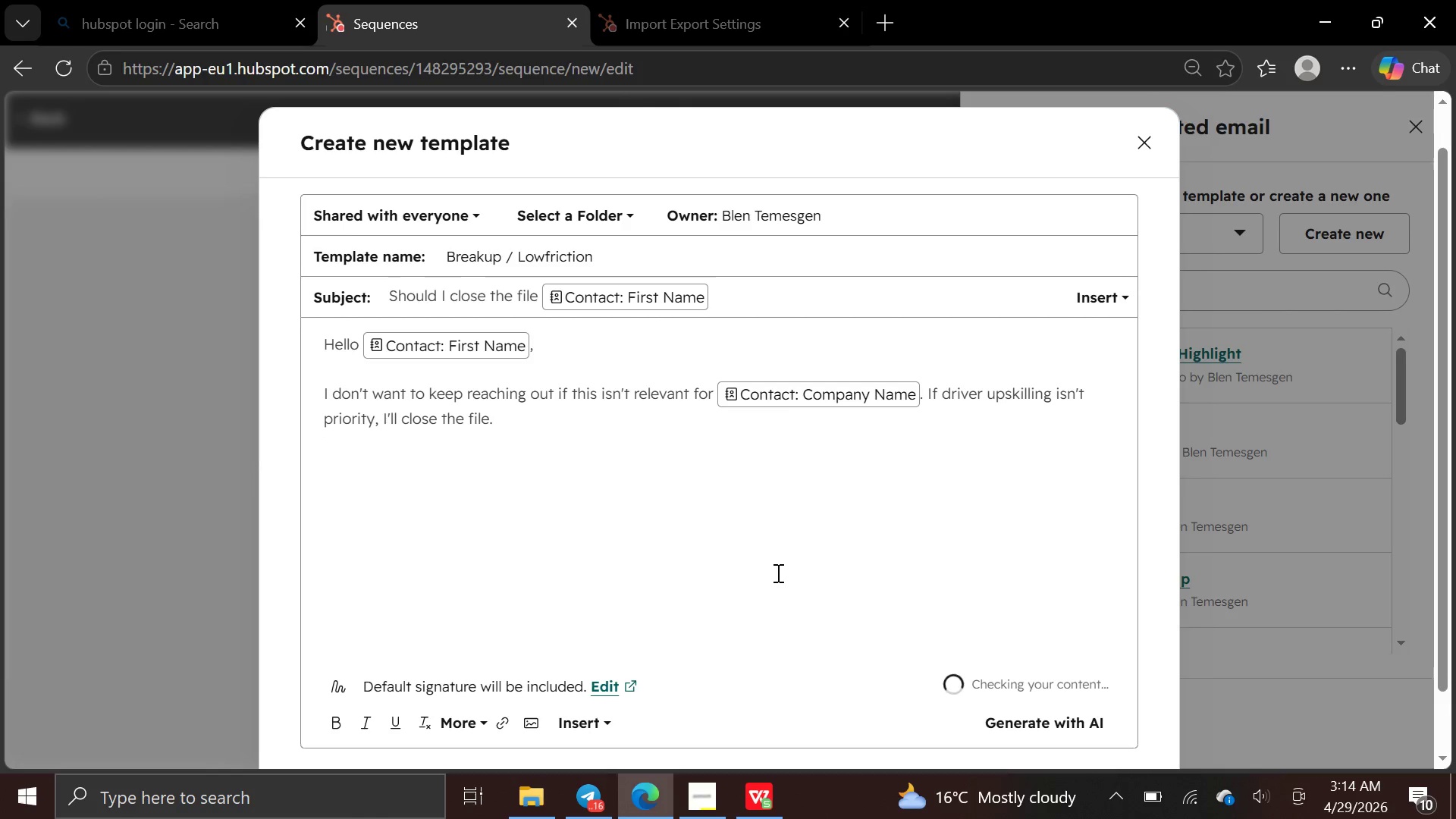 
type(If you would like )
 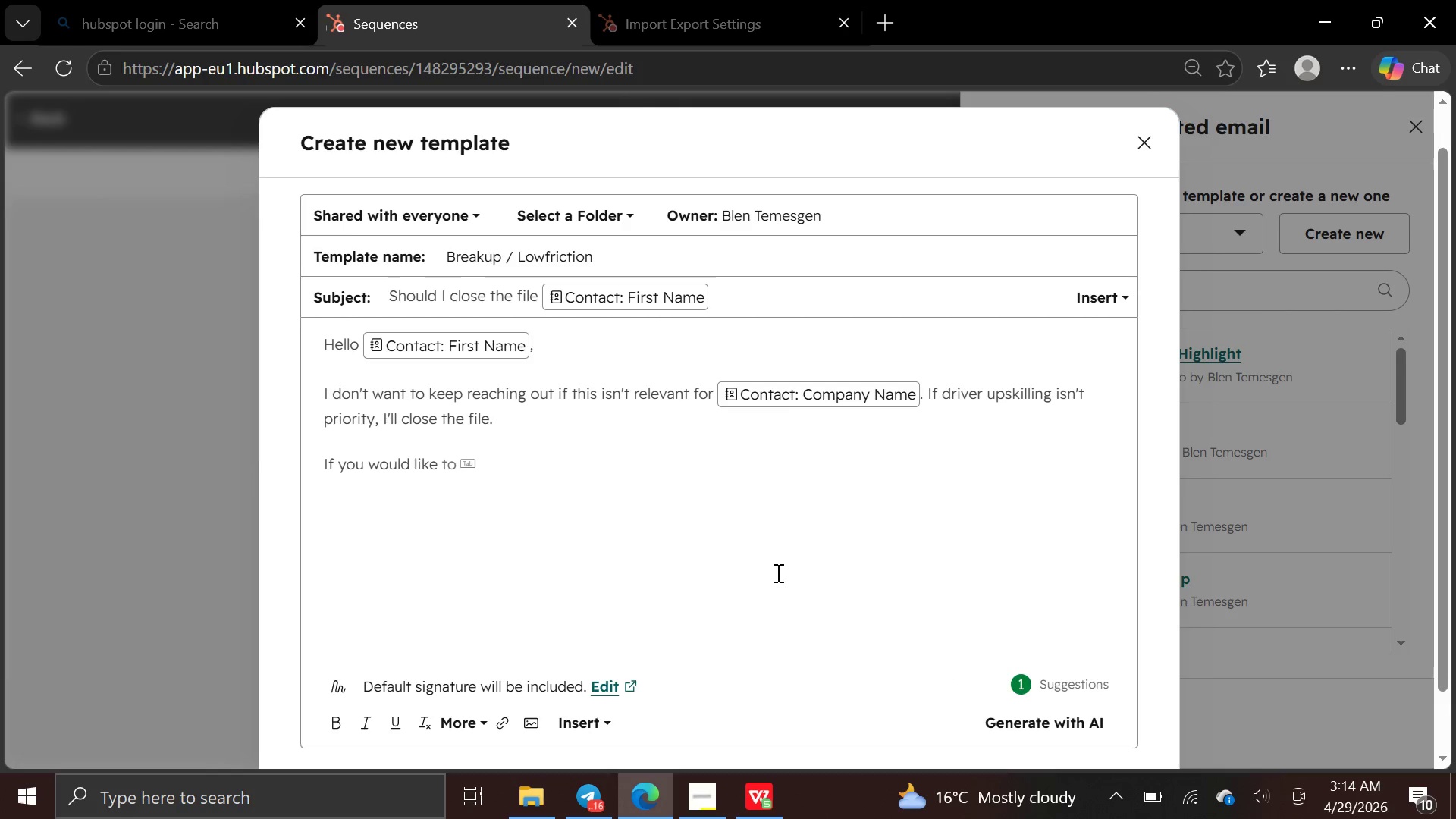 
type(we can re)
key(Backspace)
key(Backspace)
type(schedul)
 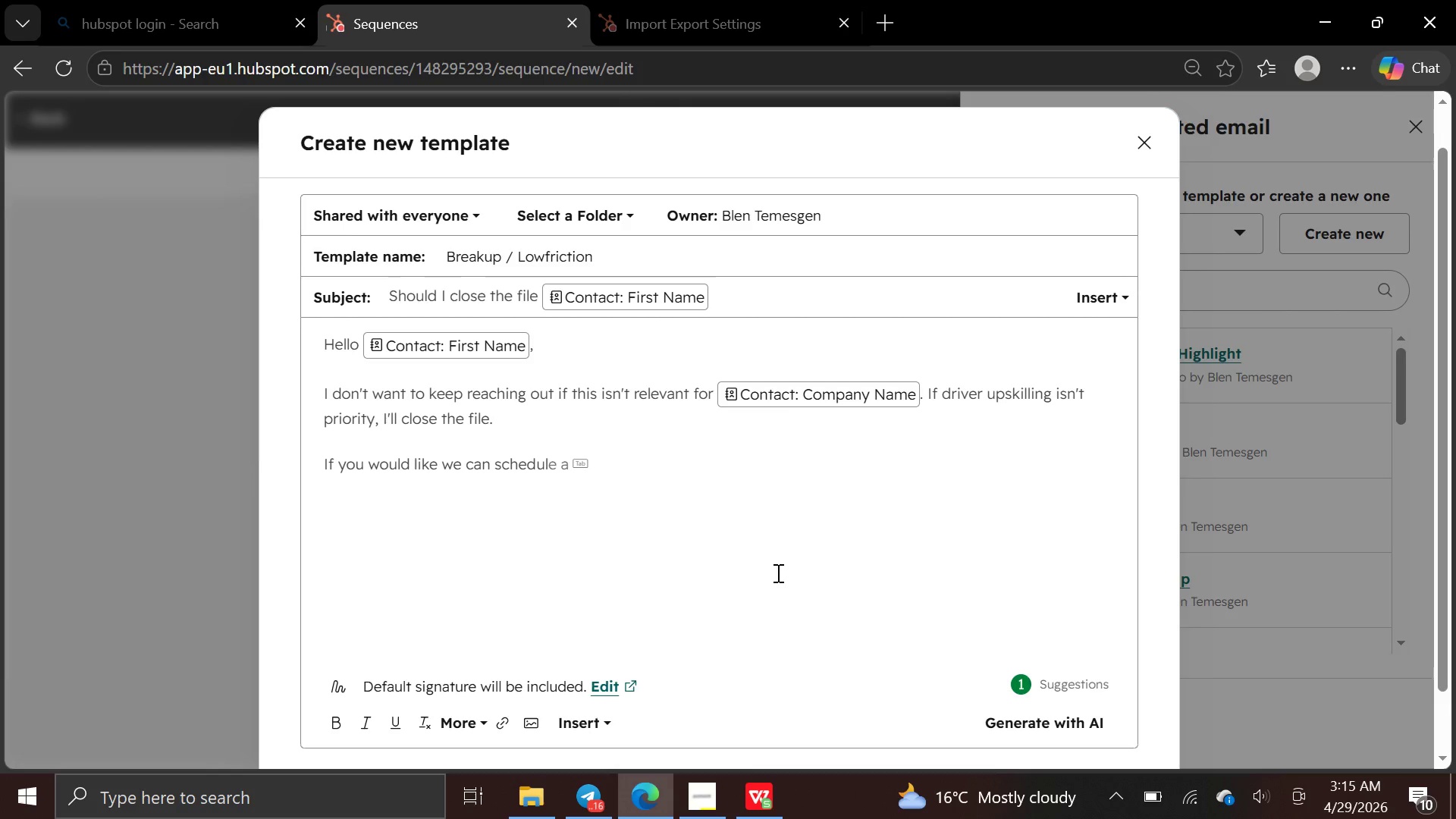 
type(e a brief)
 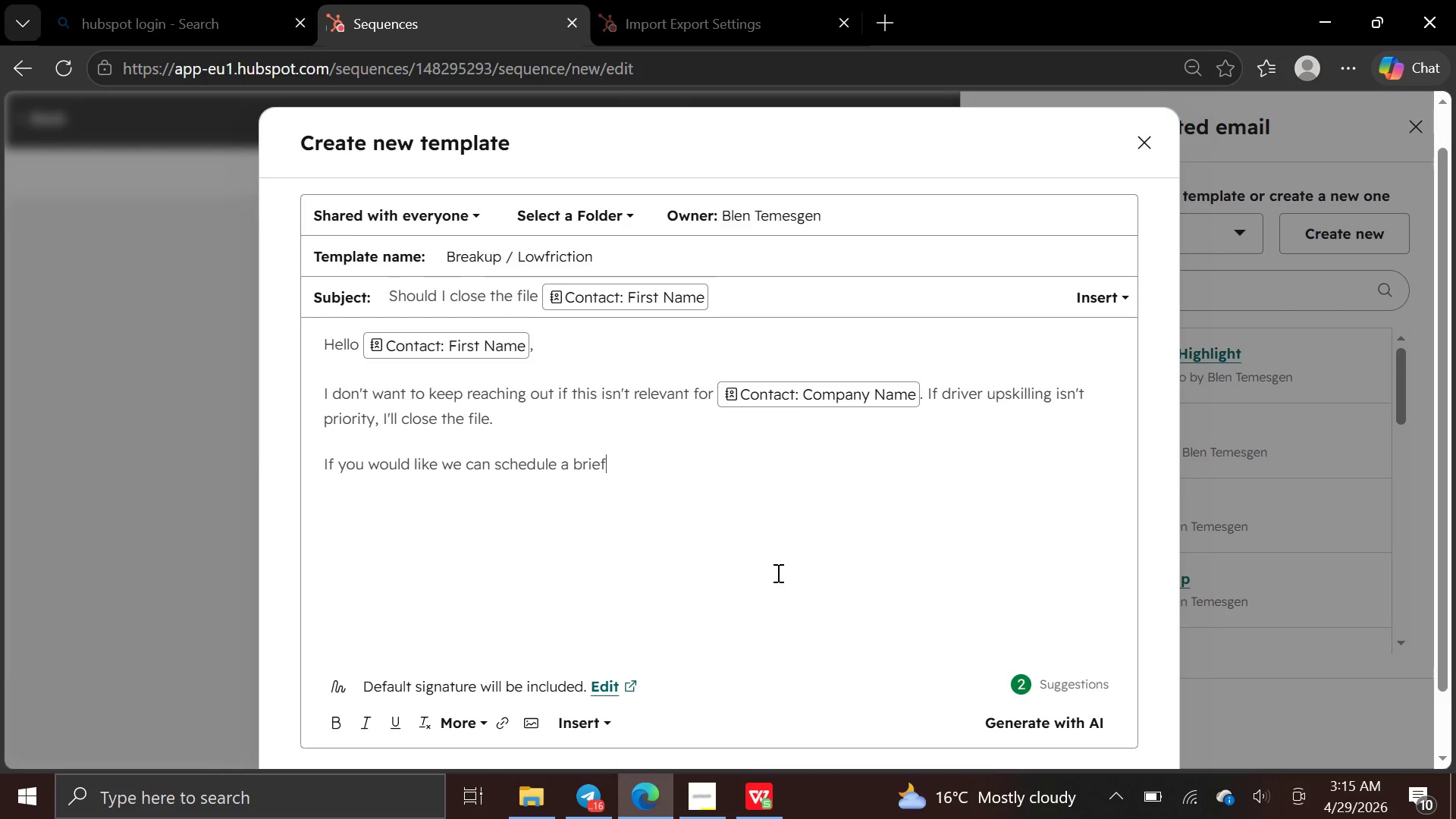 
type( call no)
 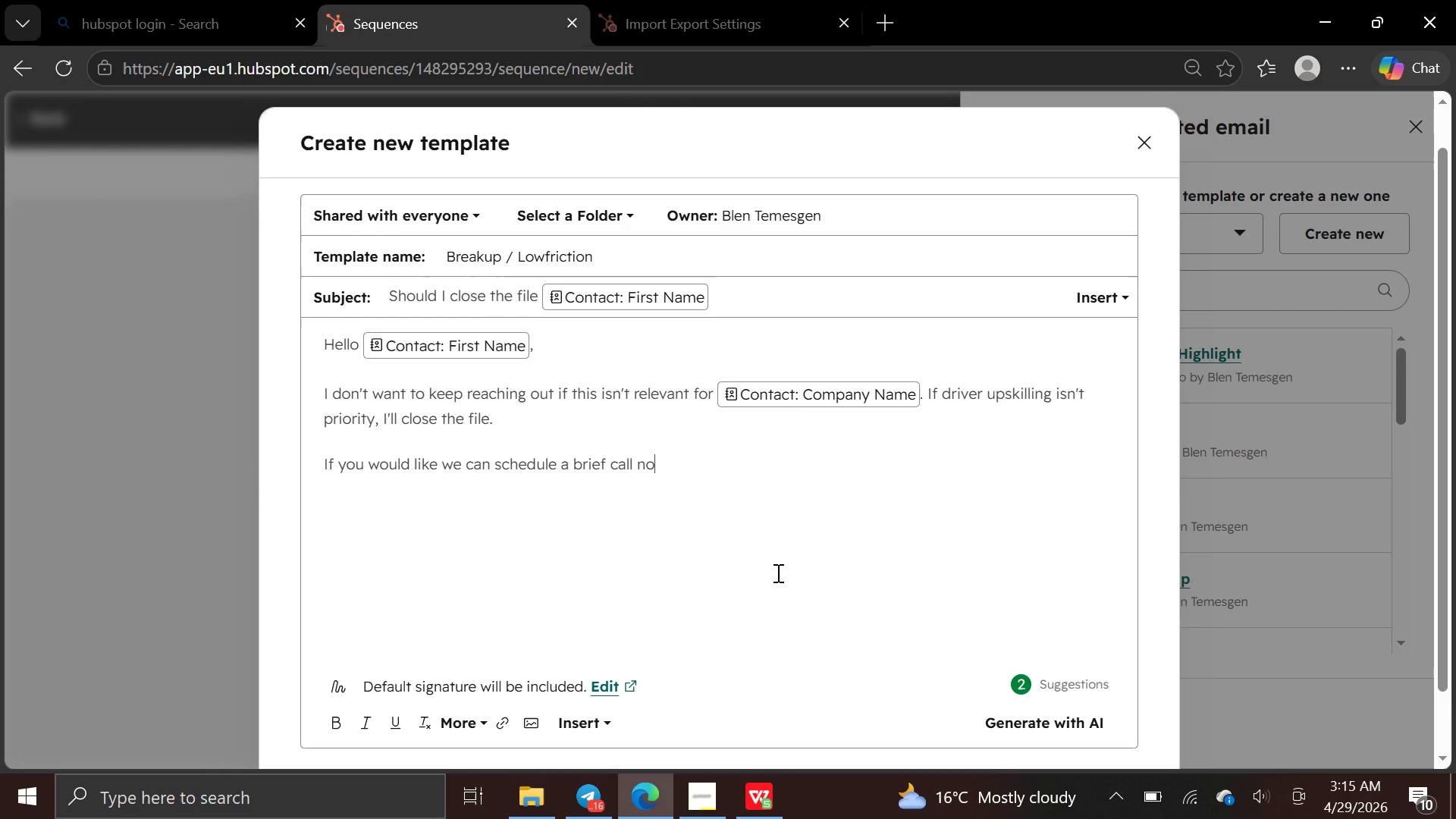 
key(Backspace)
key(Backspace)
key(Backspace)
type(, no obligation, )
 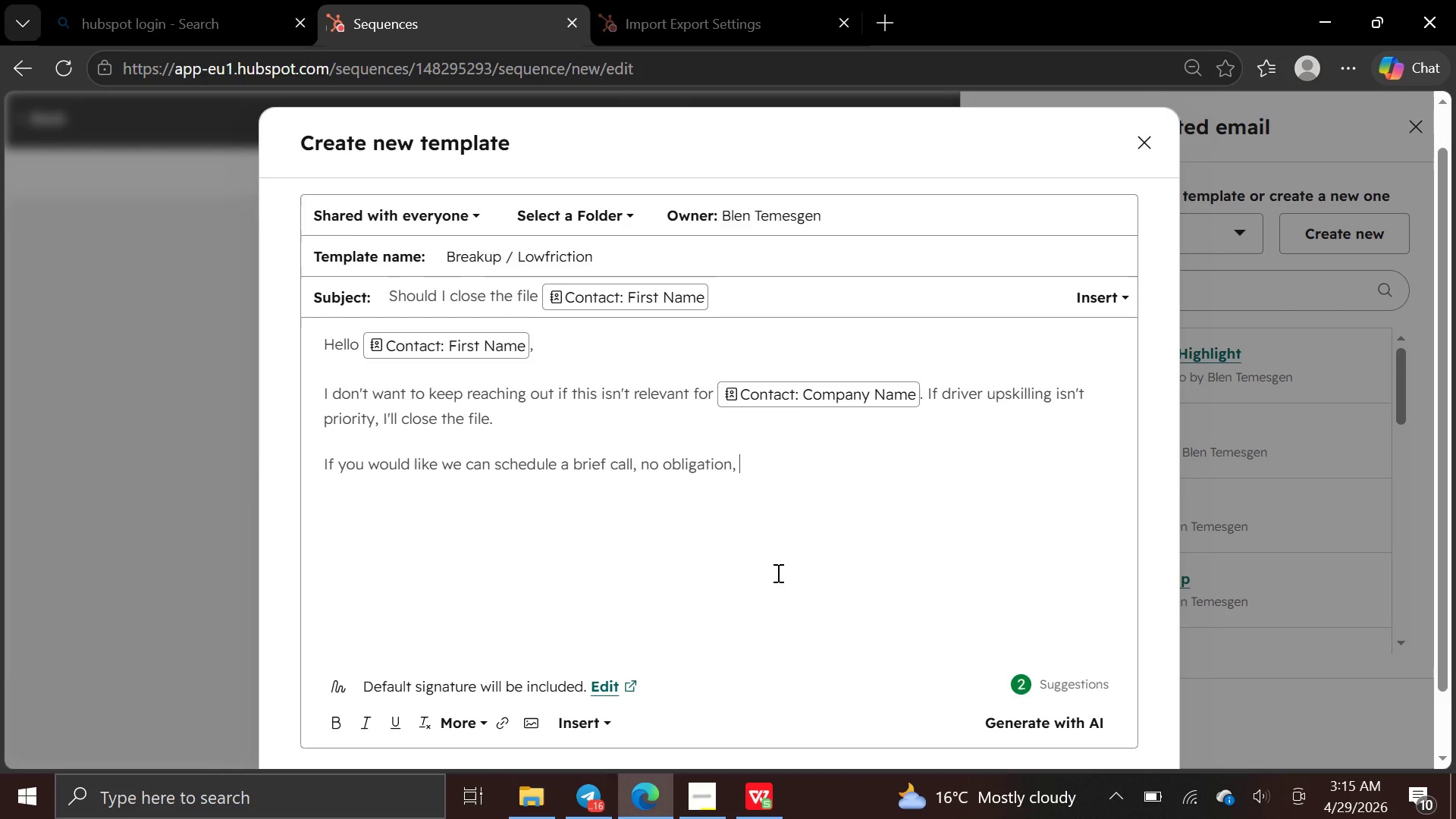 
wait(5.78)
 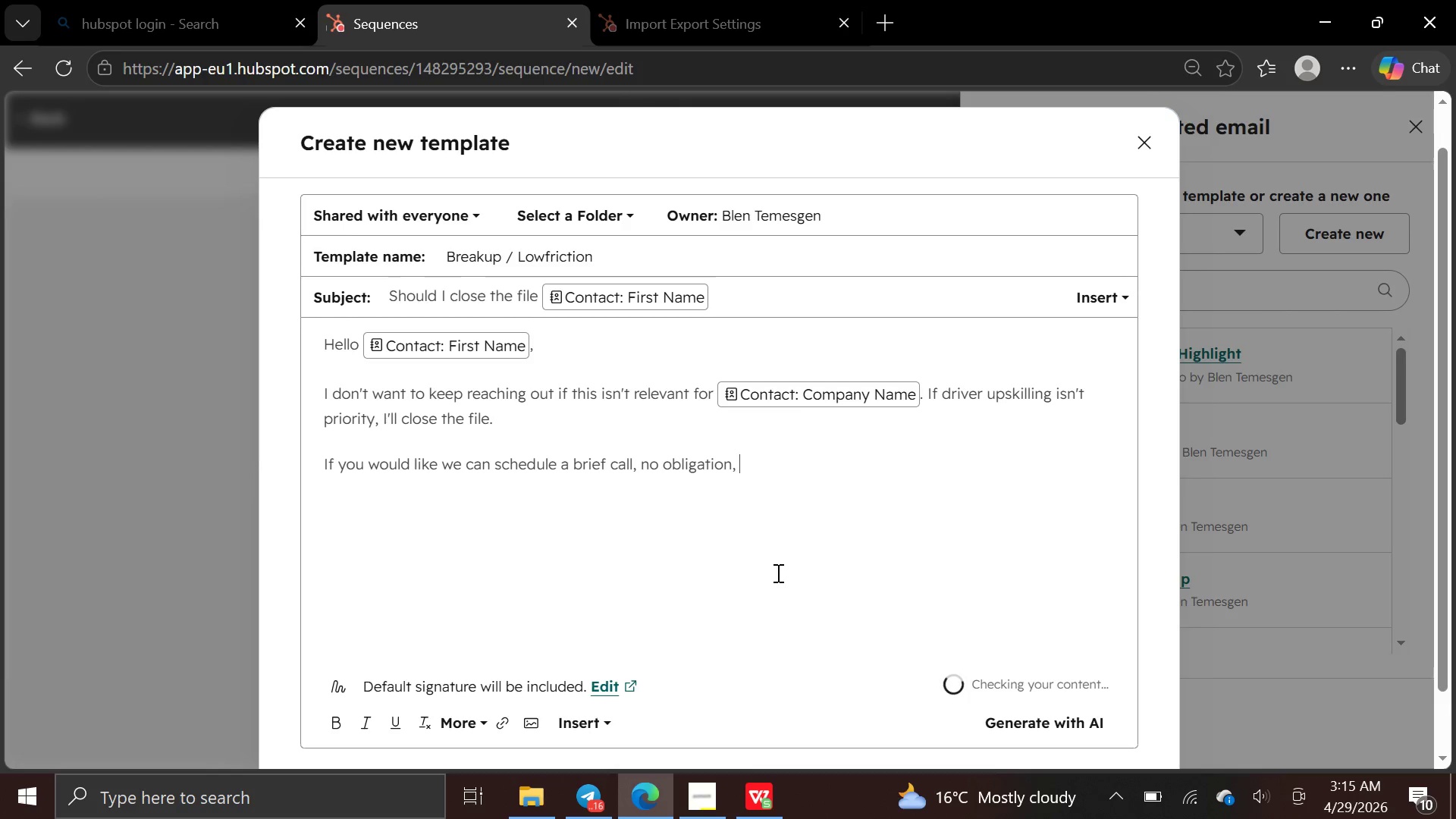 
type(to see if Apex Heavy Haul Academy's )
 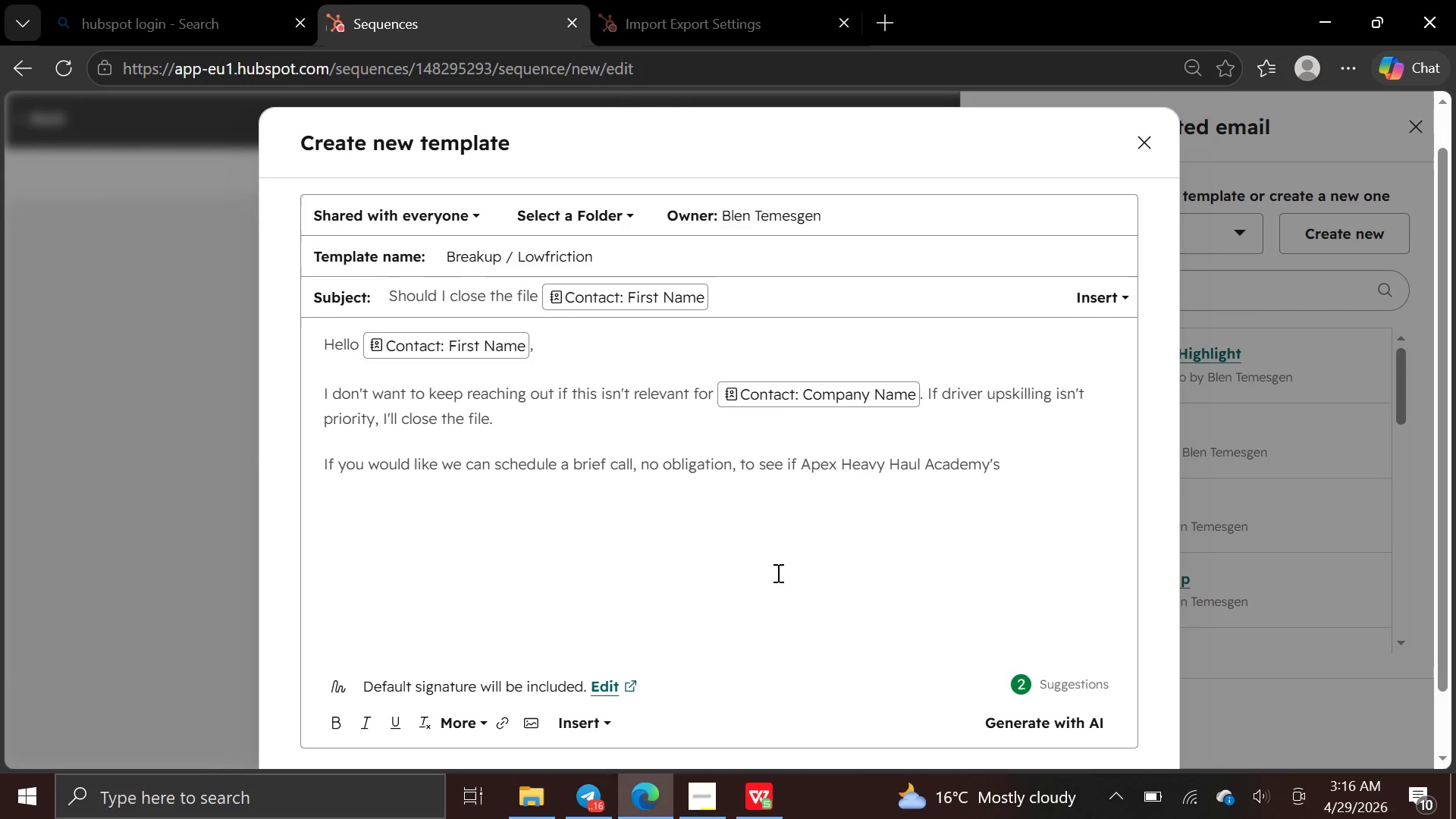 
type(program fit your )
 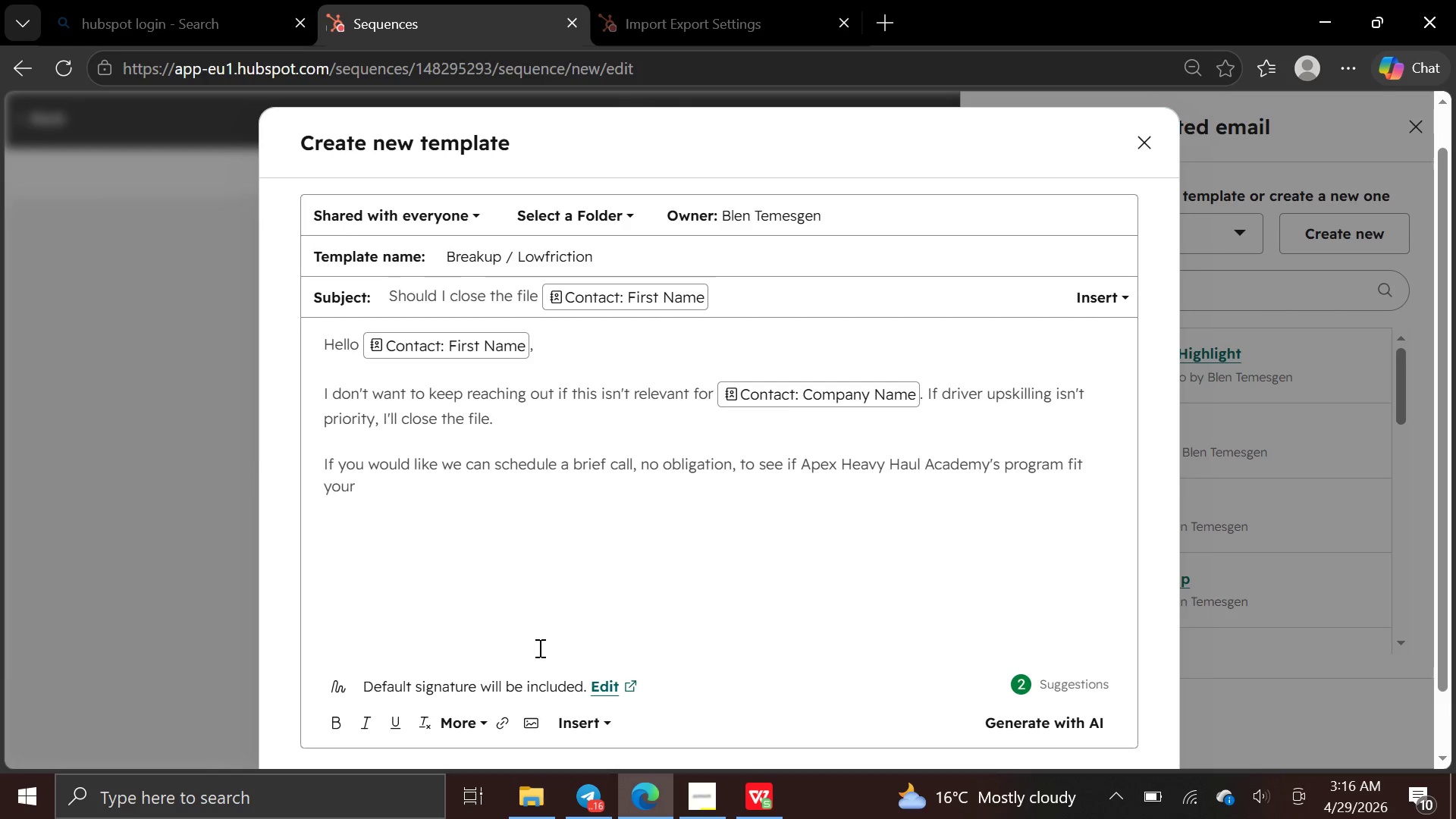 
wait(7.56)
 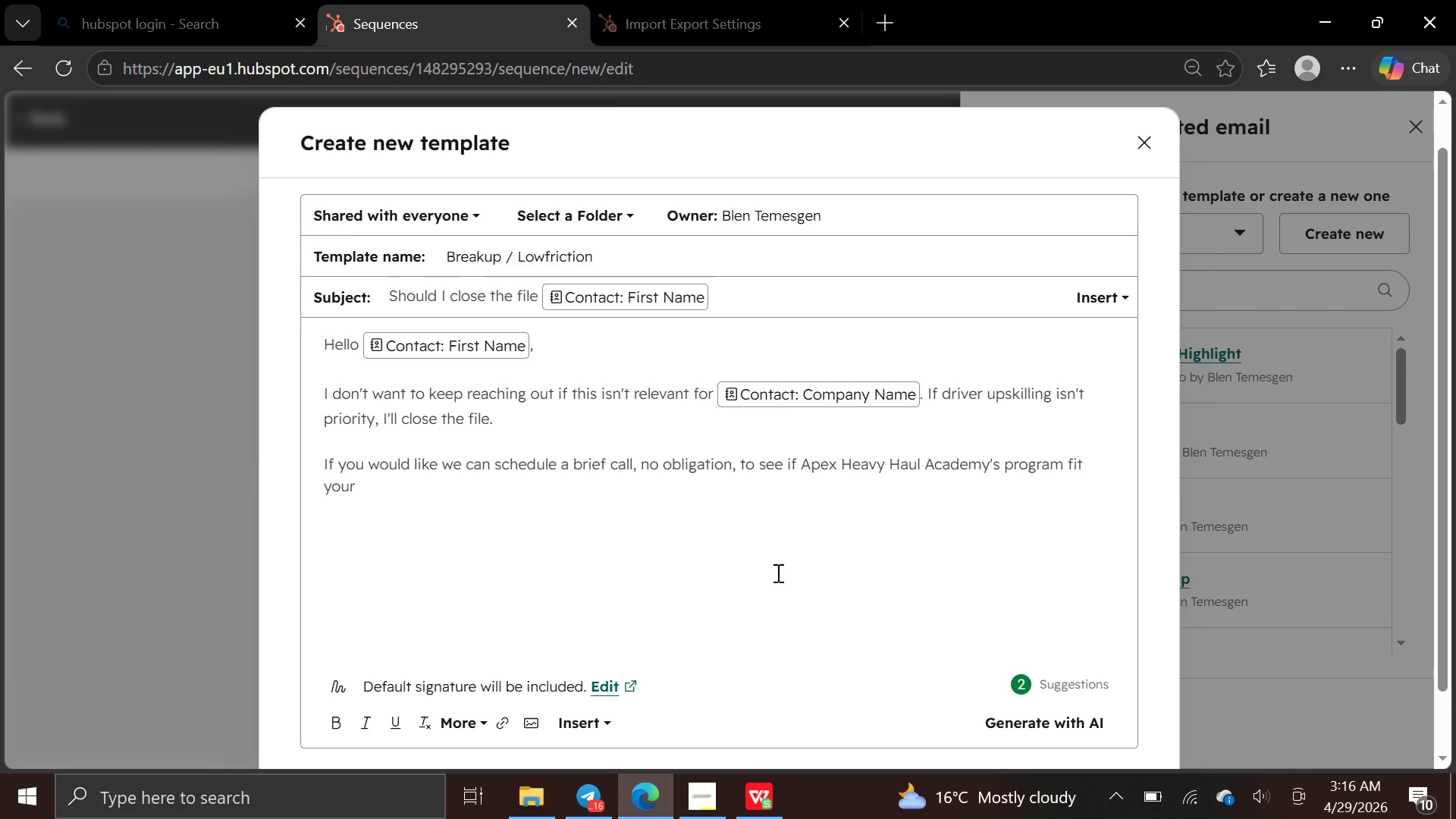 
left_click([580, 727])
 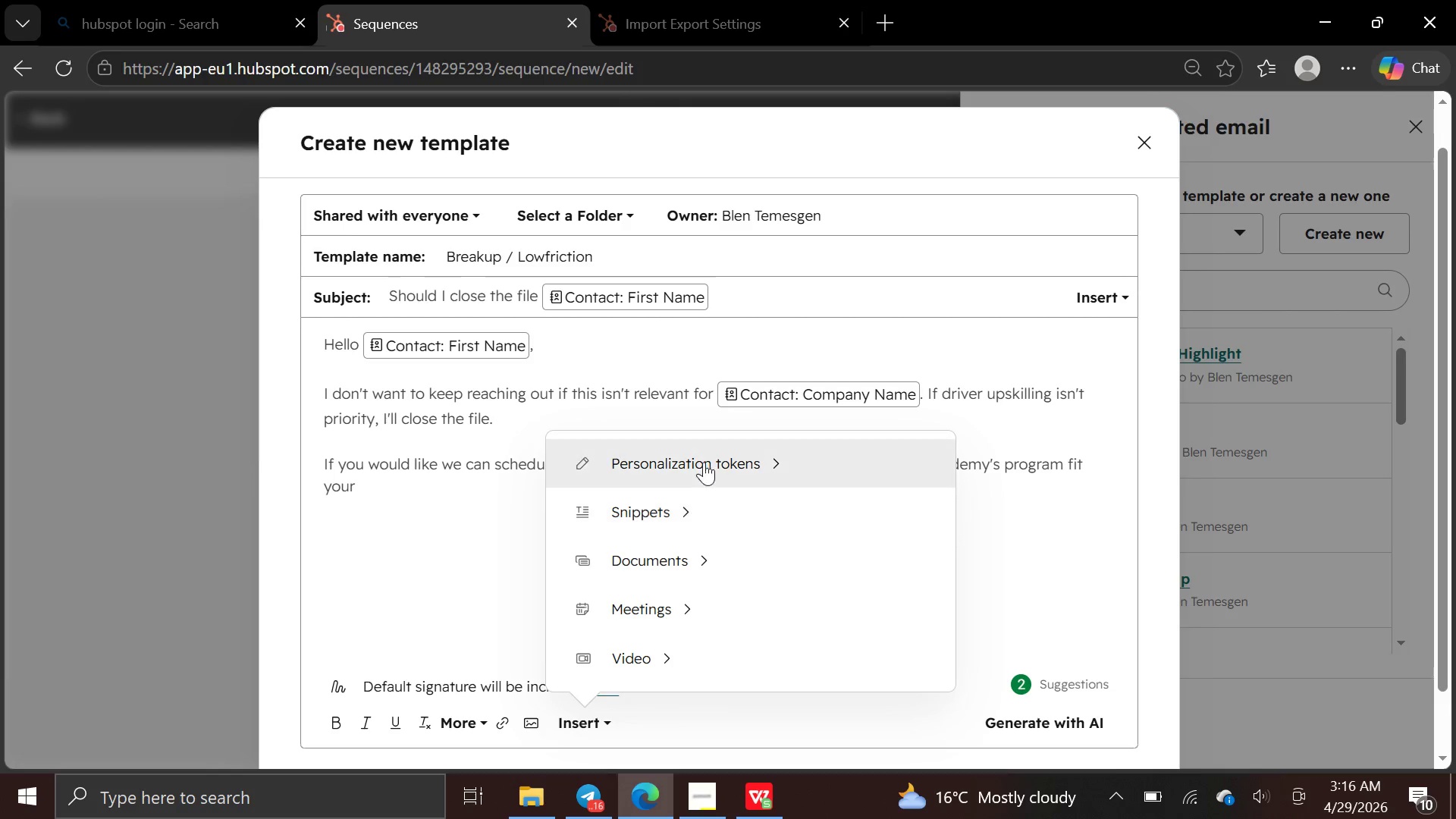 
left_click([703, 461])
 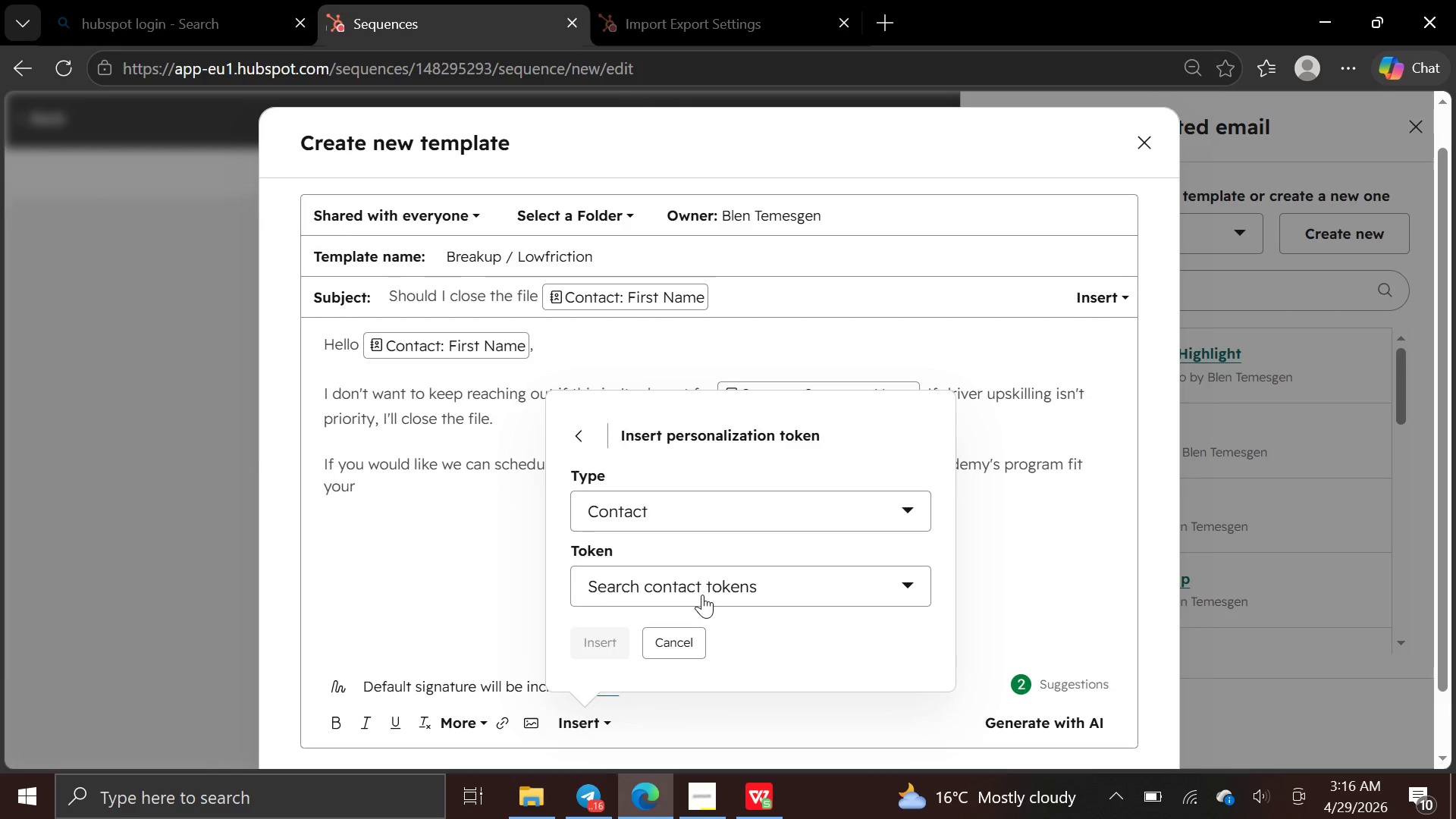 
left_click([702, 593])
 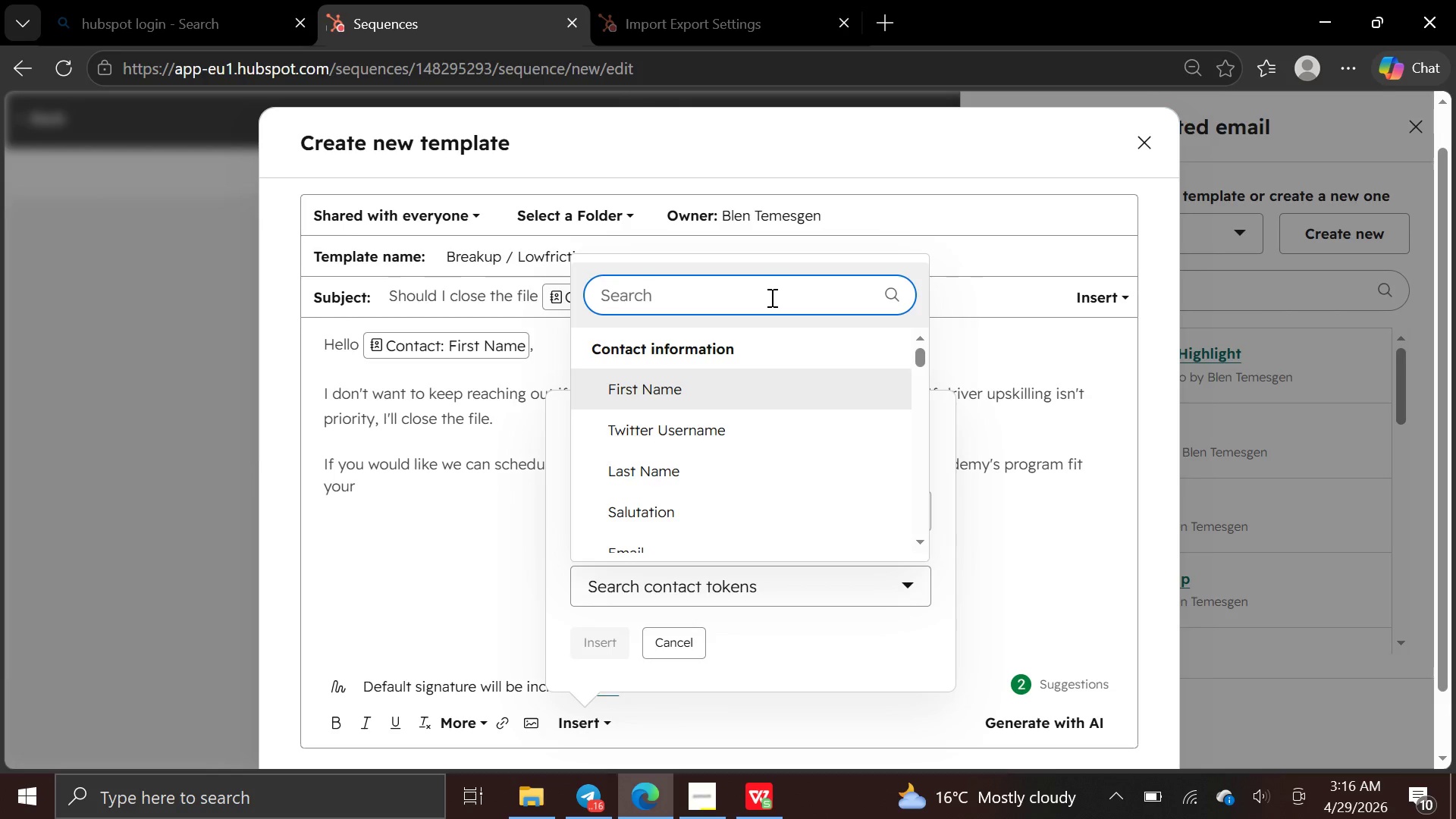 
type(logistic )
key(Backspace)
key(Backspace)
 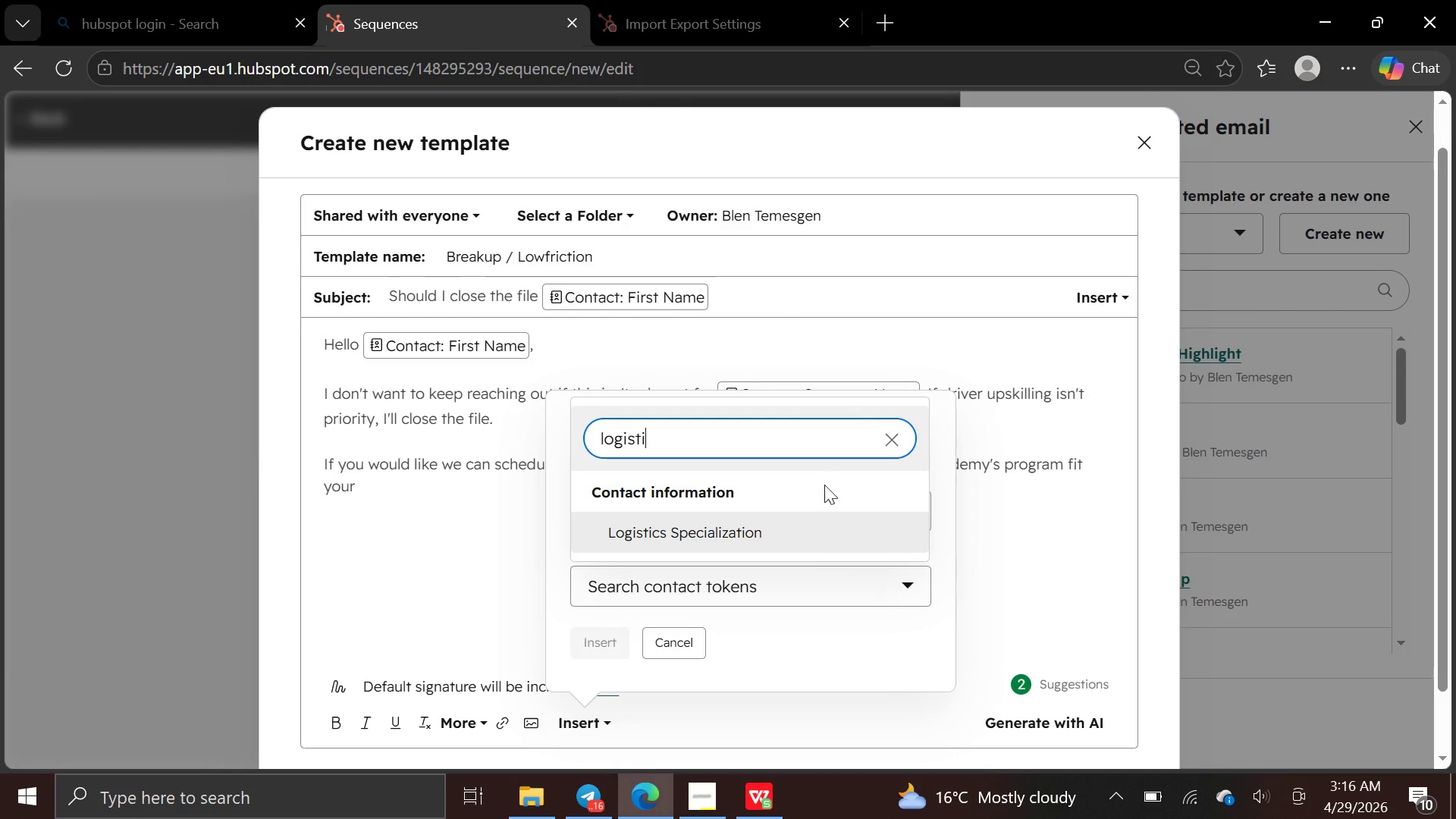 
left_click([802, 544])
 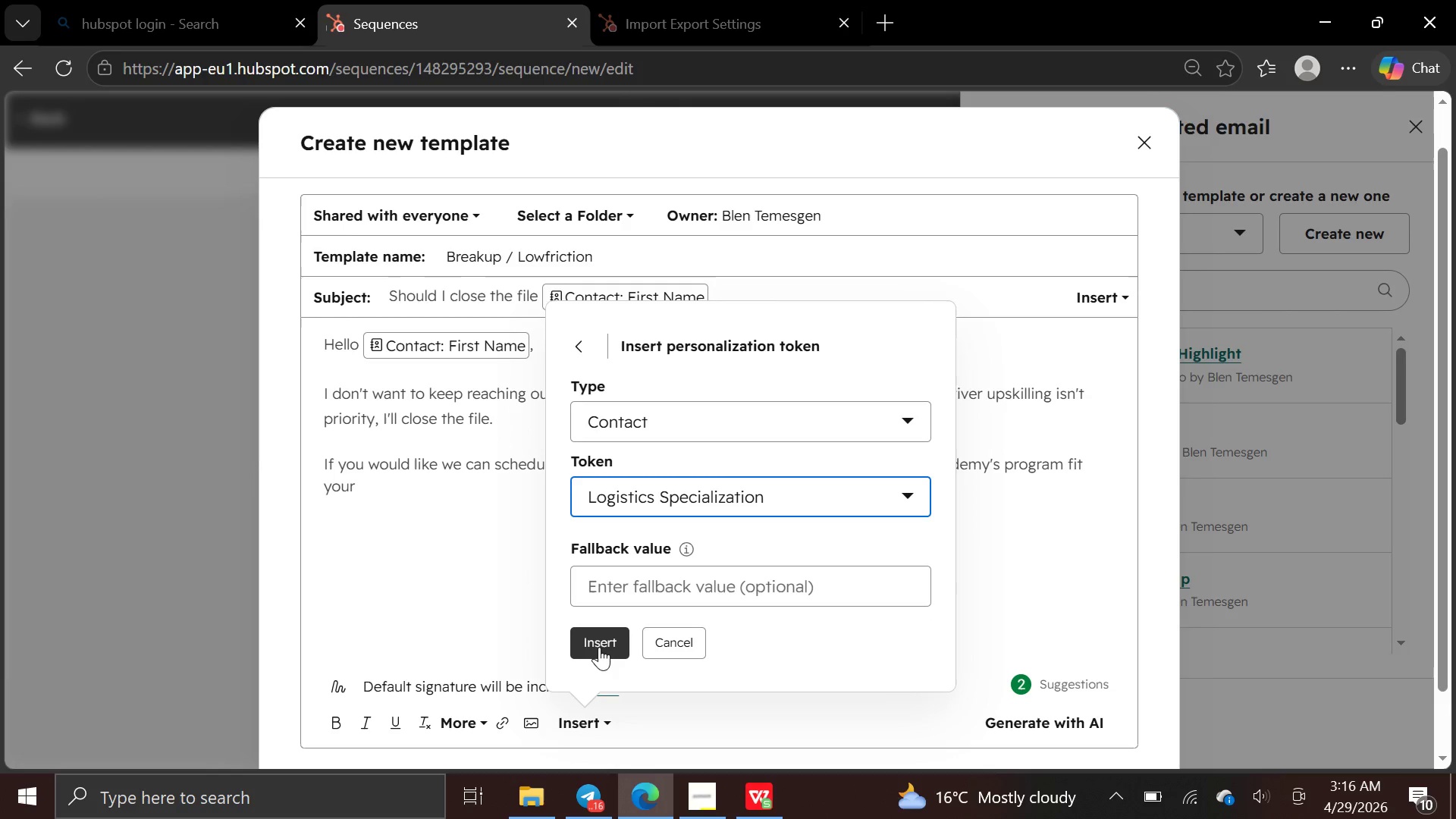 
left_click([601, 646])
 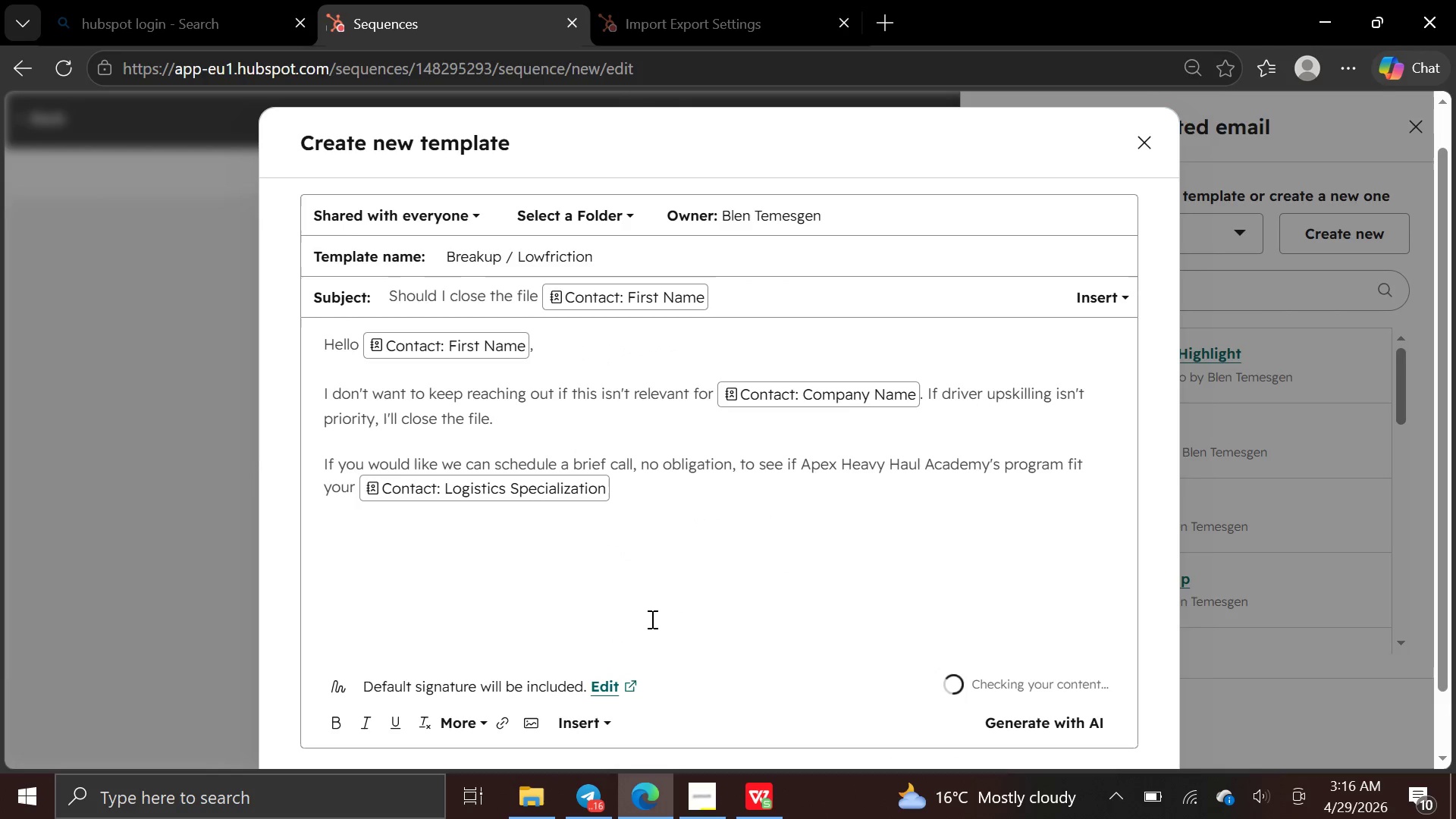 
type( needs.)
 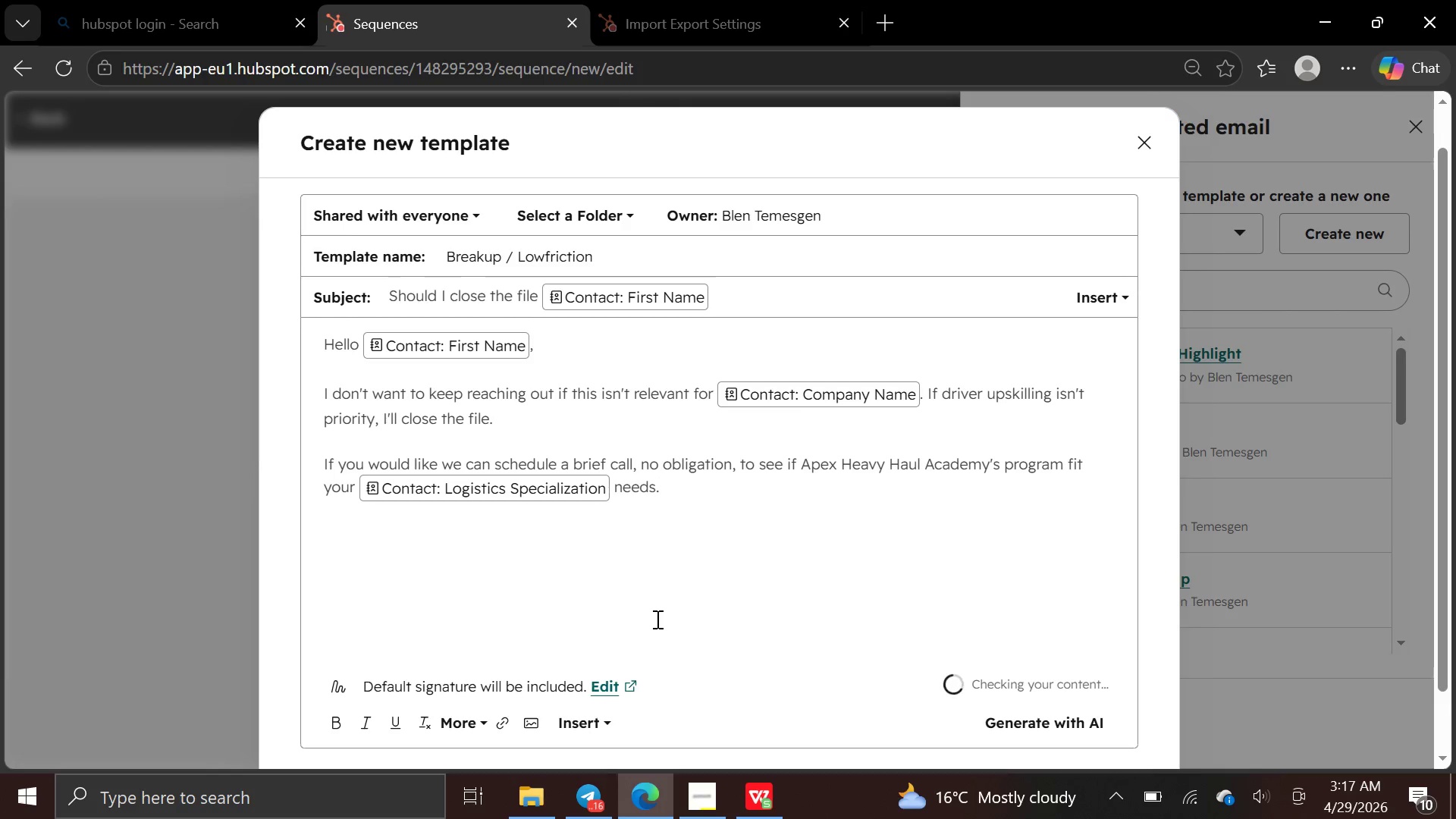 
key(Enter)
 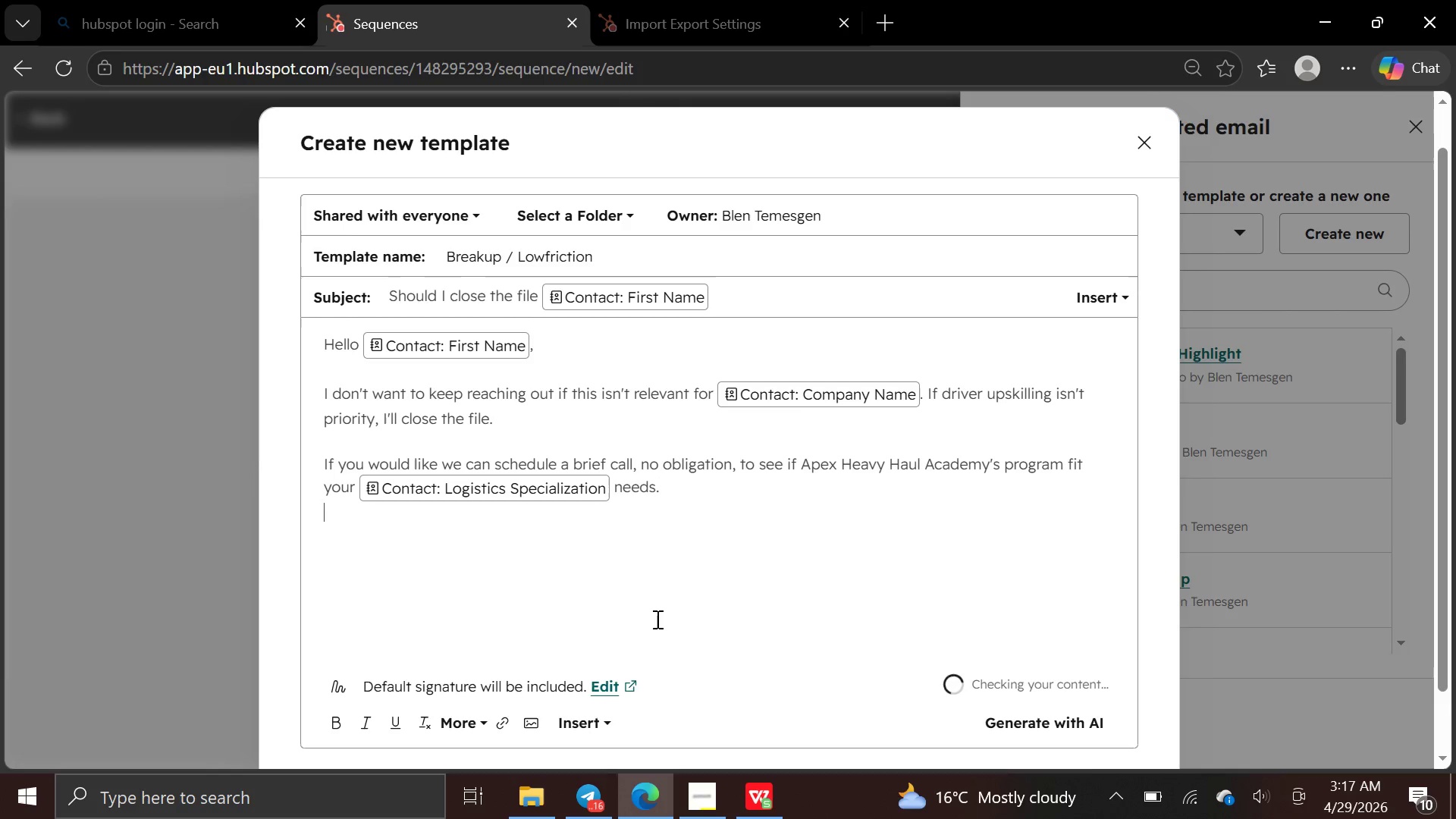 
key(Enter)
 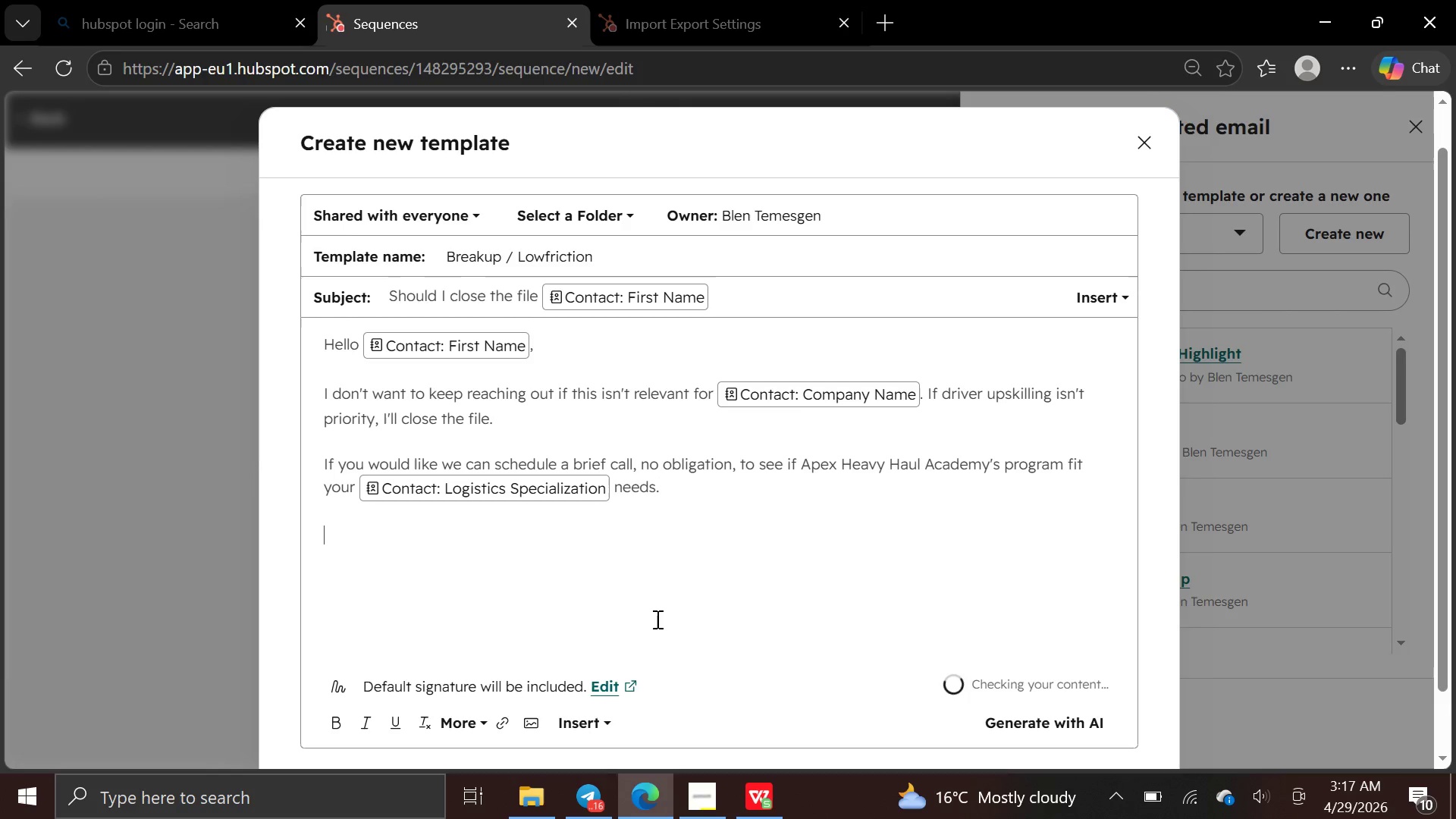 
type(Best regards,)
 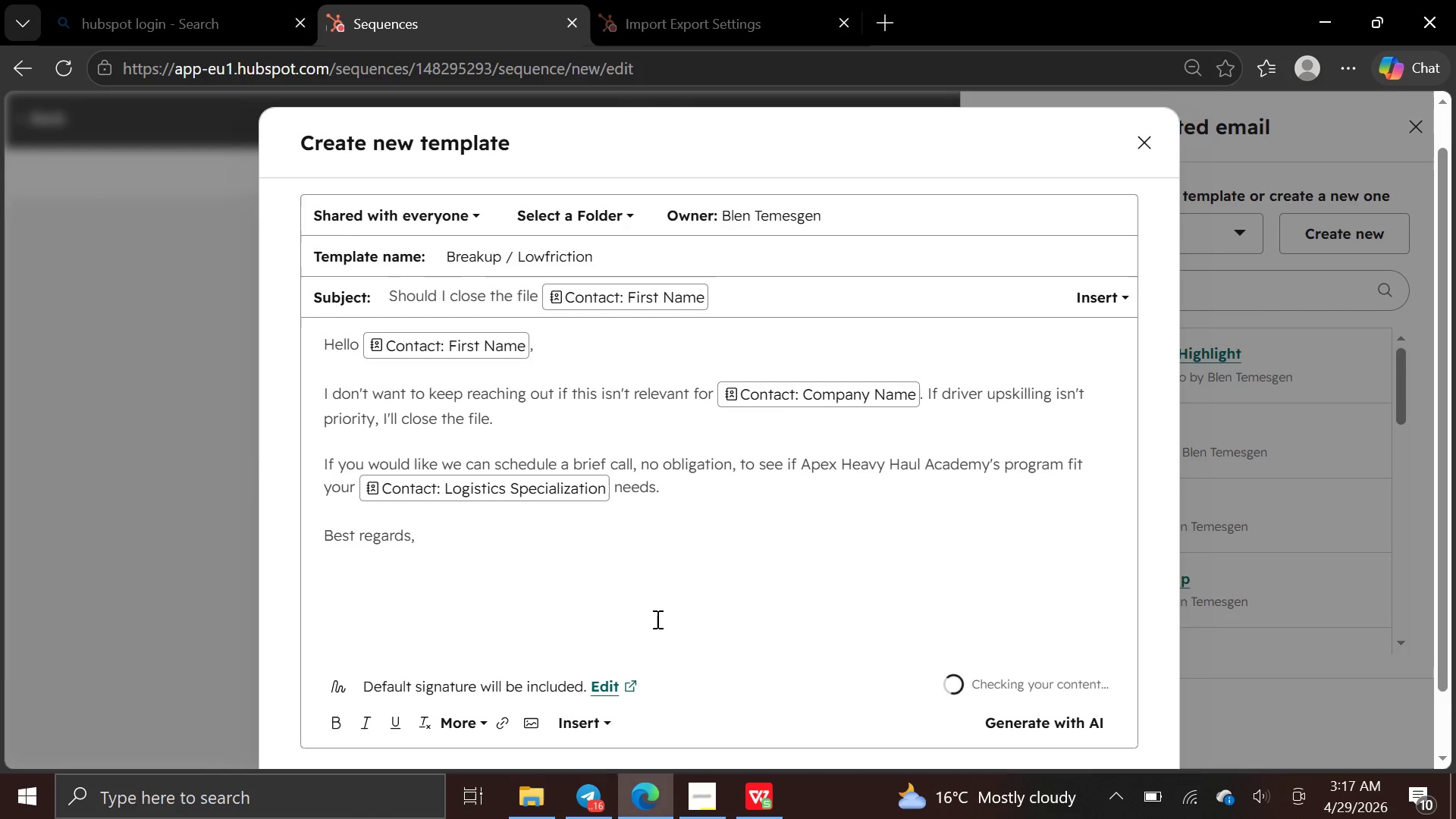 
key(Enter)
 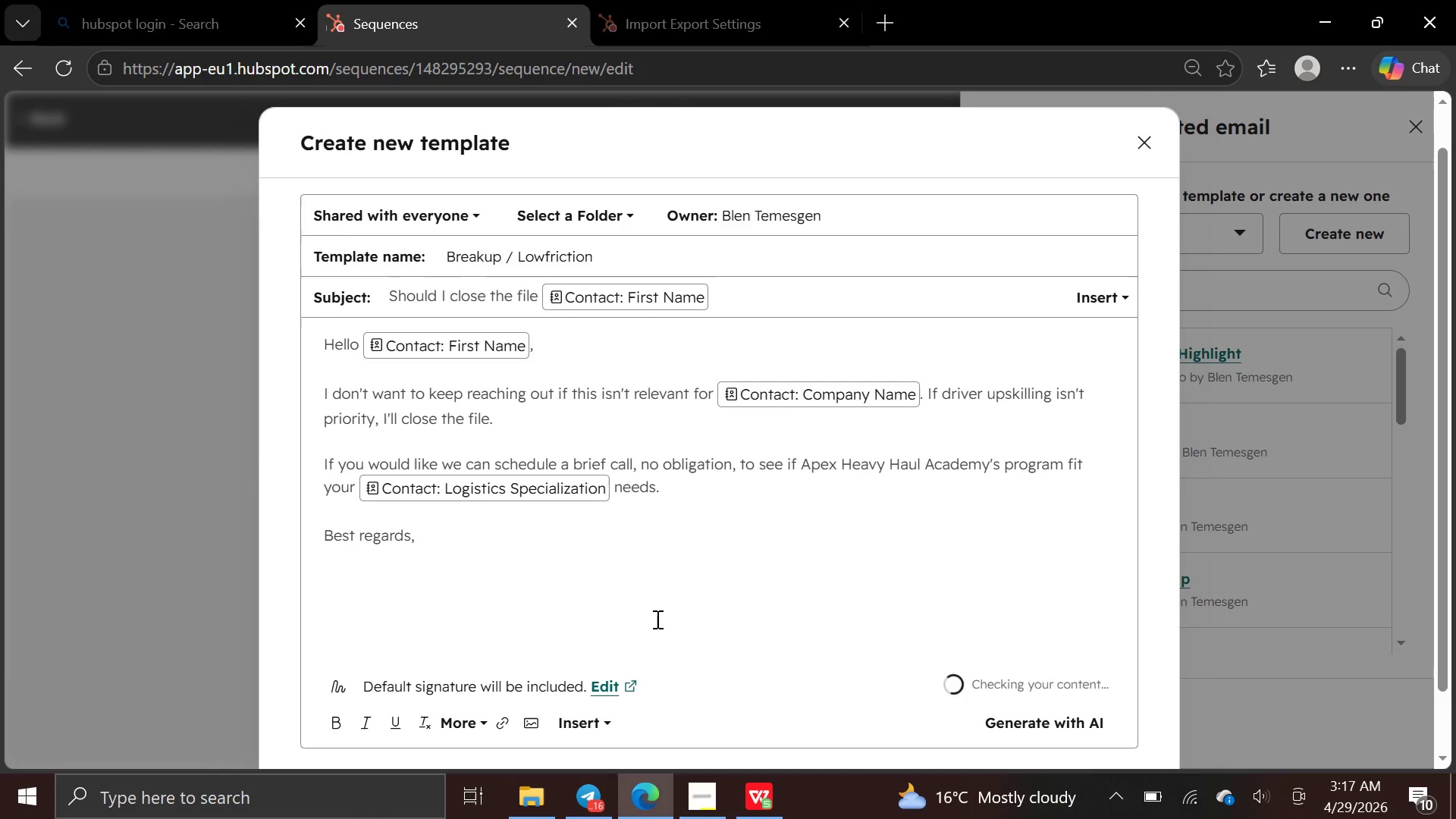 
type(Apex Heavy Haule )
key(Backspace)
key(Backspace)
type( Acedda)
key(Backspace)
key(Backspace)
key(Backspace)
key(Backspace)
type(ademy)
 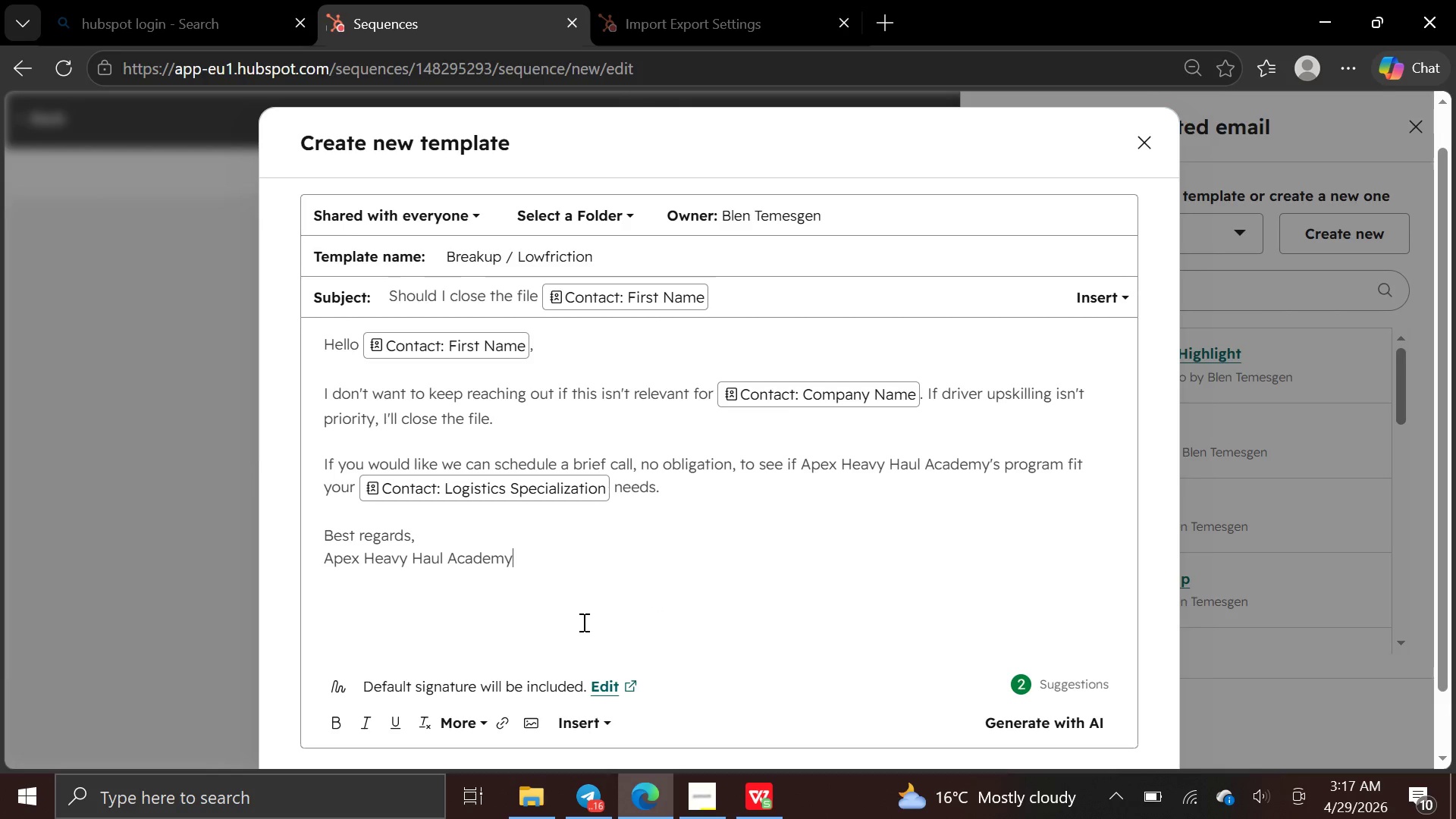 
left_click_drag(start_coordinate=[541, 553], to_coordinate=[266, 335])
 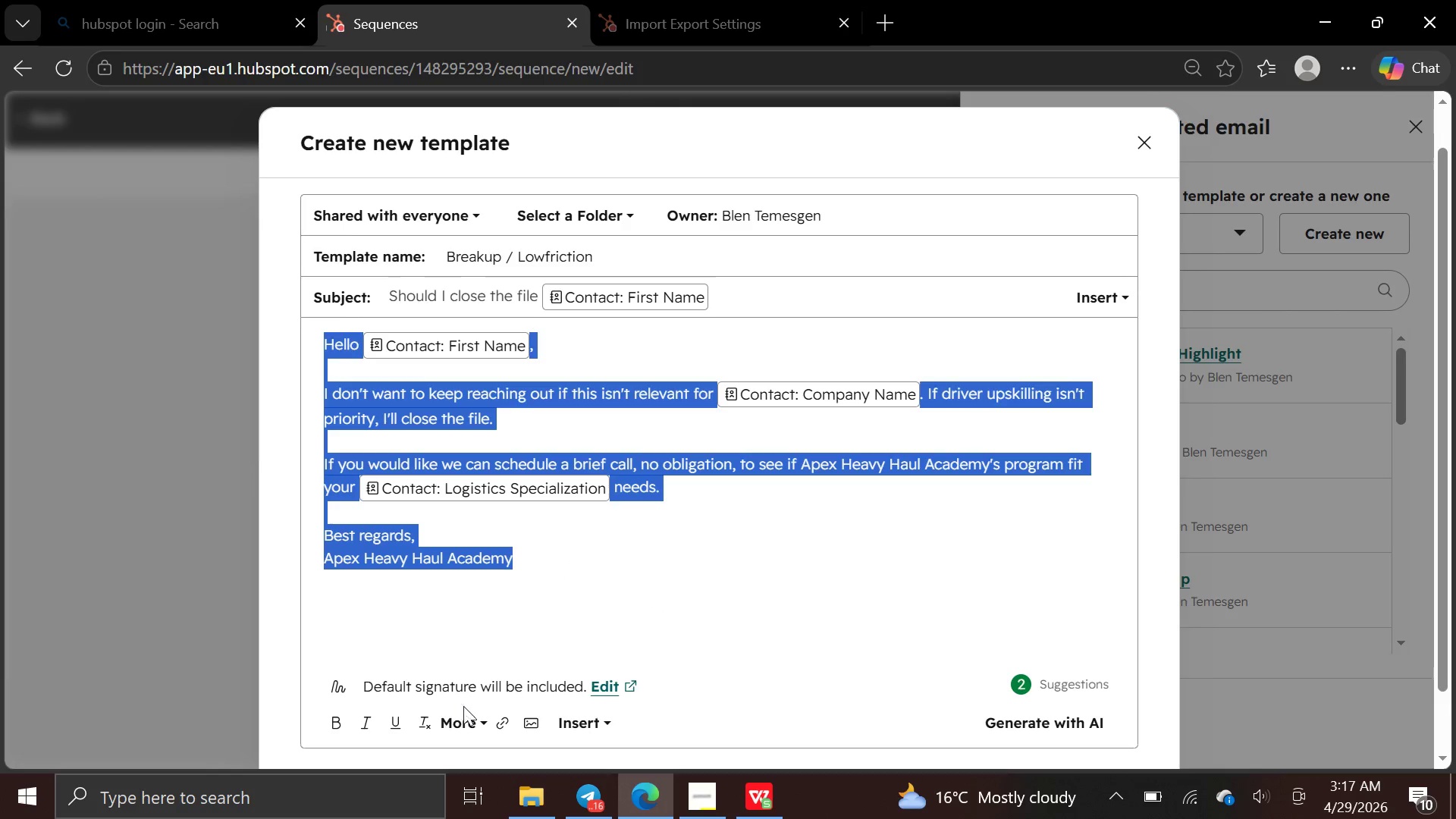 
left_click([473, 717])
 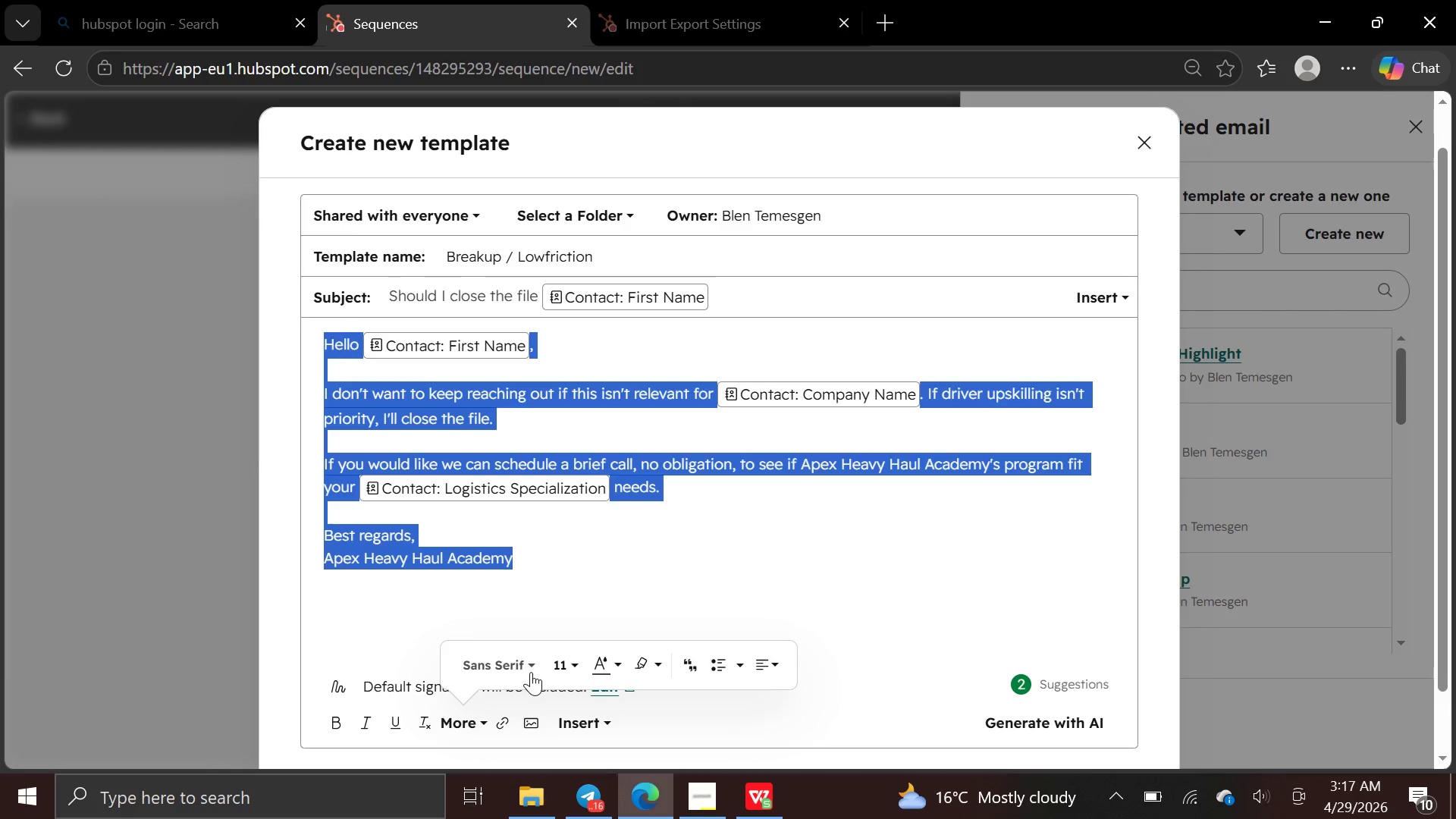 
left_click([531, 672])
 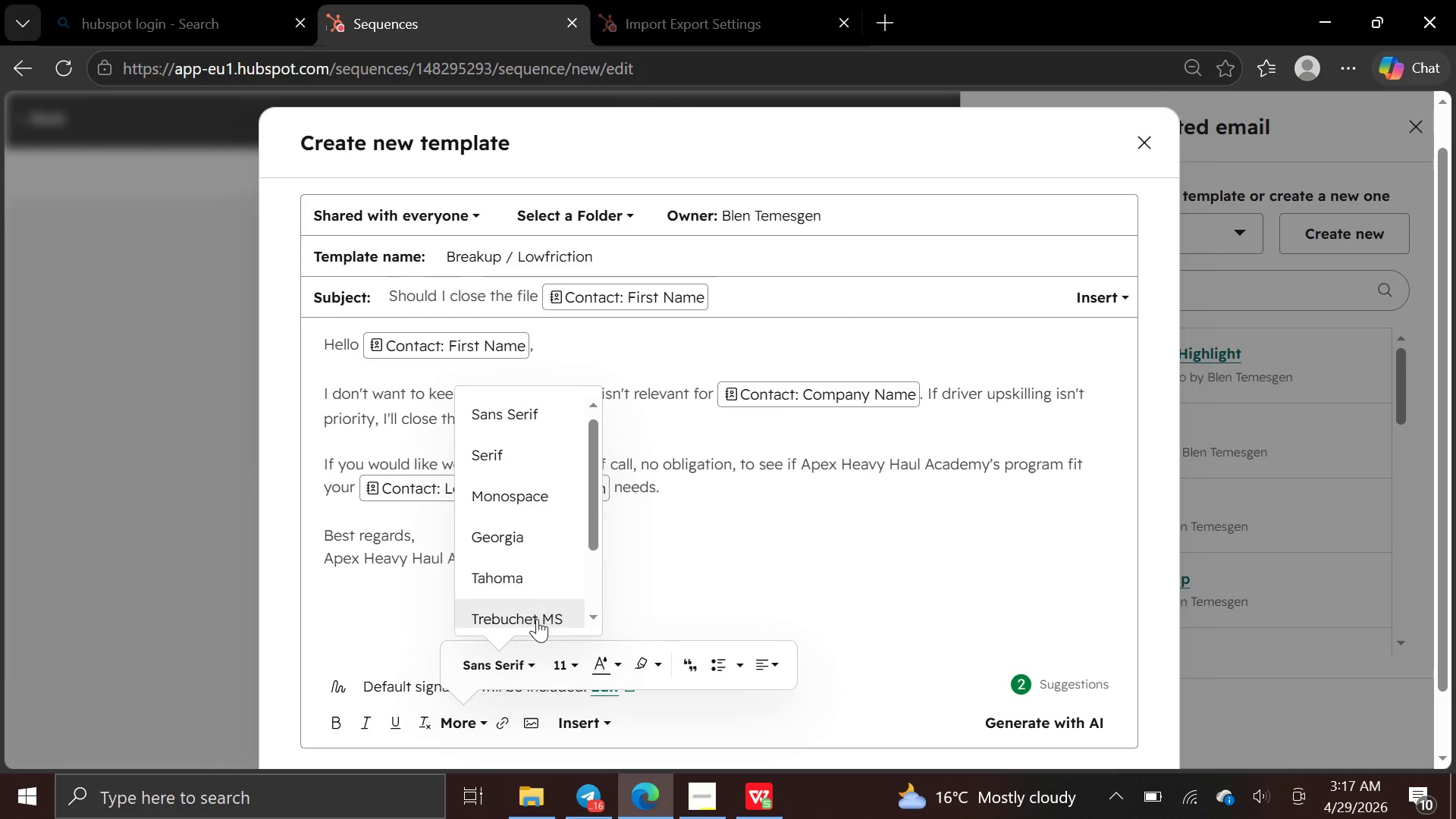 
left_click([536, 619])
 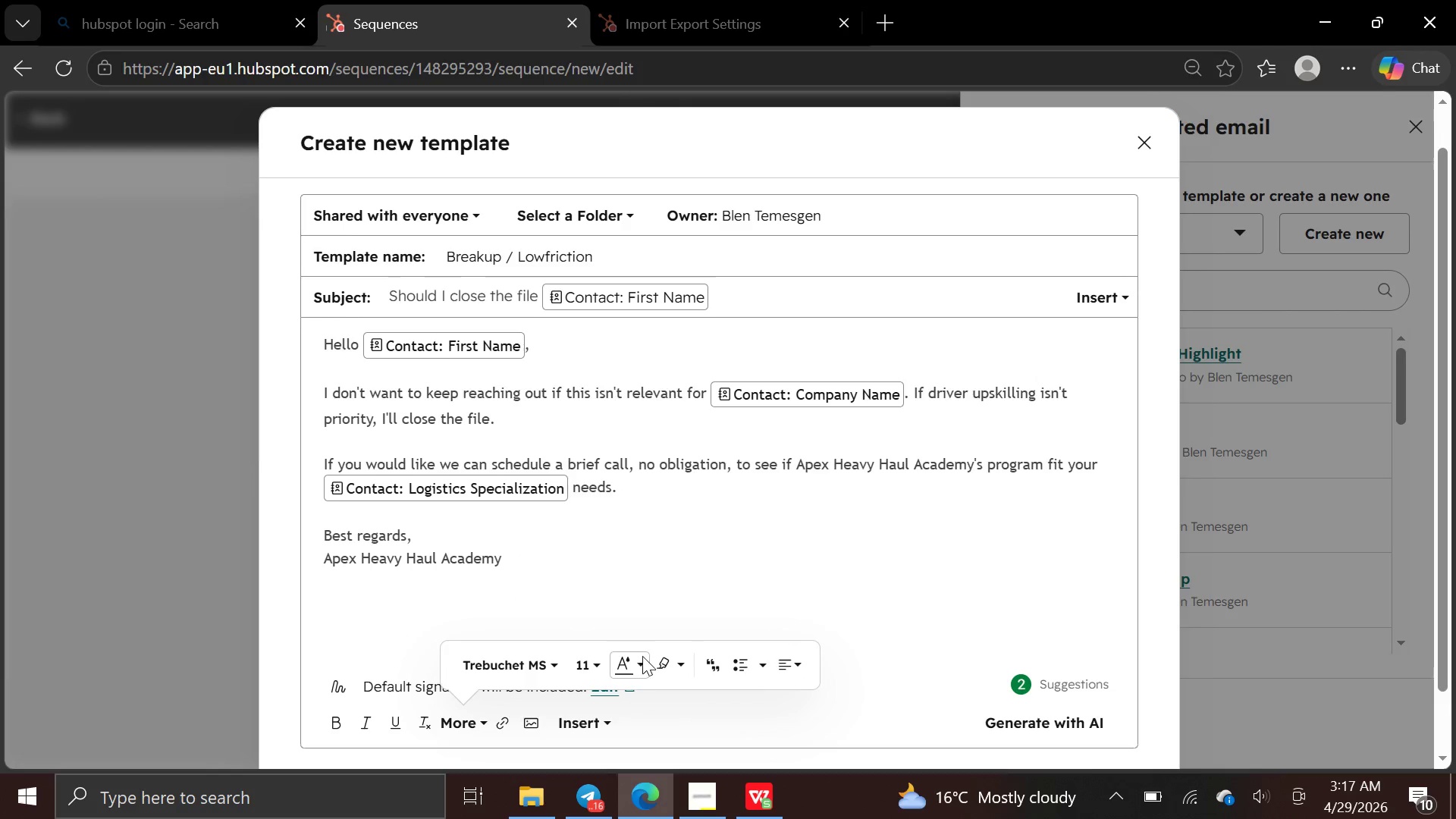 
left_click([645, 656])
 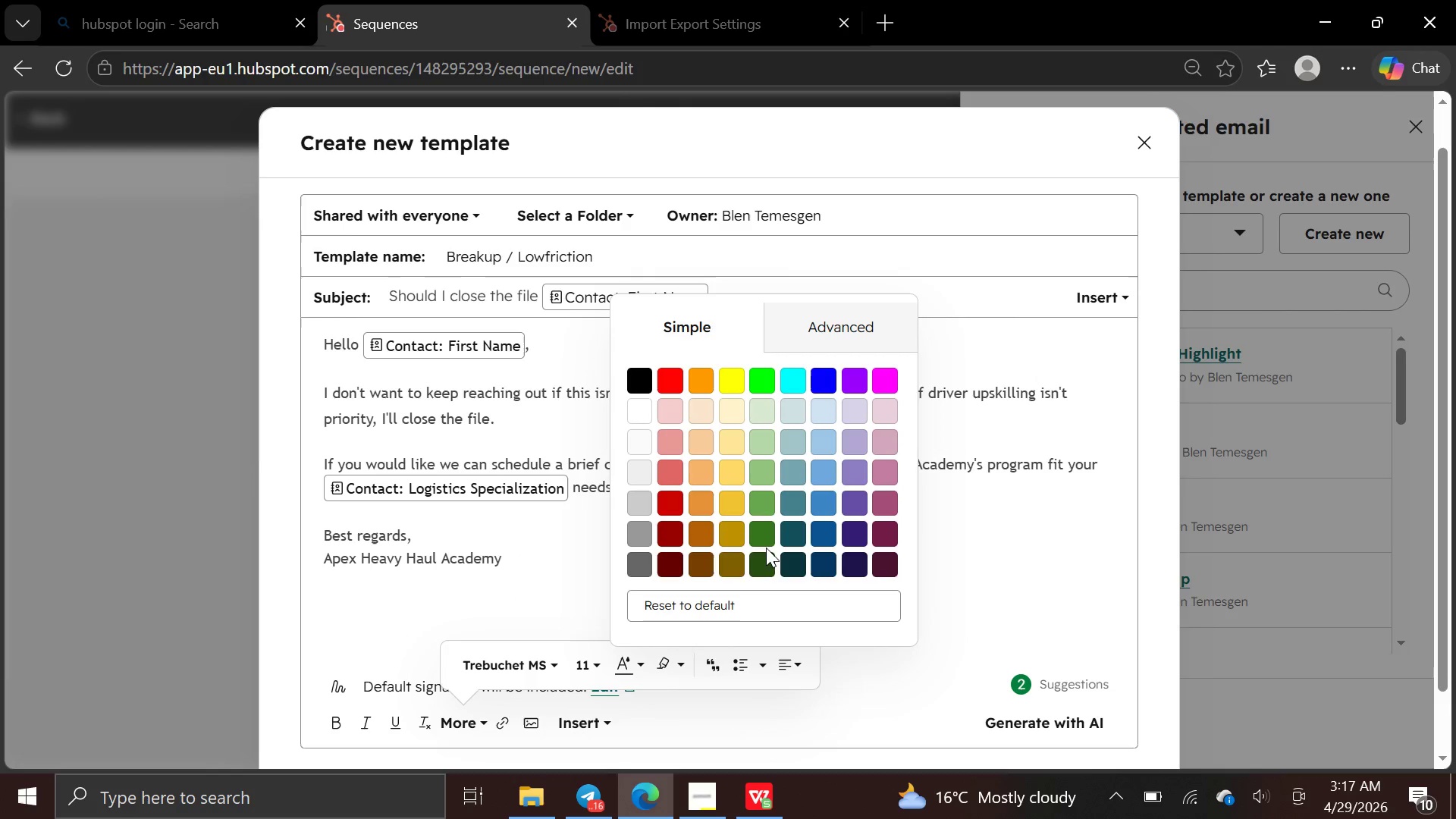 
left_click([761, 544])
 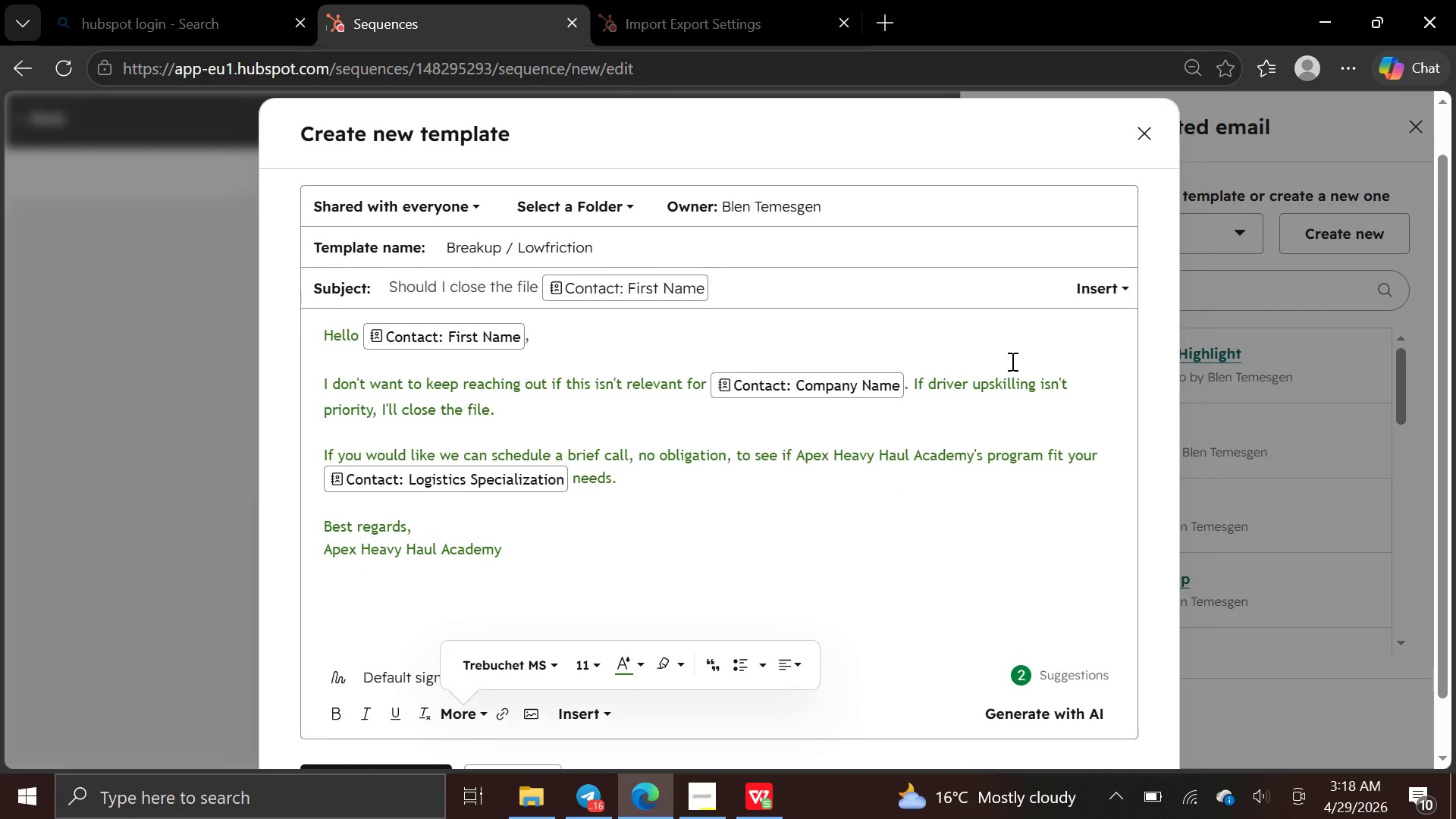 
wait(6.67)
 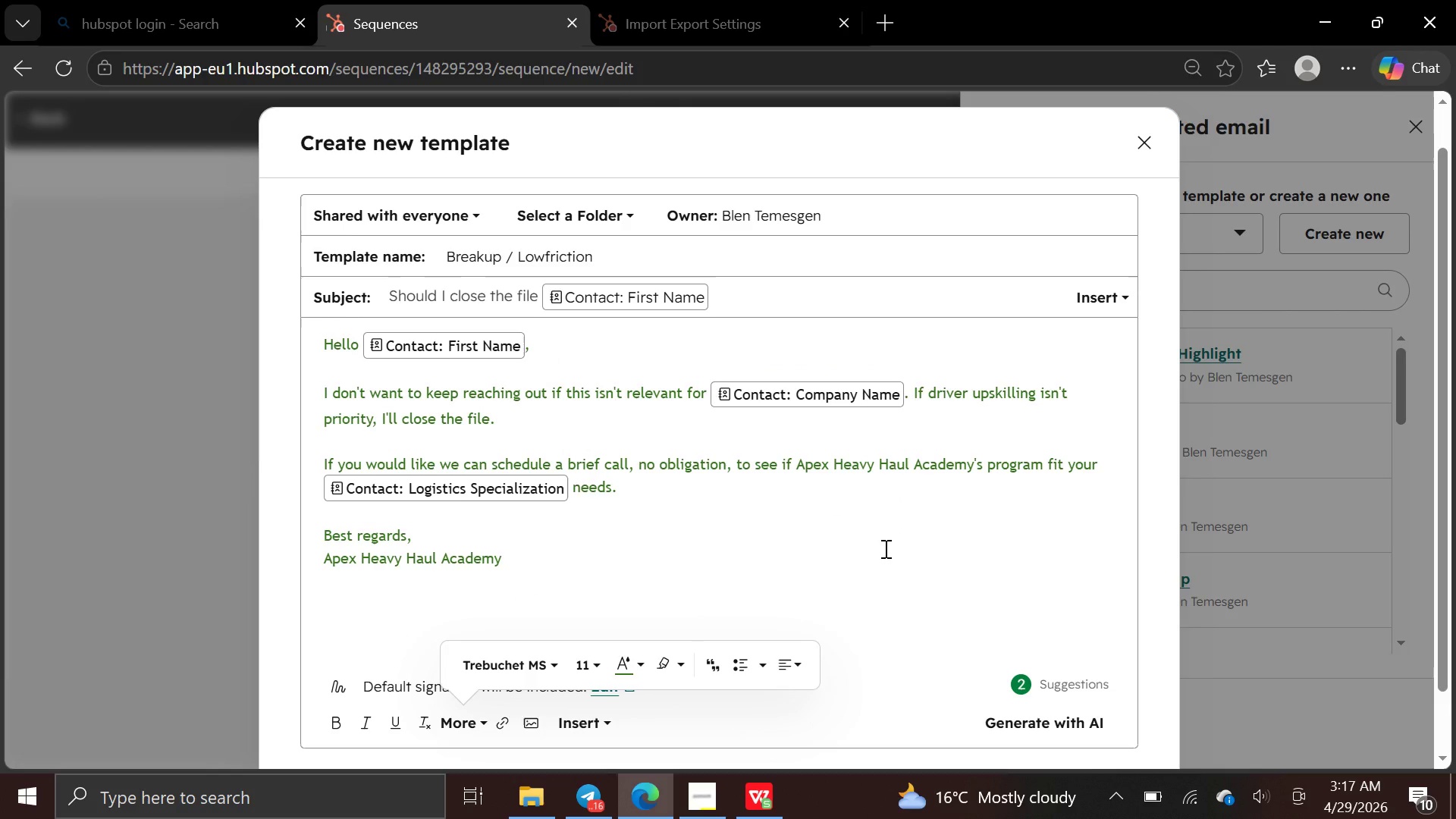 
left_click([410, 723])
 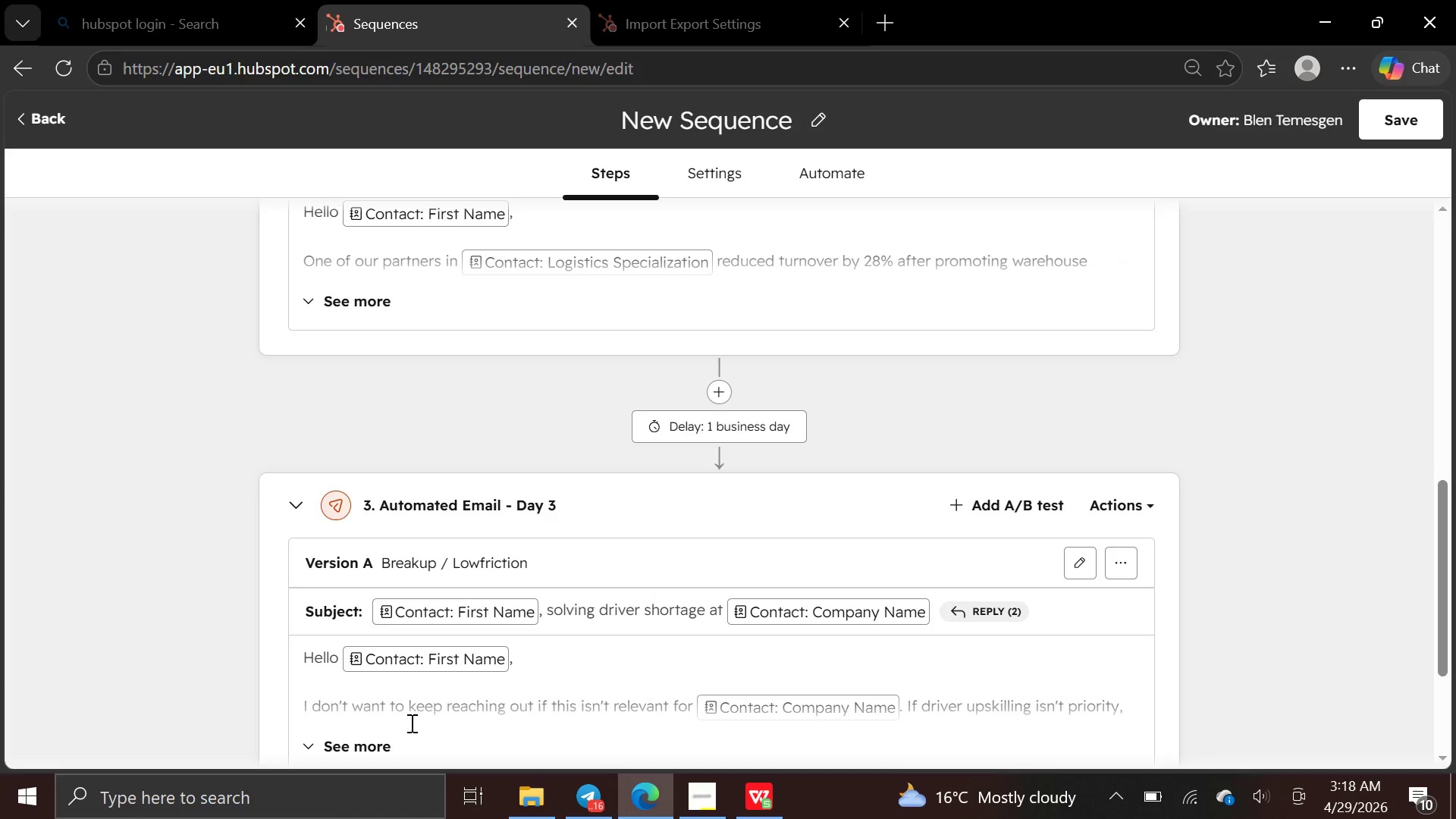 
wait(37.94)
 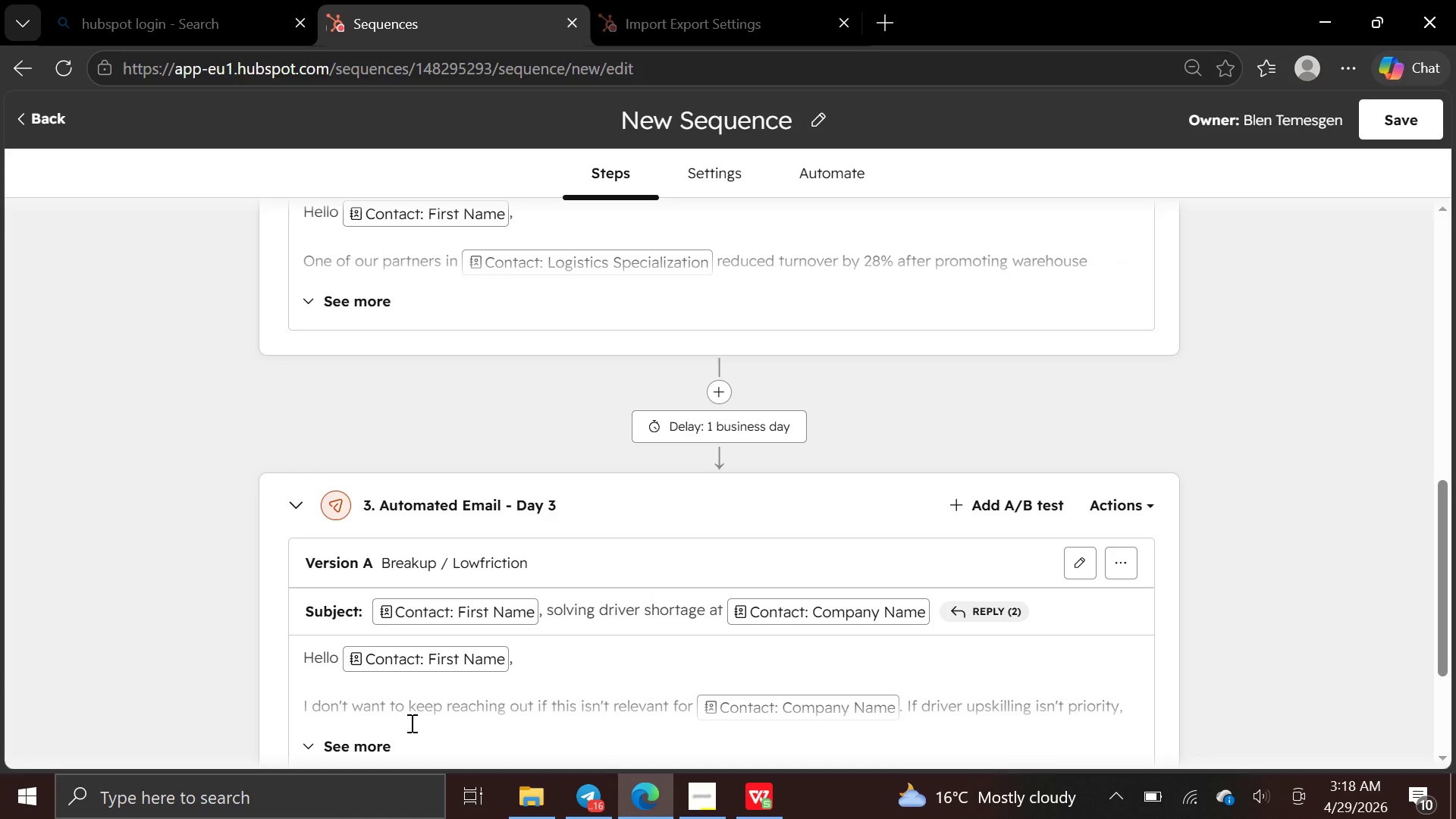 
left_click([753, 494])
 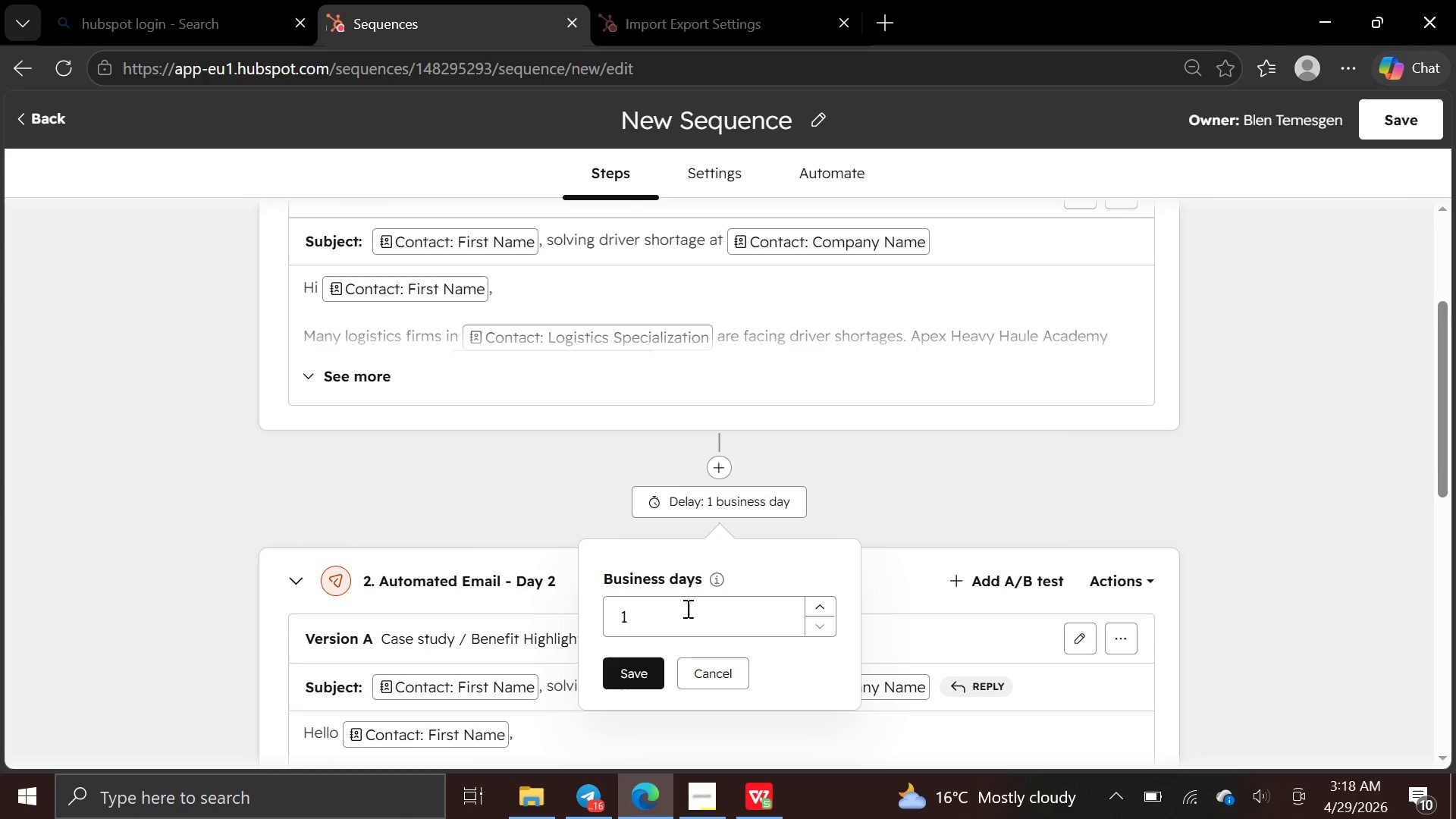 
left_click([686, 610])
 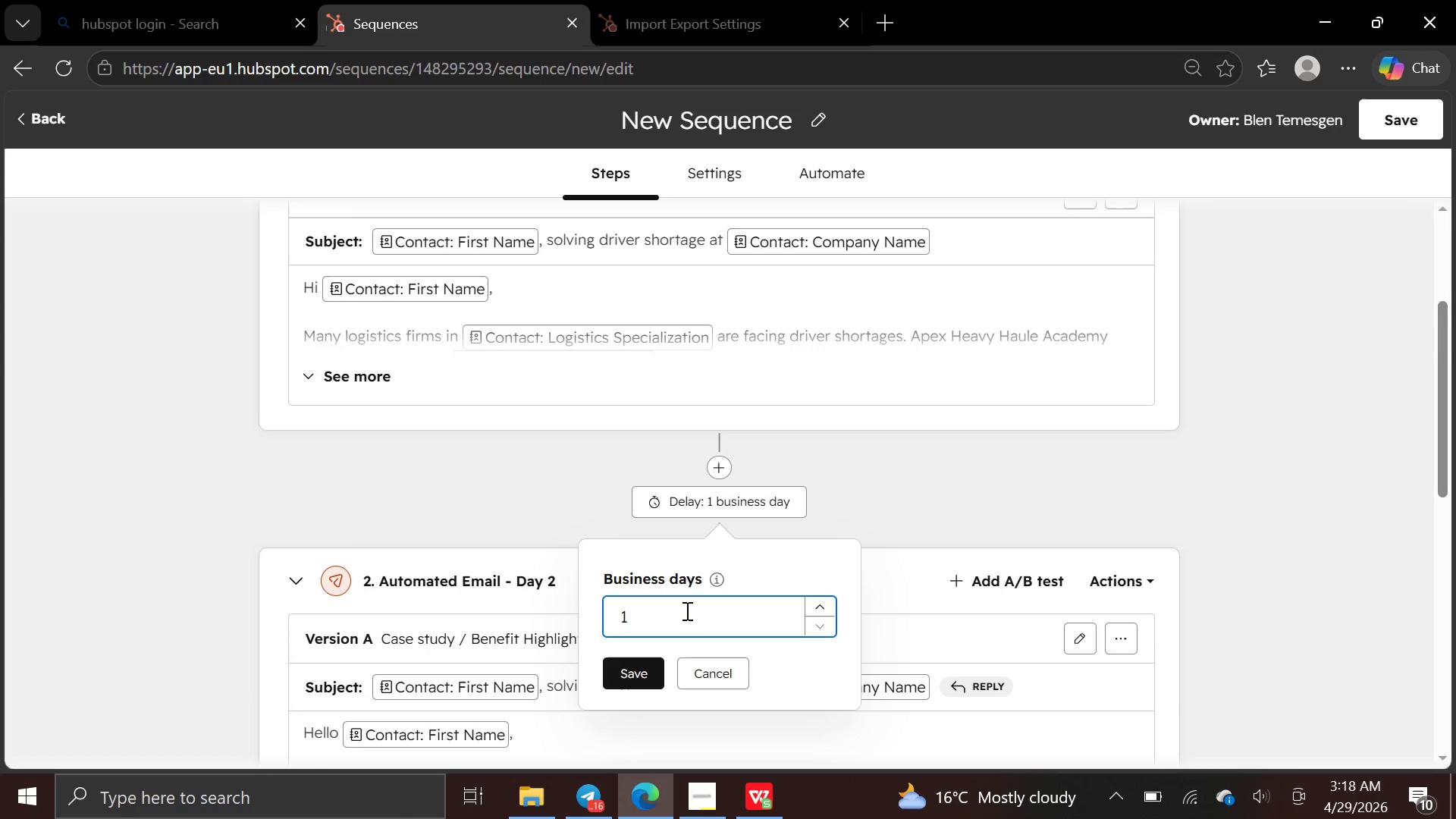 
key(Backspace)
 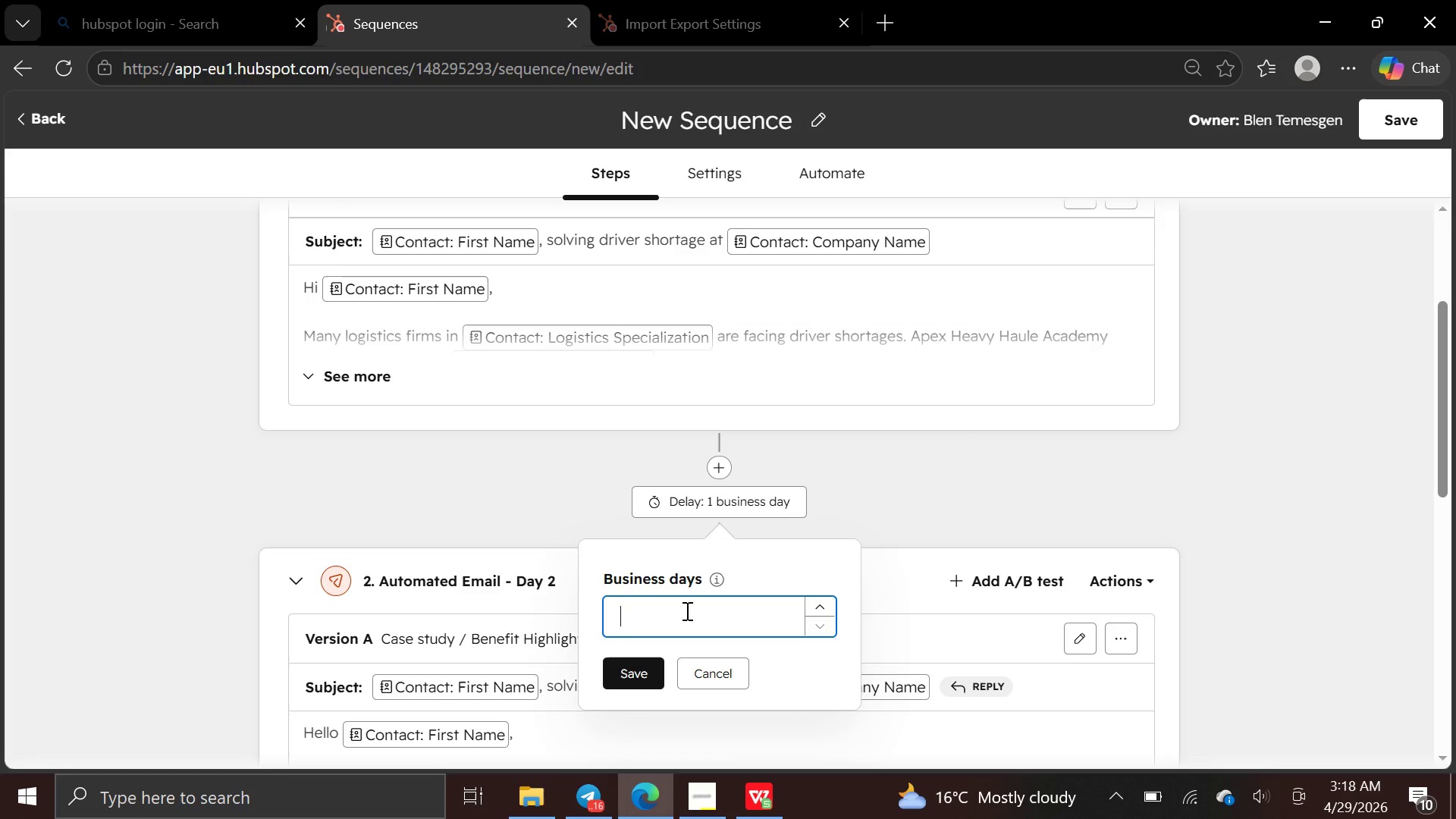 
key(3)
 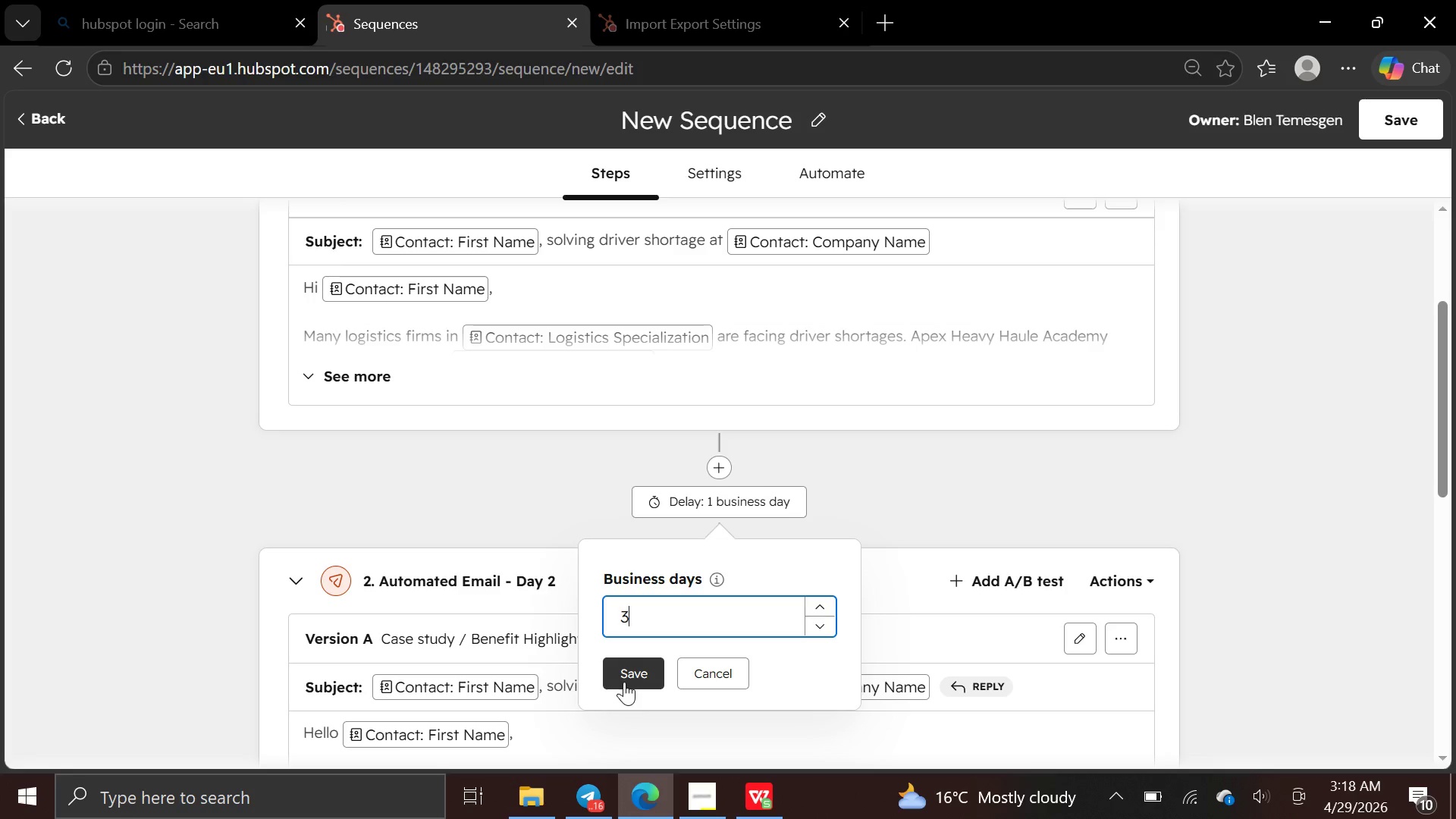 
left_click([624, 682])
 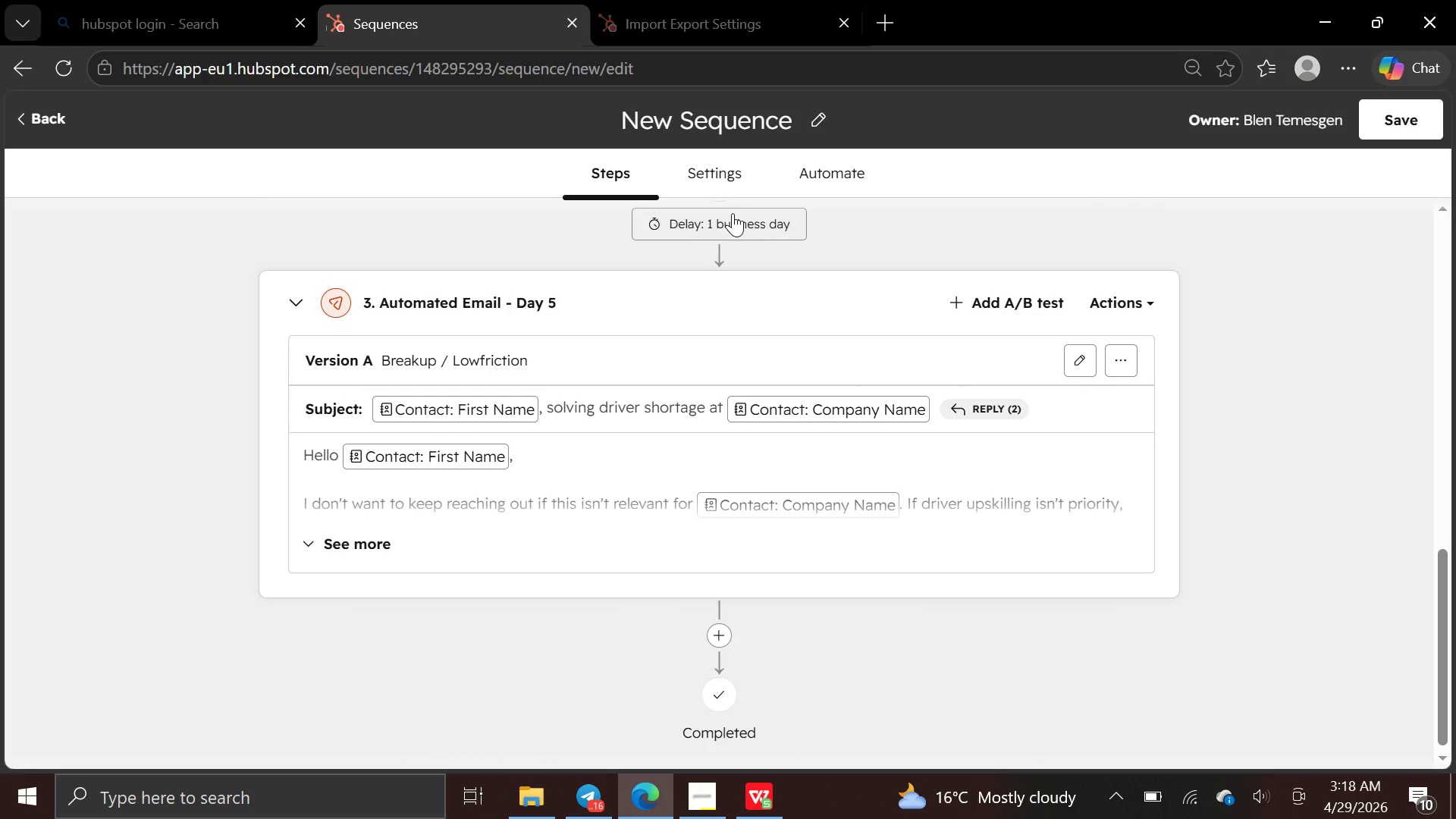 
left_click([733, 221])
 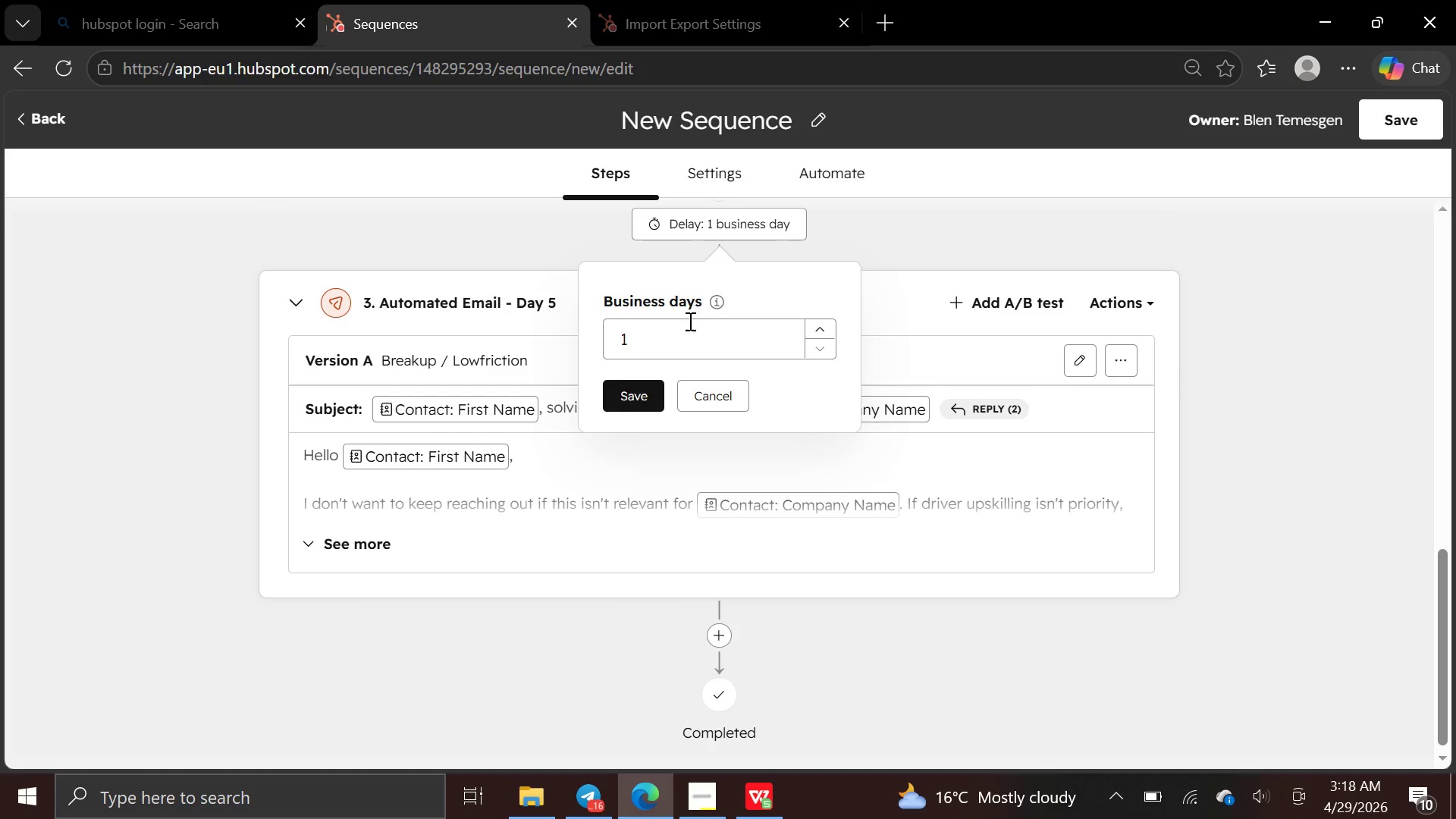 
left_click([689, 322])
 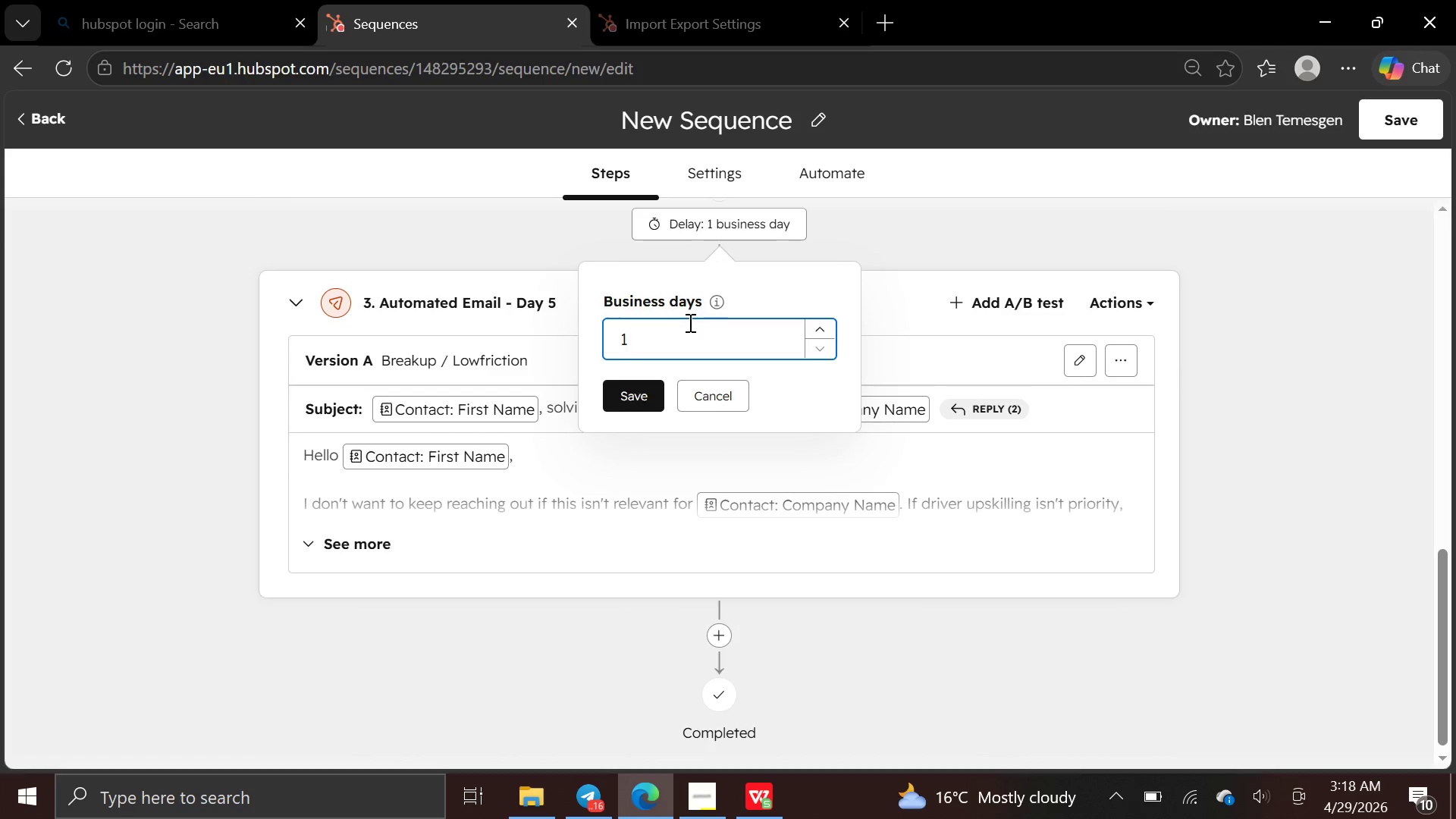 
key(Backspace)
 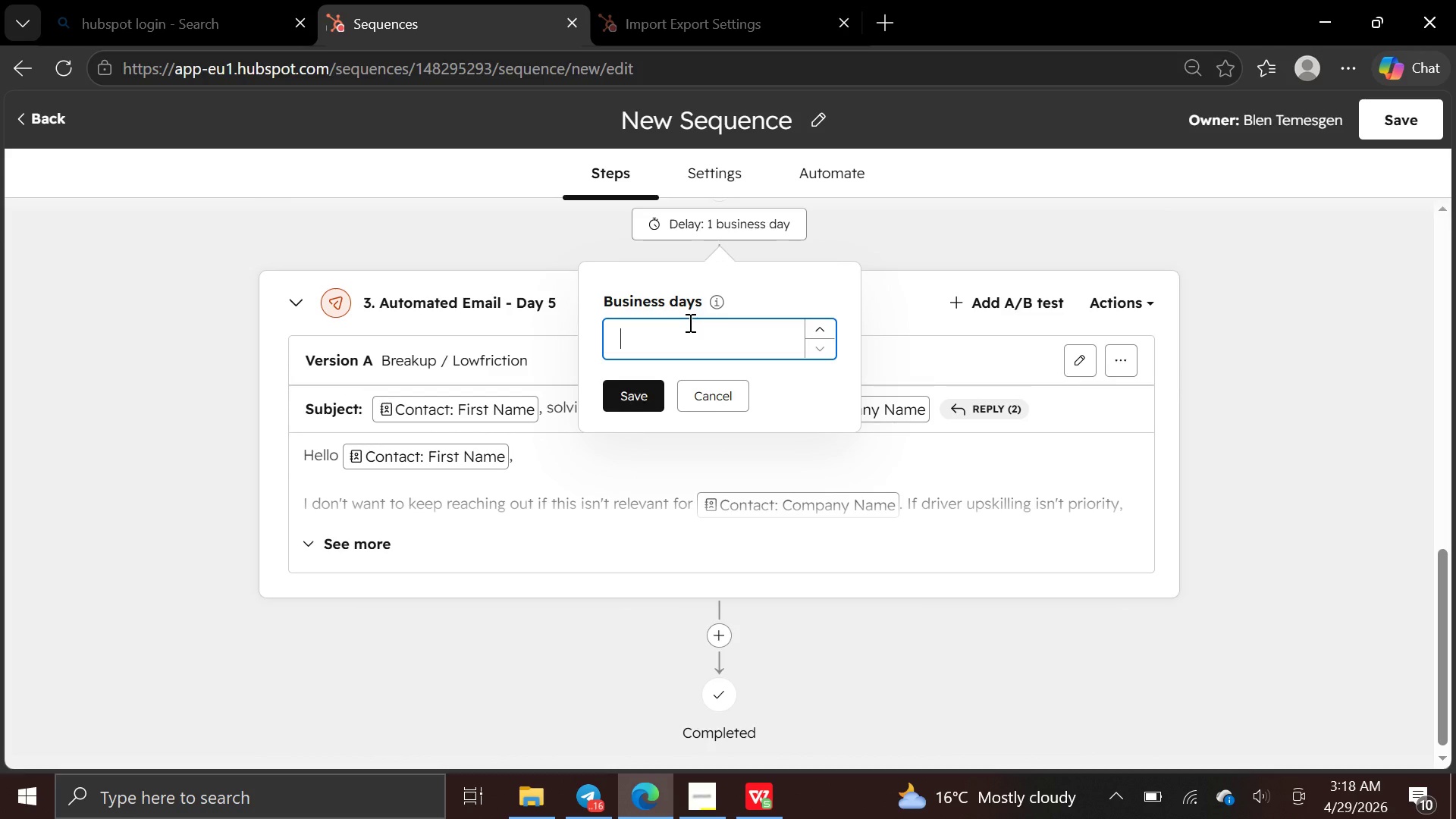 
key(3)
 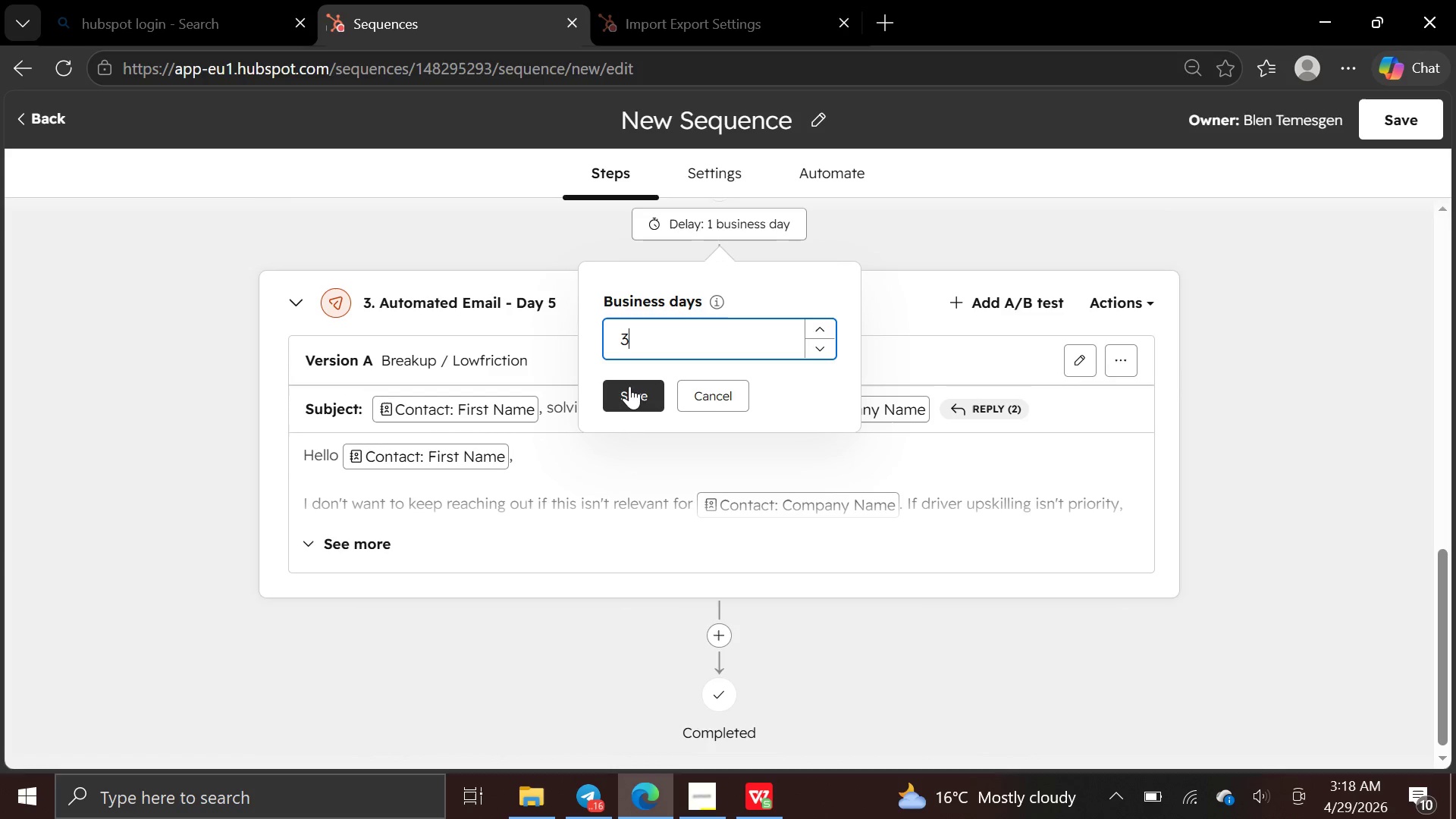 
left_click([629, 386])
 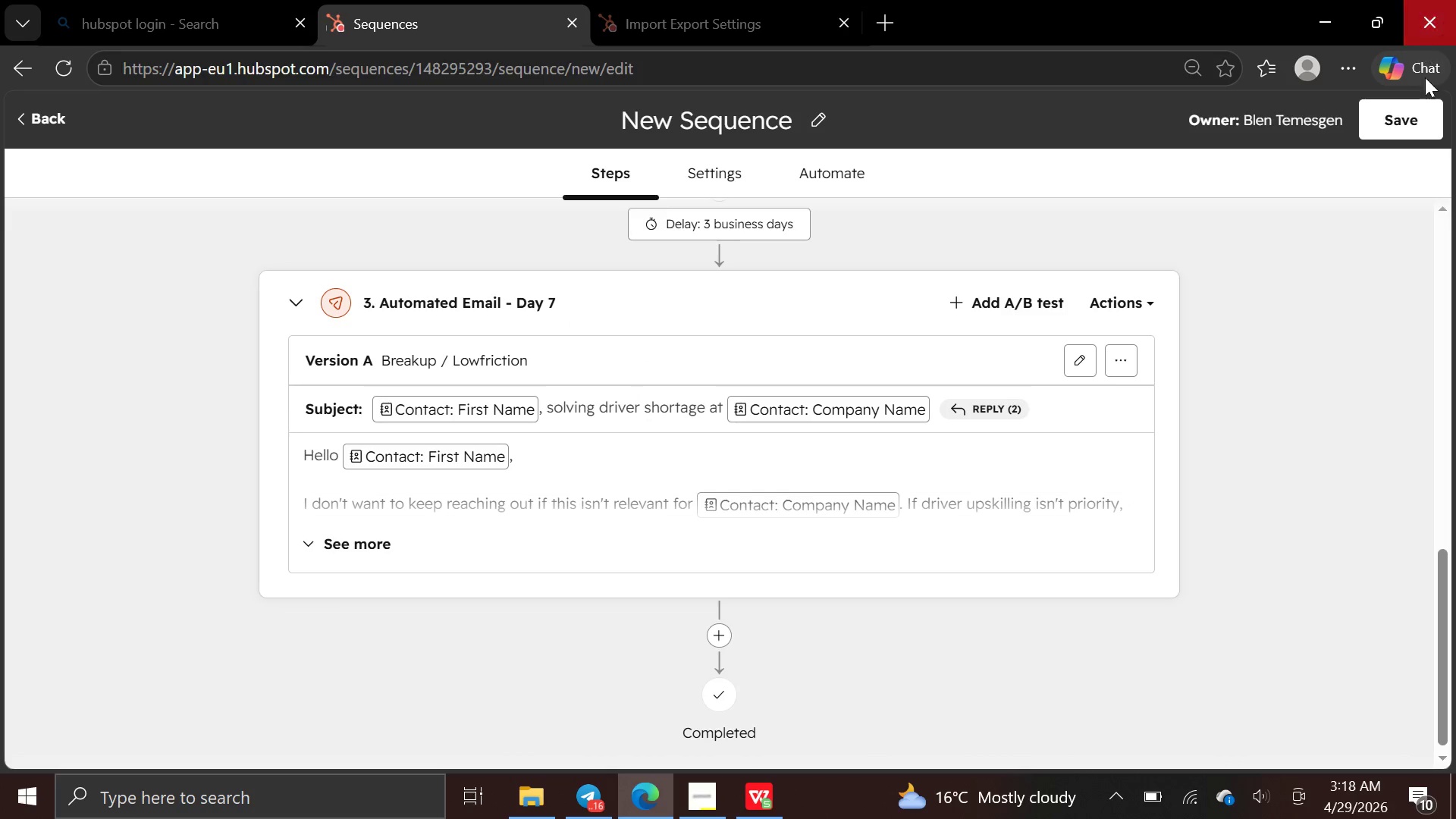 
left_click([1416, 124])
 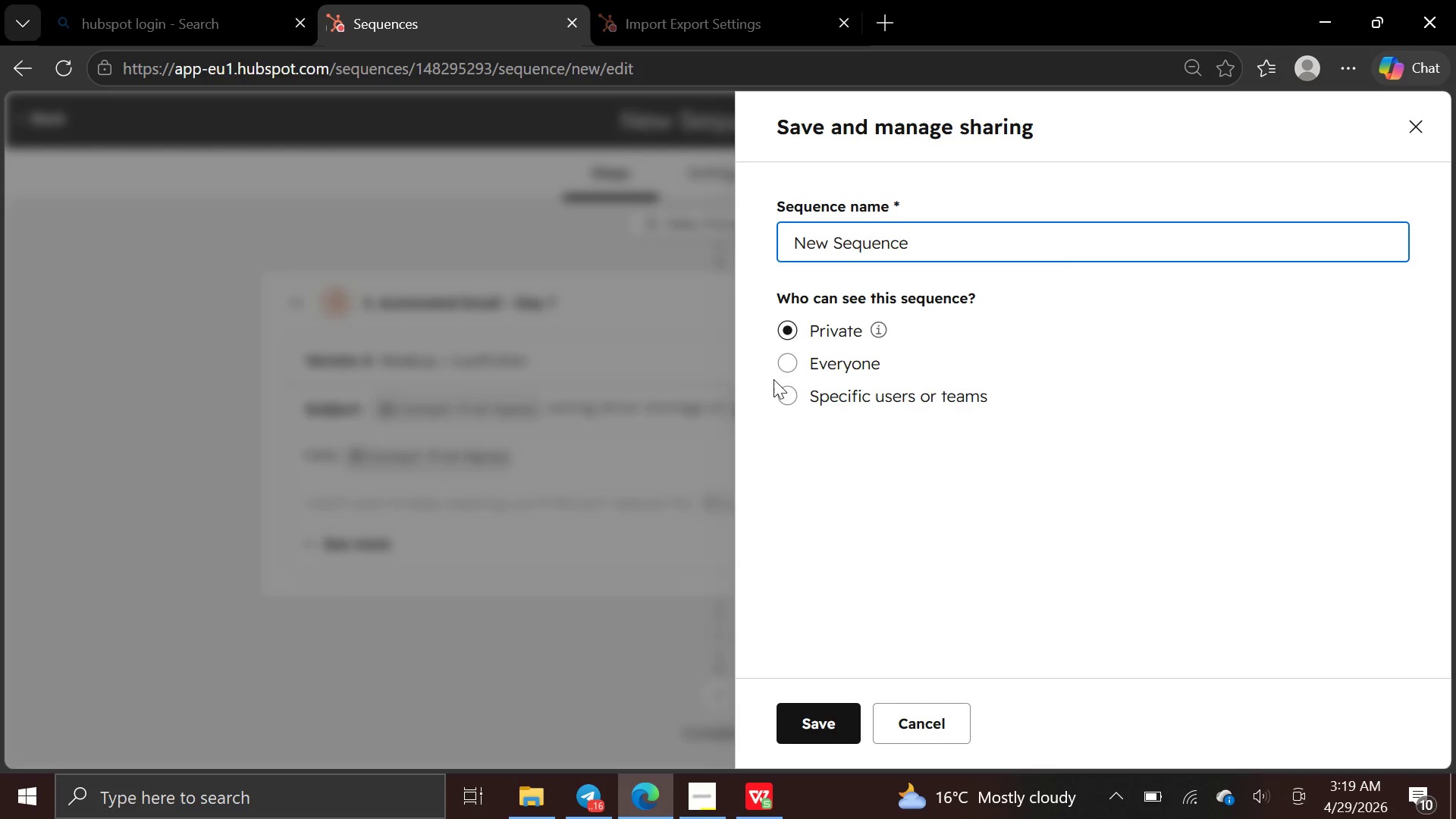 
left_click([787, 368])
 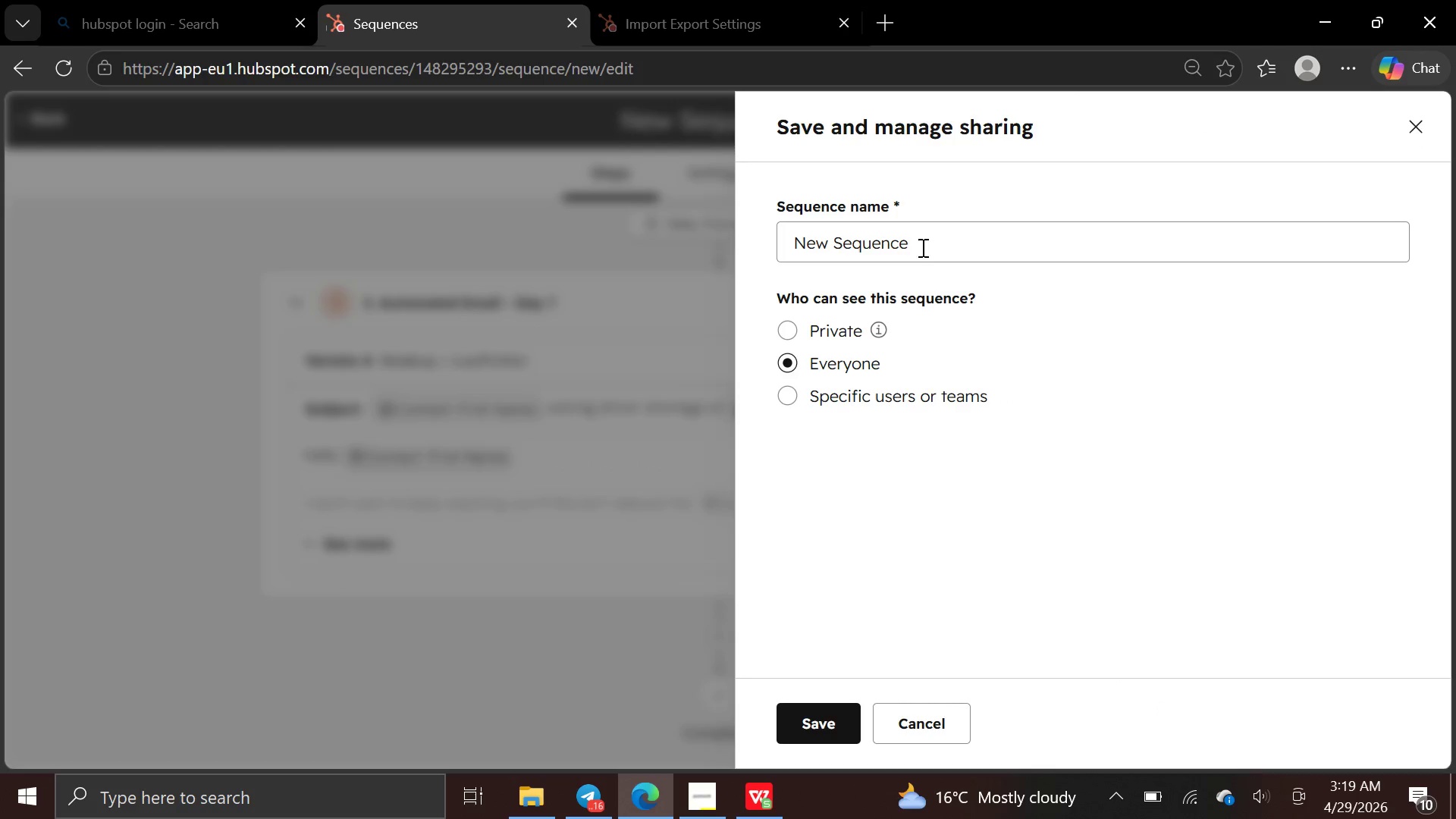 
left_click([921, 247])
 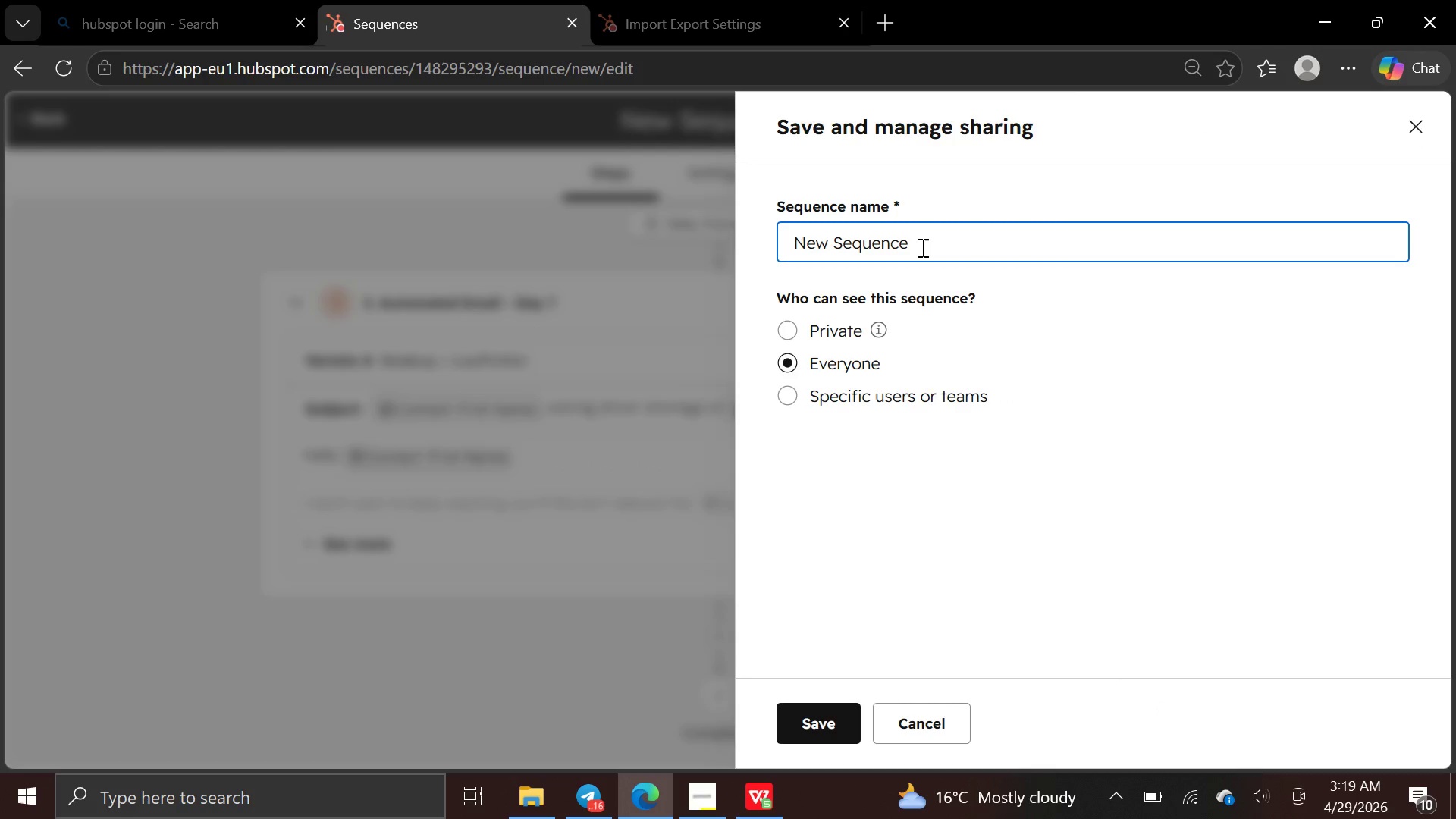 
hold_key(key=Backspace, duration=1.08)
 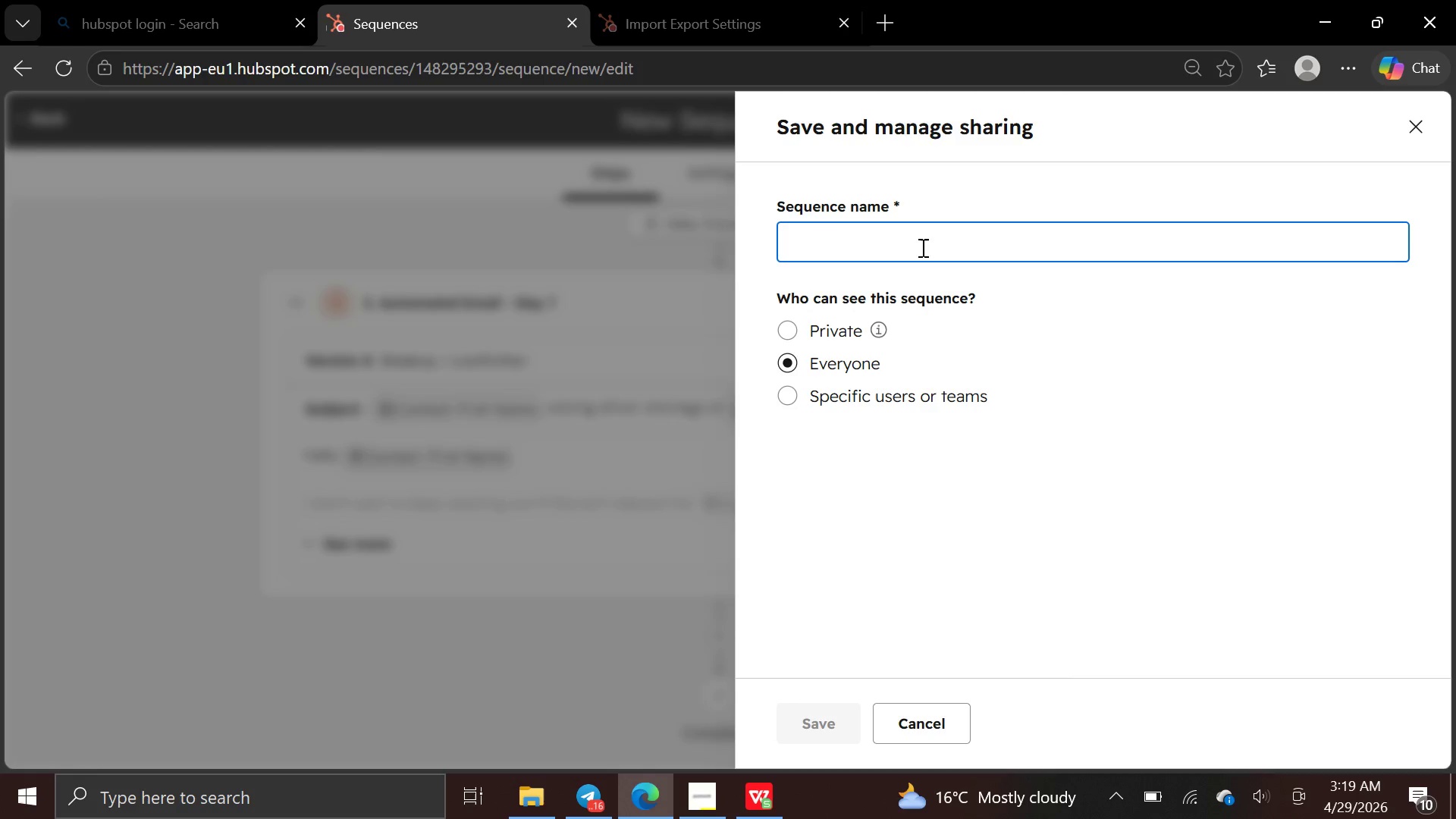 
wait(12.3)
 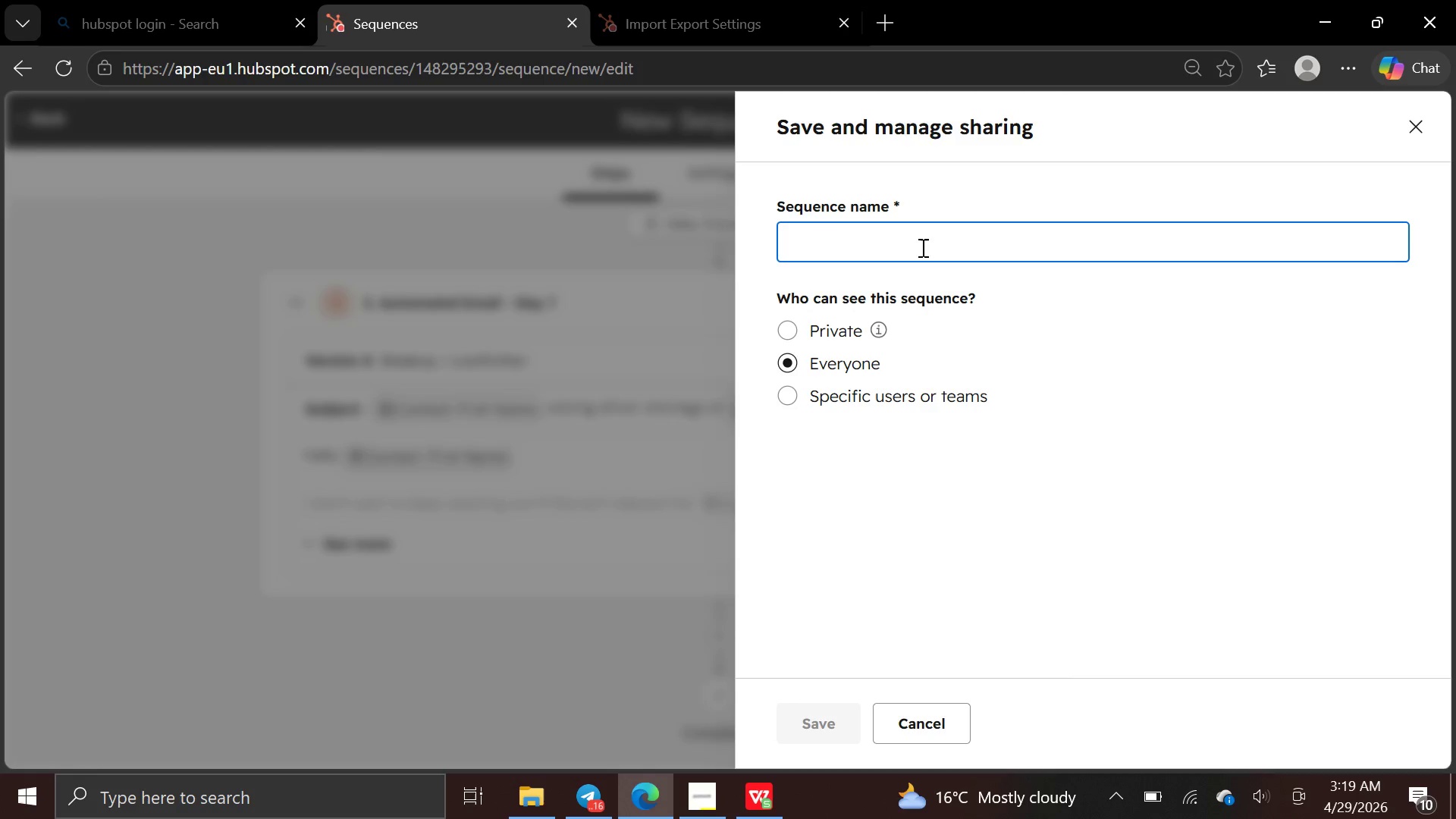 
type(Wae)
key(Backspace)
type(re)
 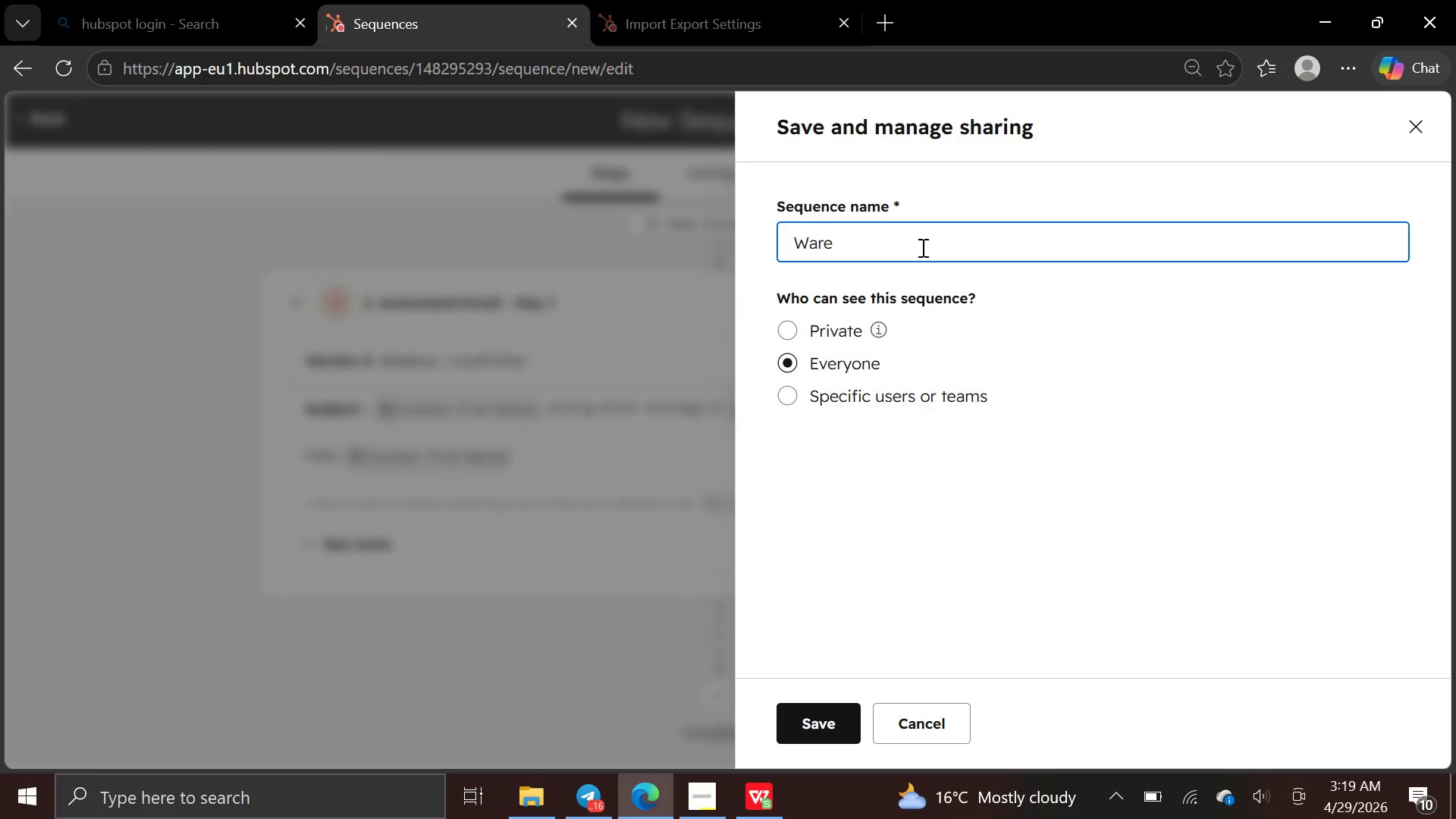 
type(house to dr)
 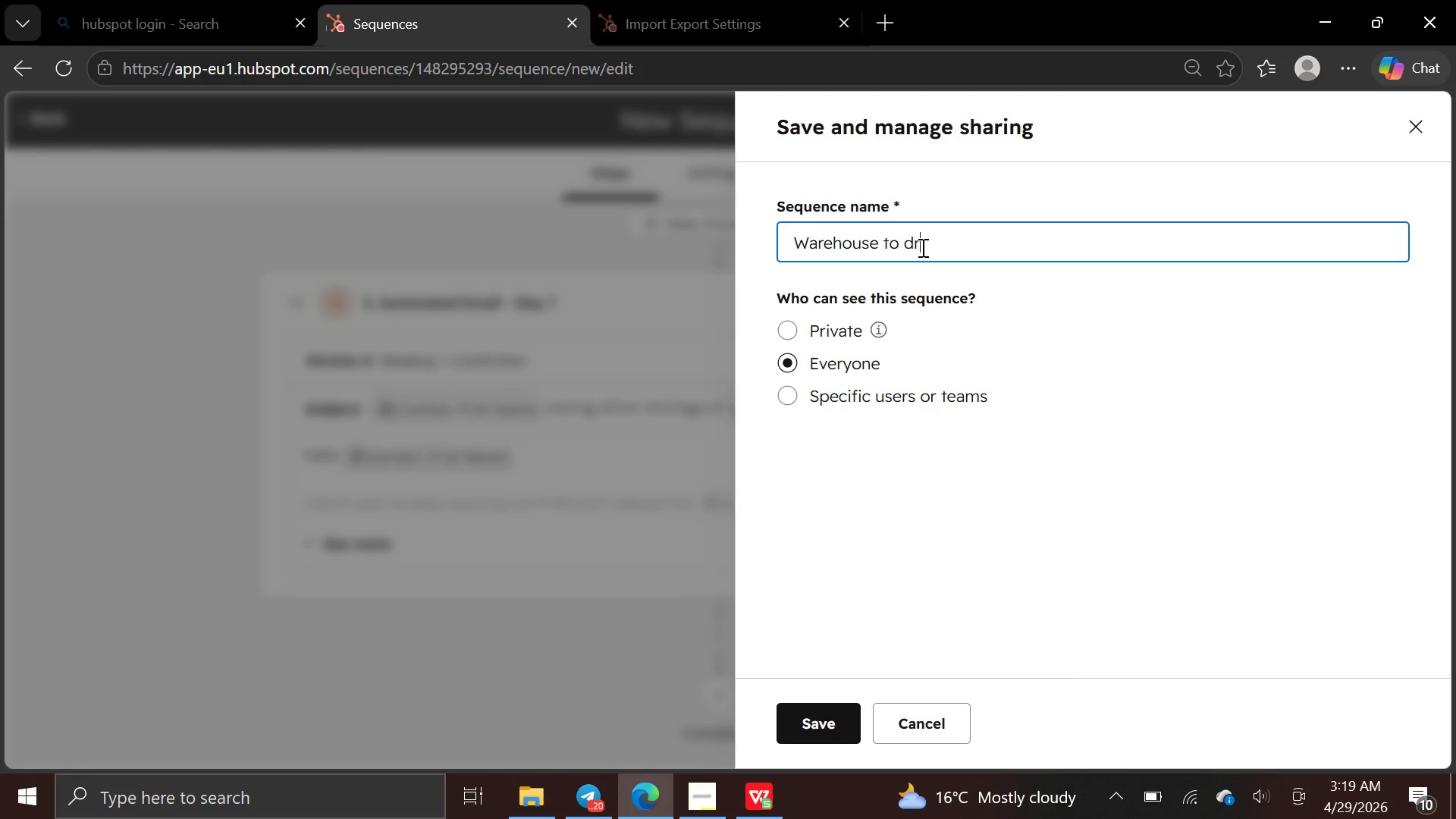 
wait(5.67)
 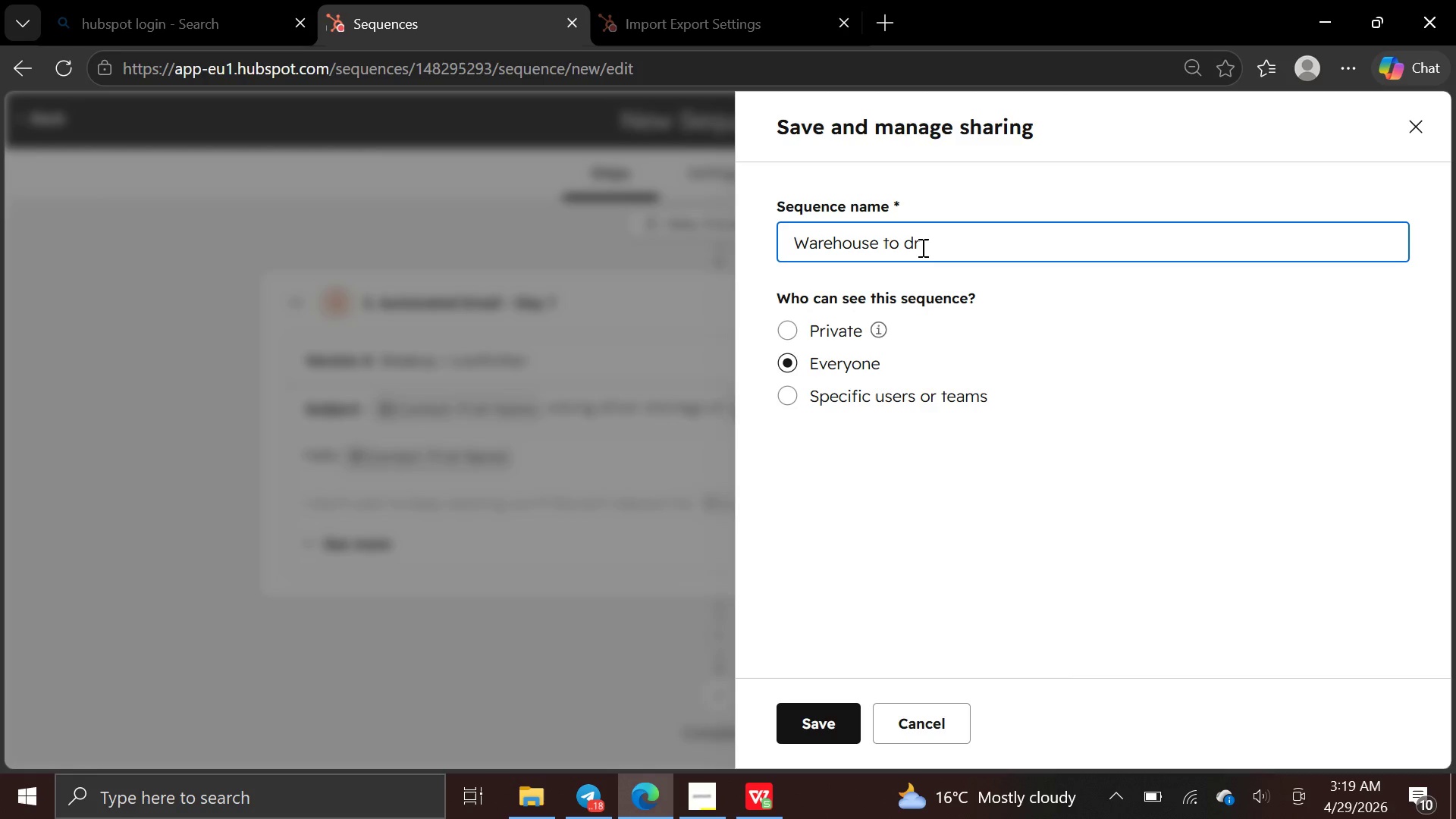 
type(iver upskillig)
 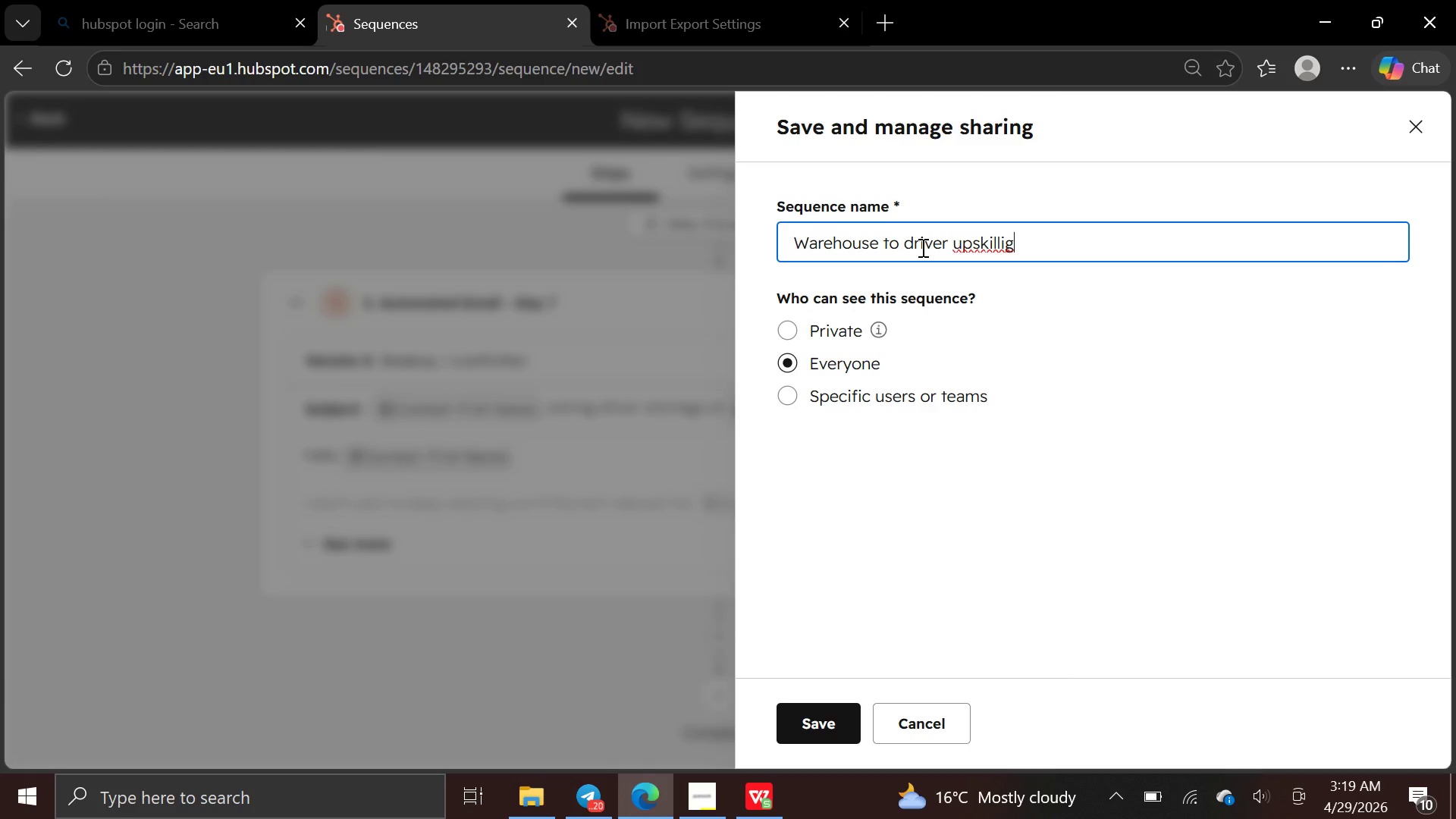 
key(Space)
 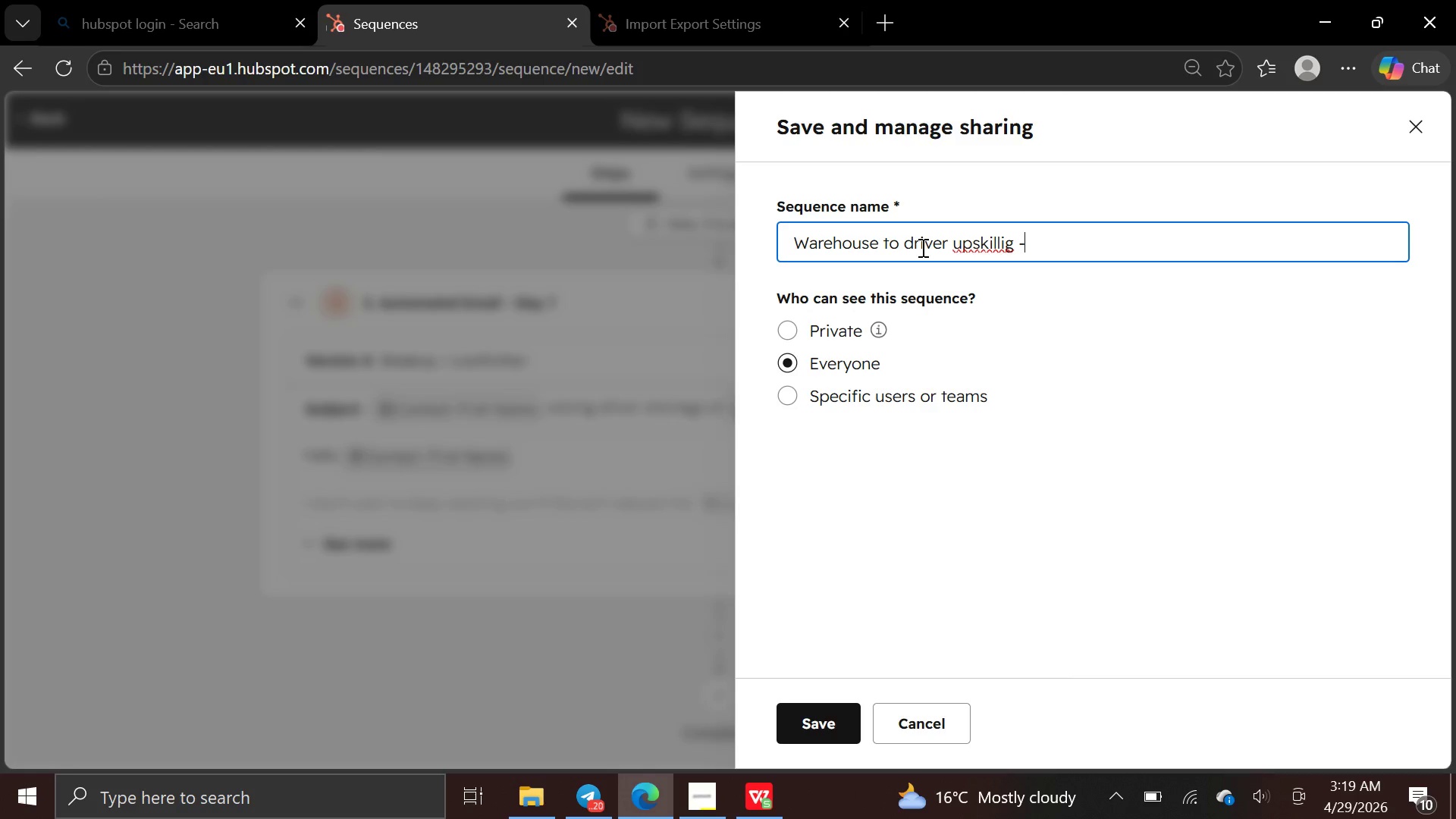 
key(Minus)
 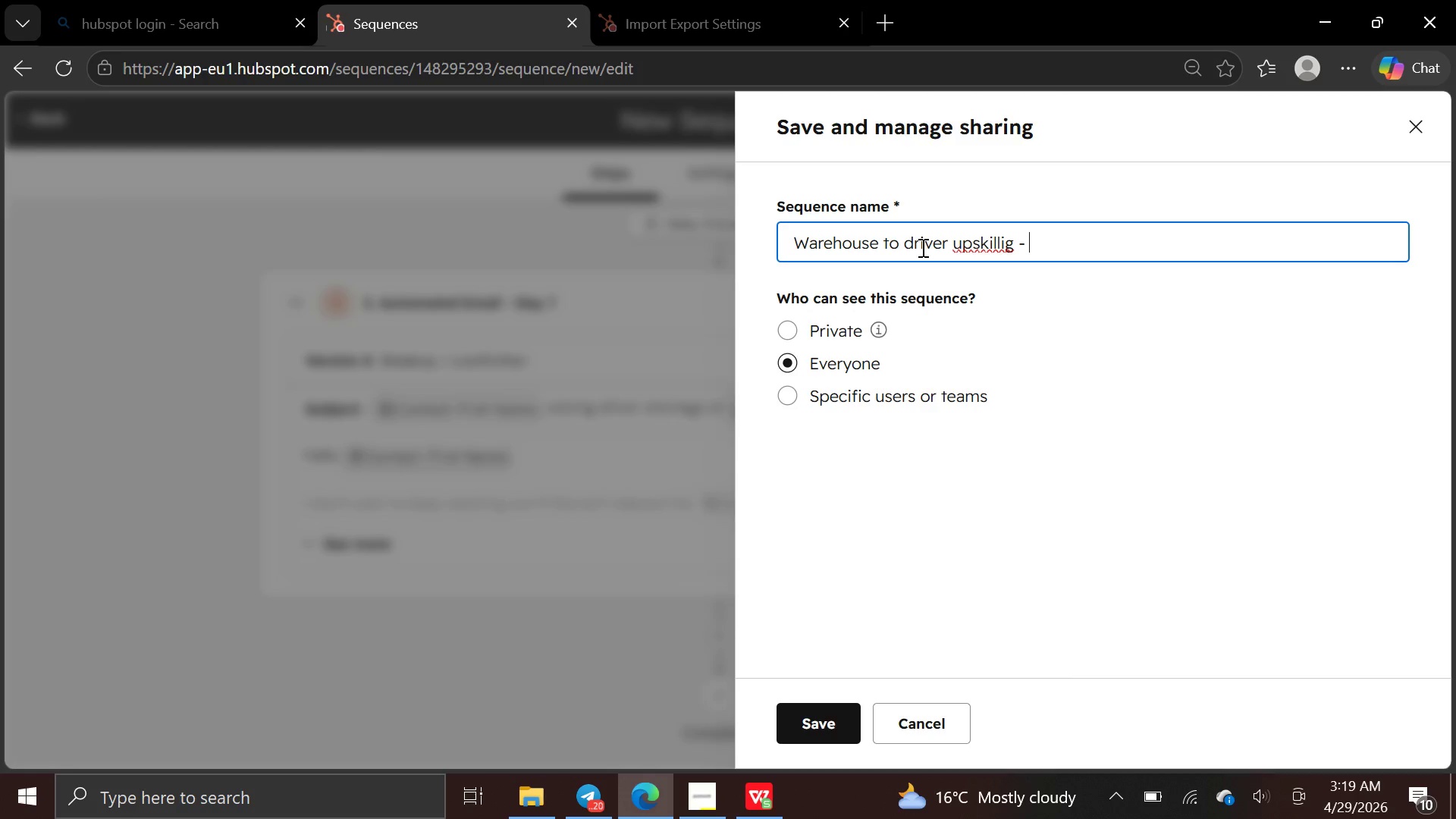 
key(Space)
 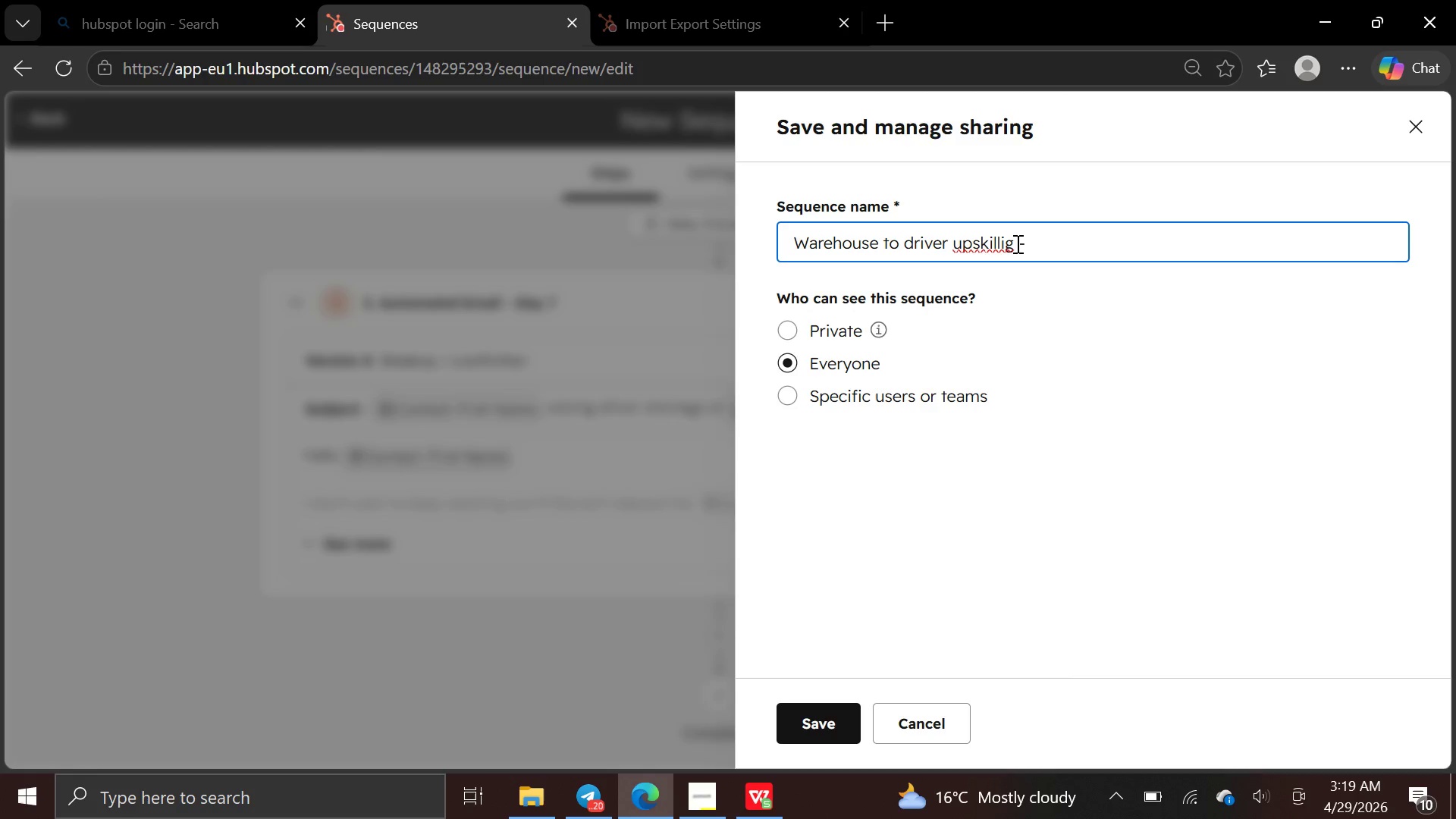 
wait(10.75)
 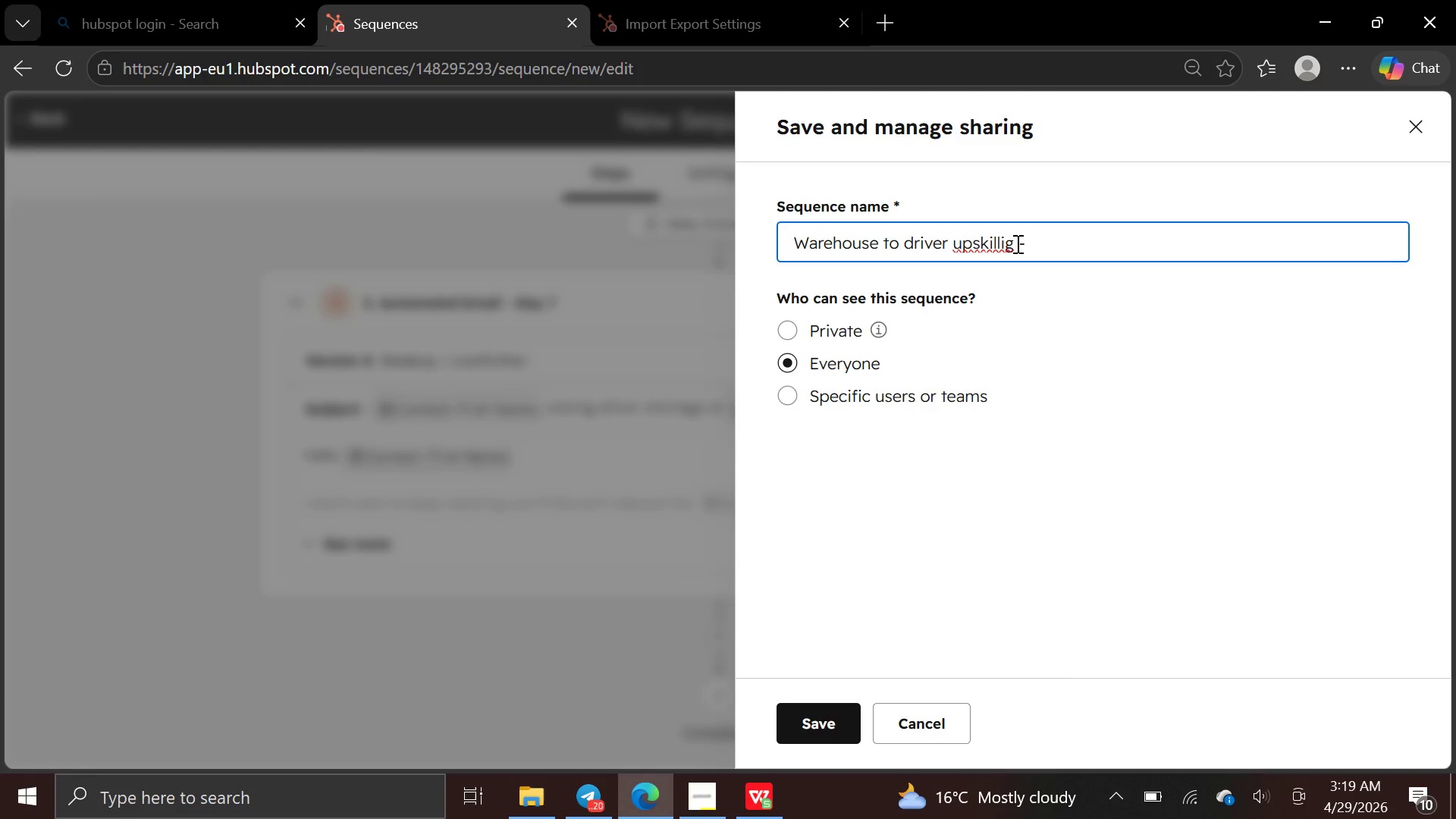 
hold_key(key=ArrowLeft, duration=0.58)
 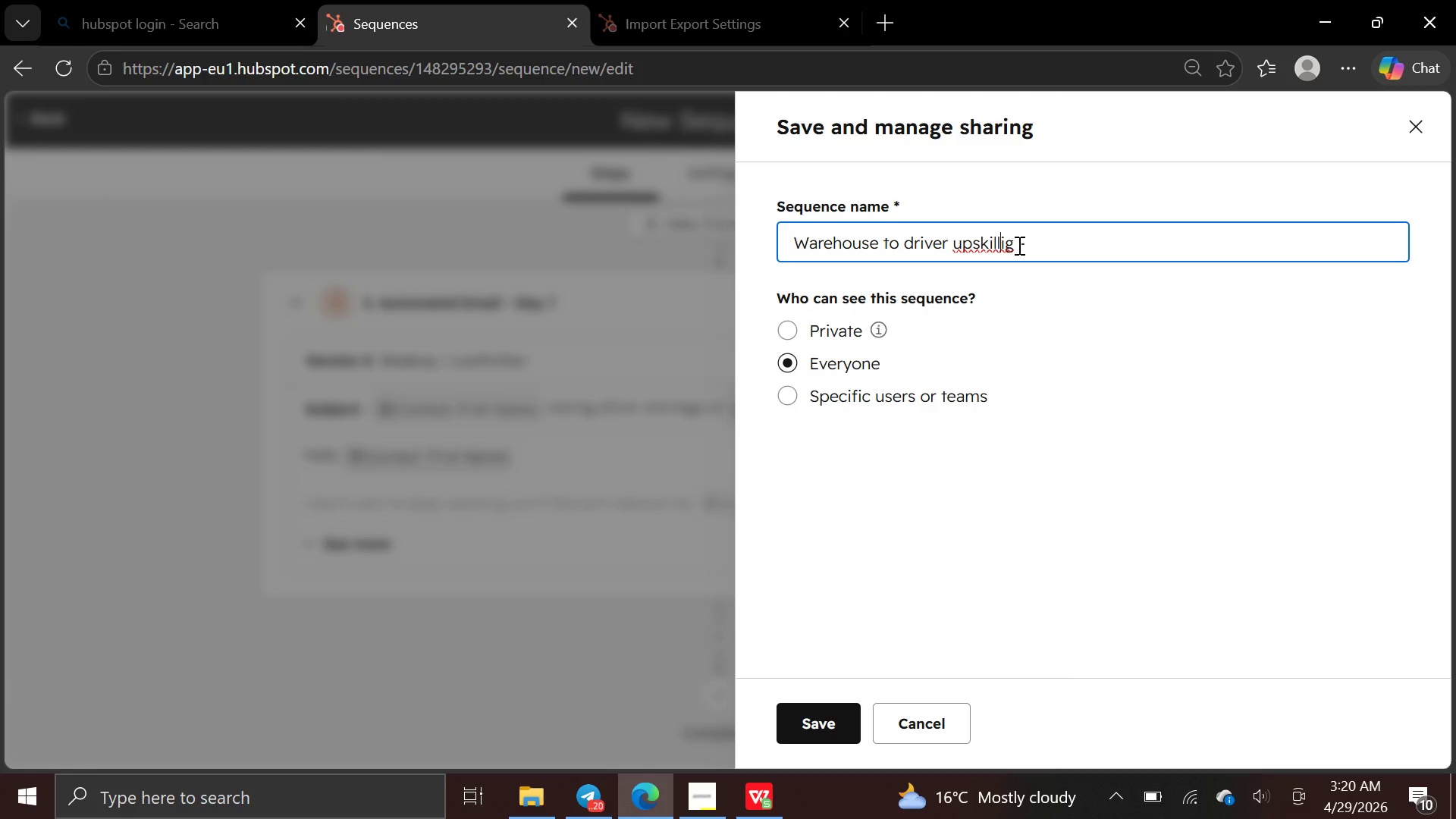 
hold_key(key=ArrowLeft, duration=0.36)
 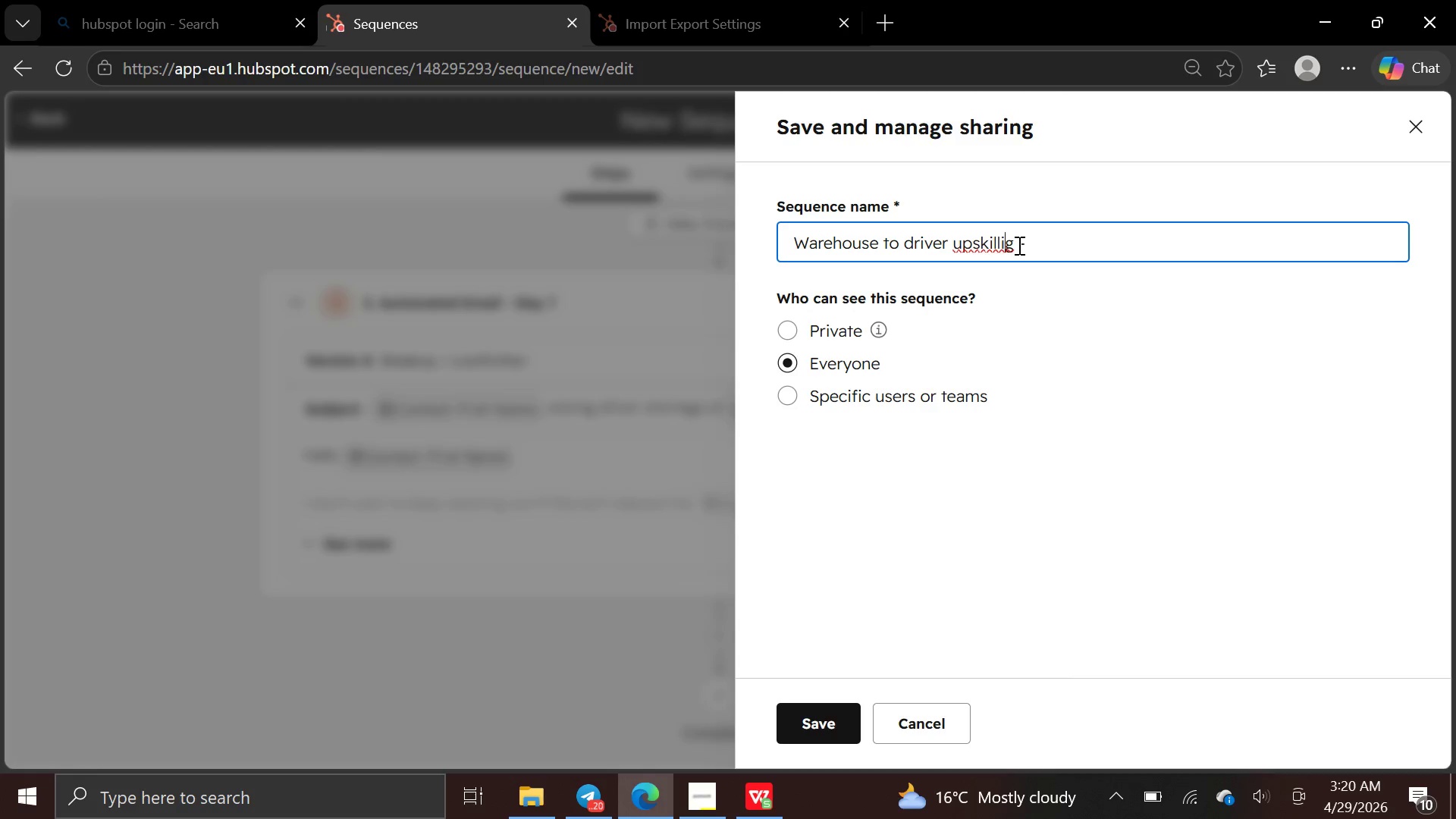 
key(ArrowRight)
 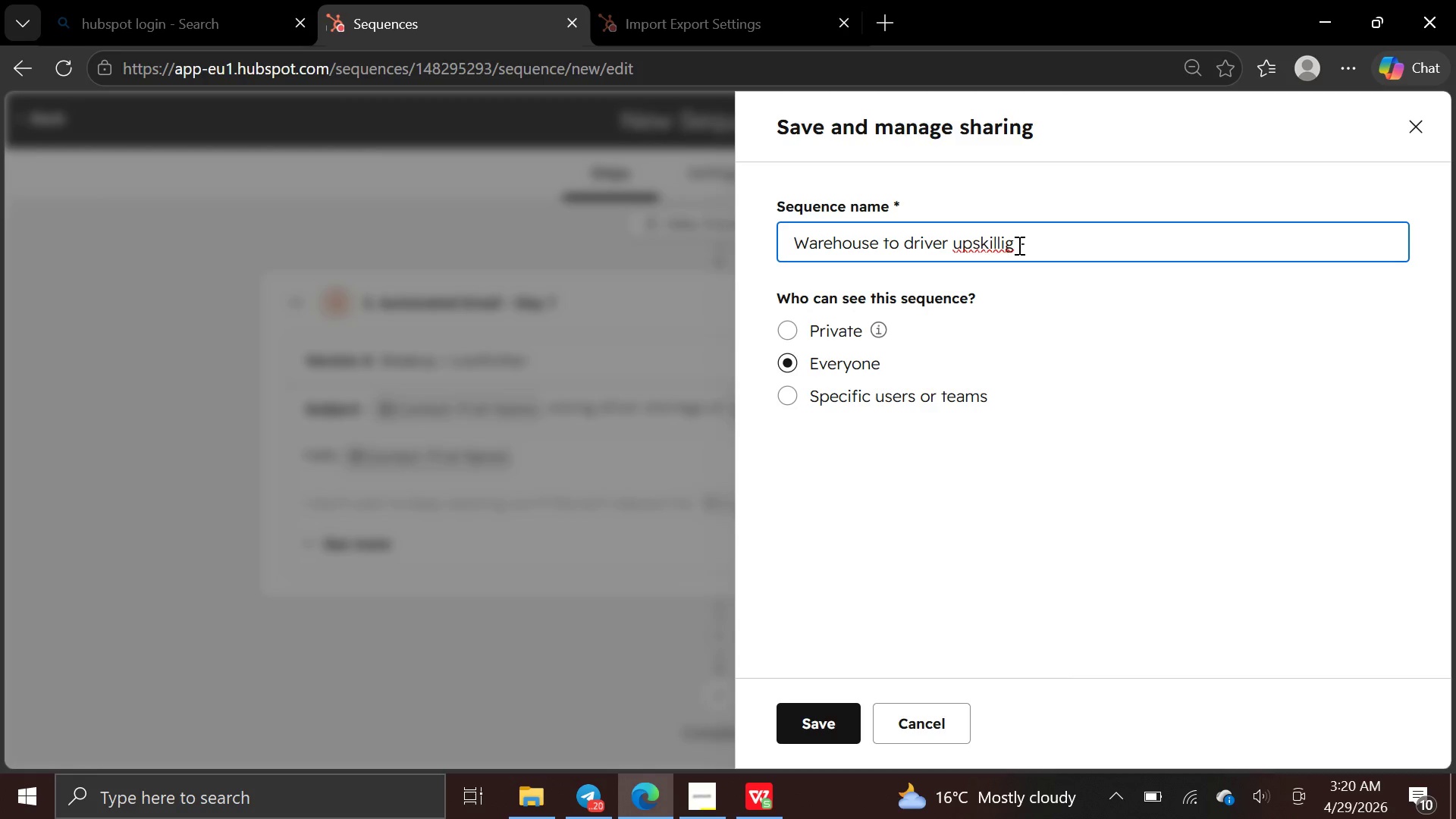 
key(N)
 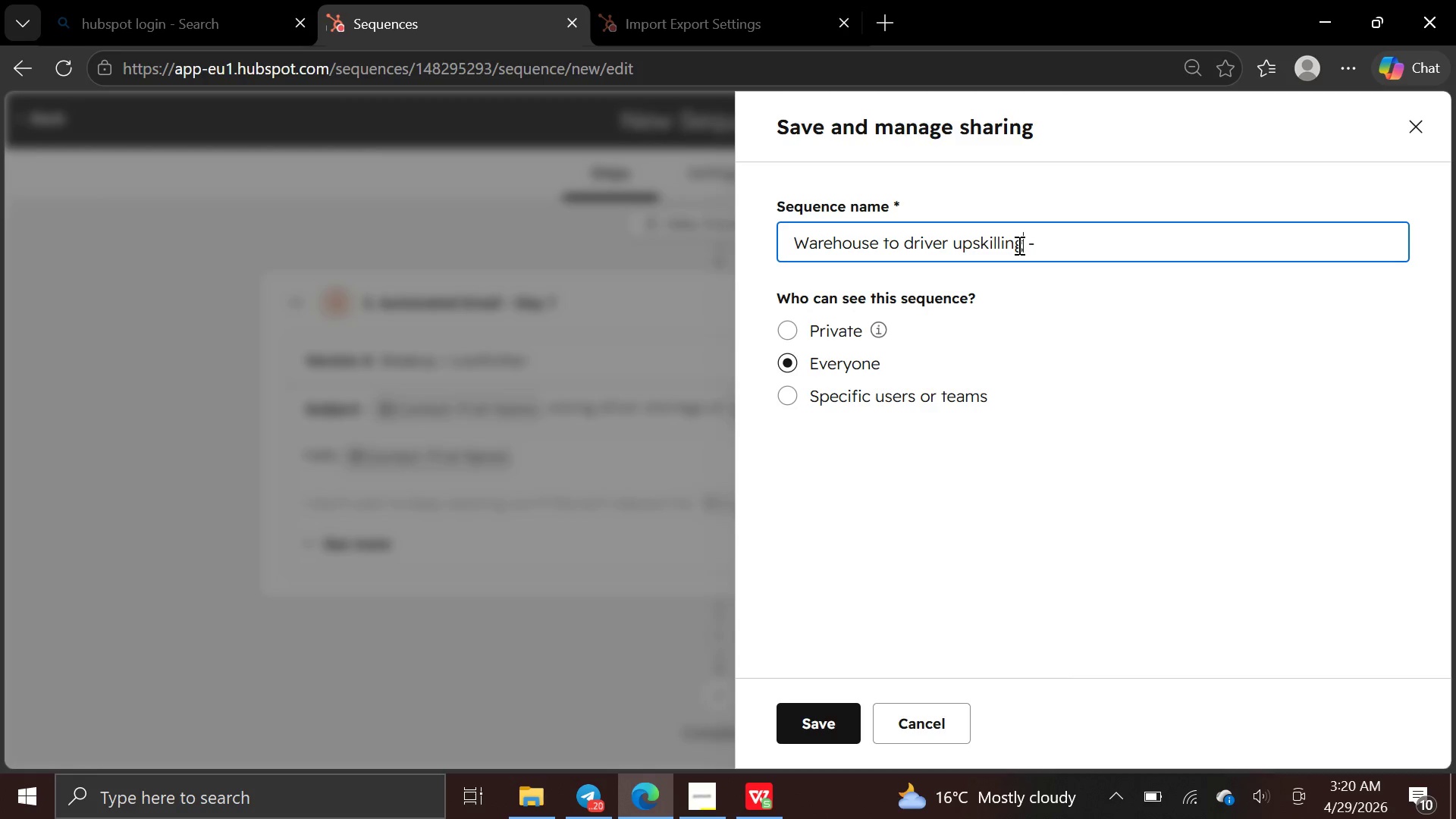 
hold_key(key=ArrowRight, duration=0.61)
 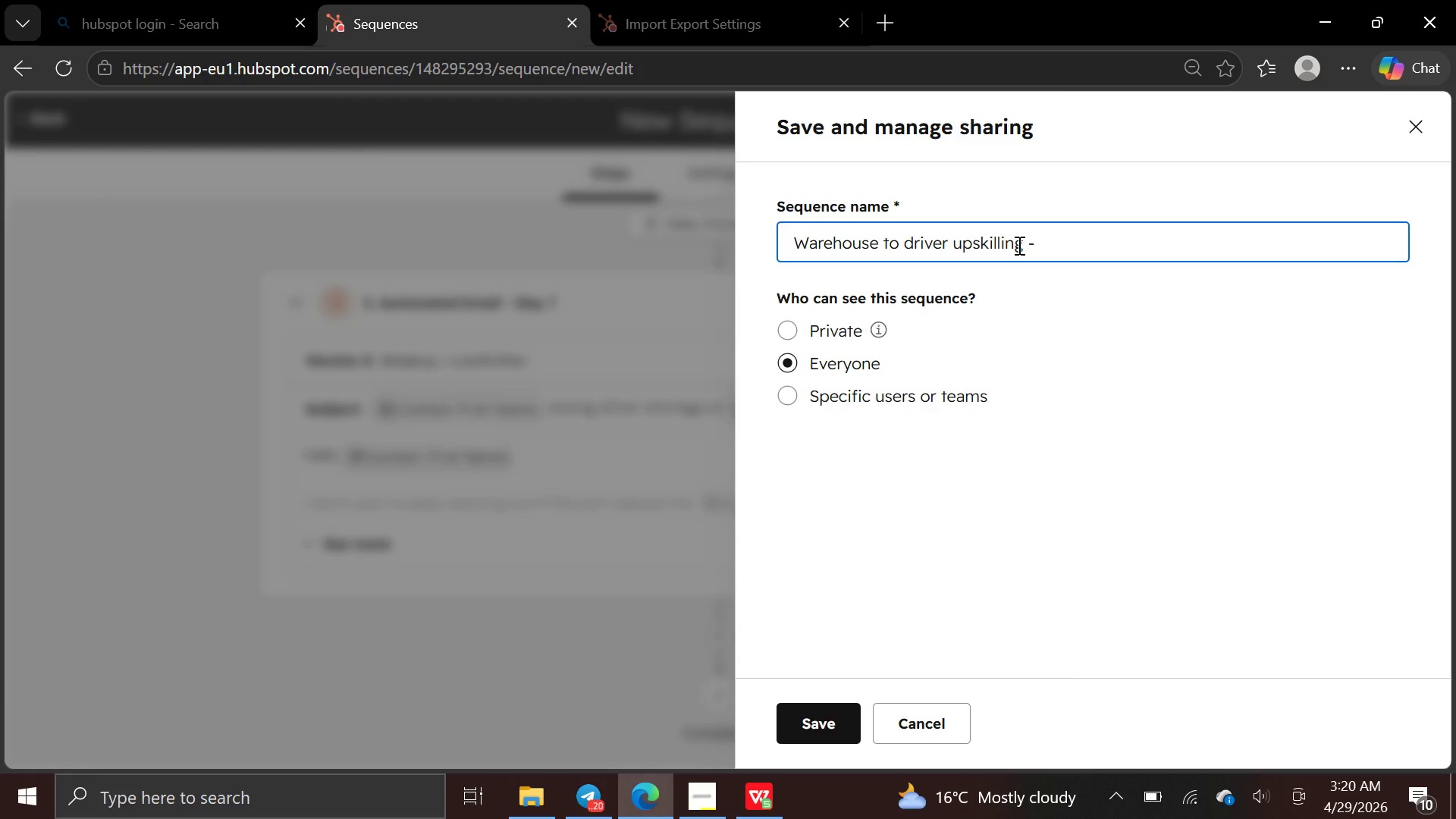 
type(Logistics Mam)
key(Backspace)
type(nagers)
 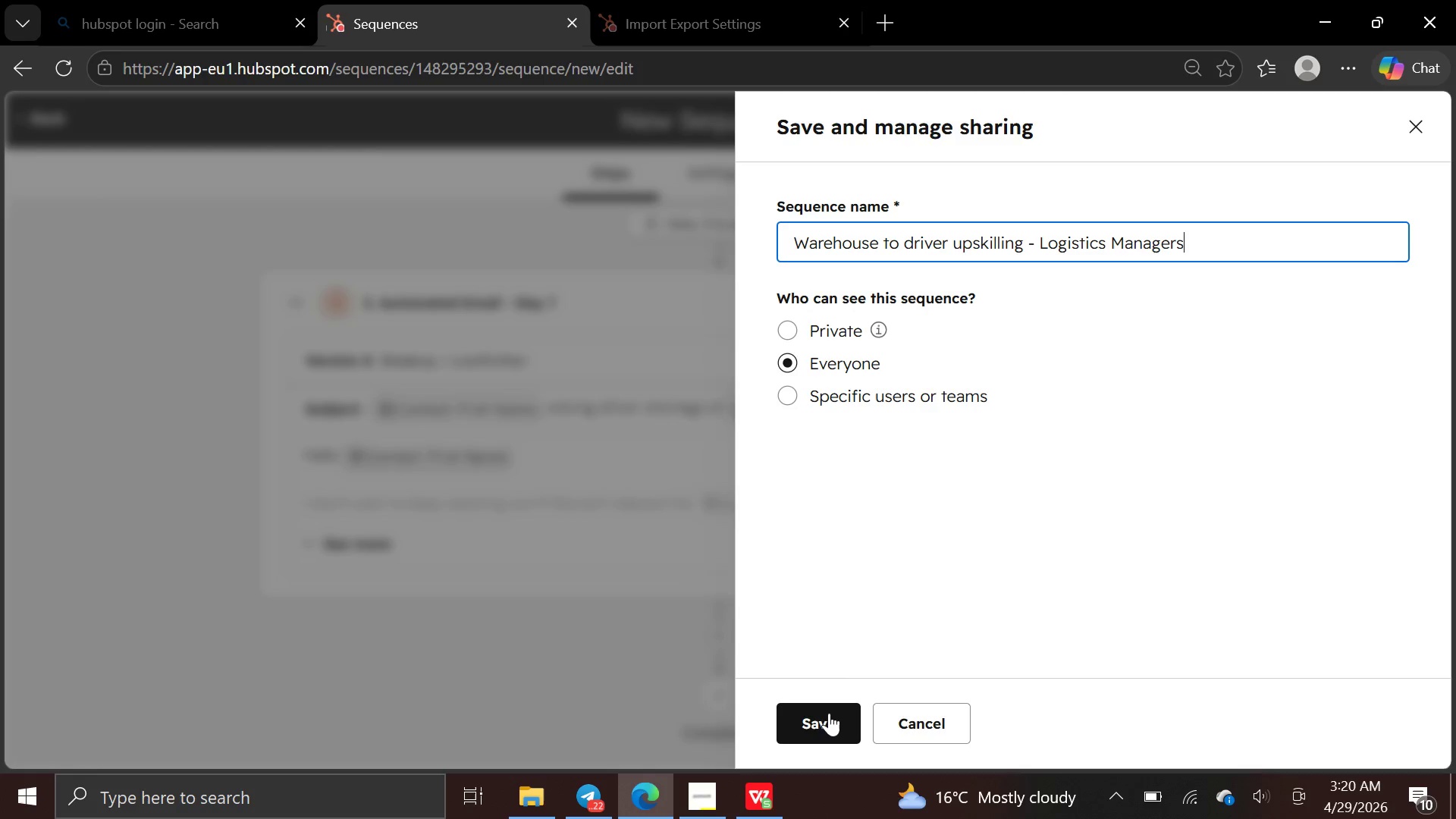 
left_click([829, 719])
 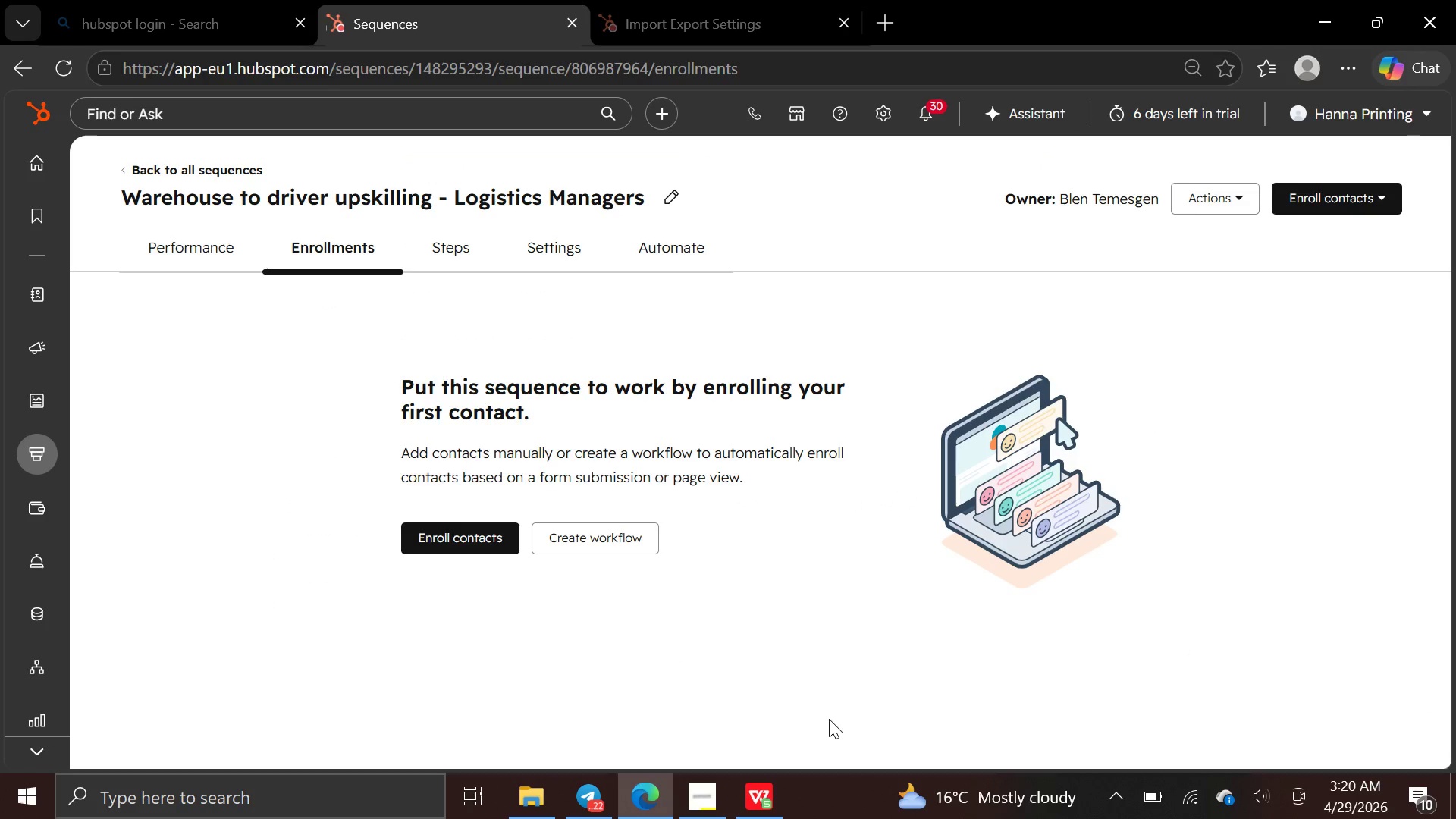 
wait(6.5)
 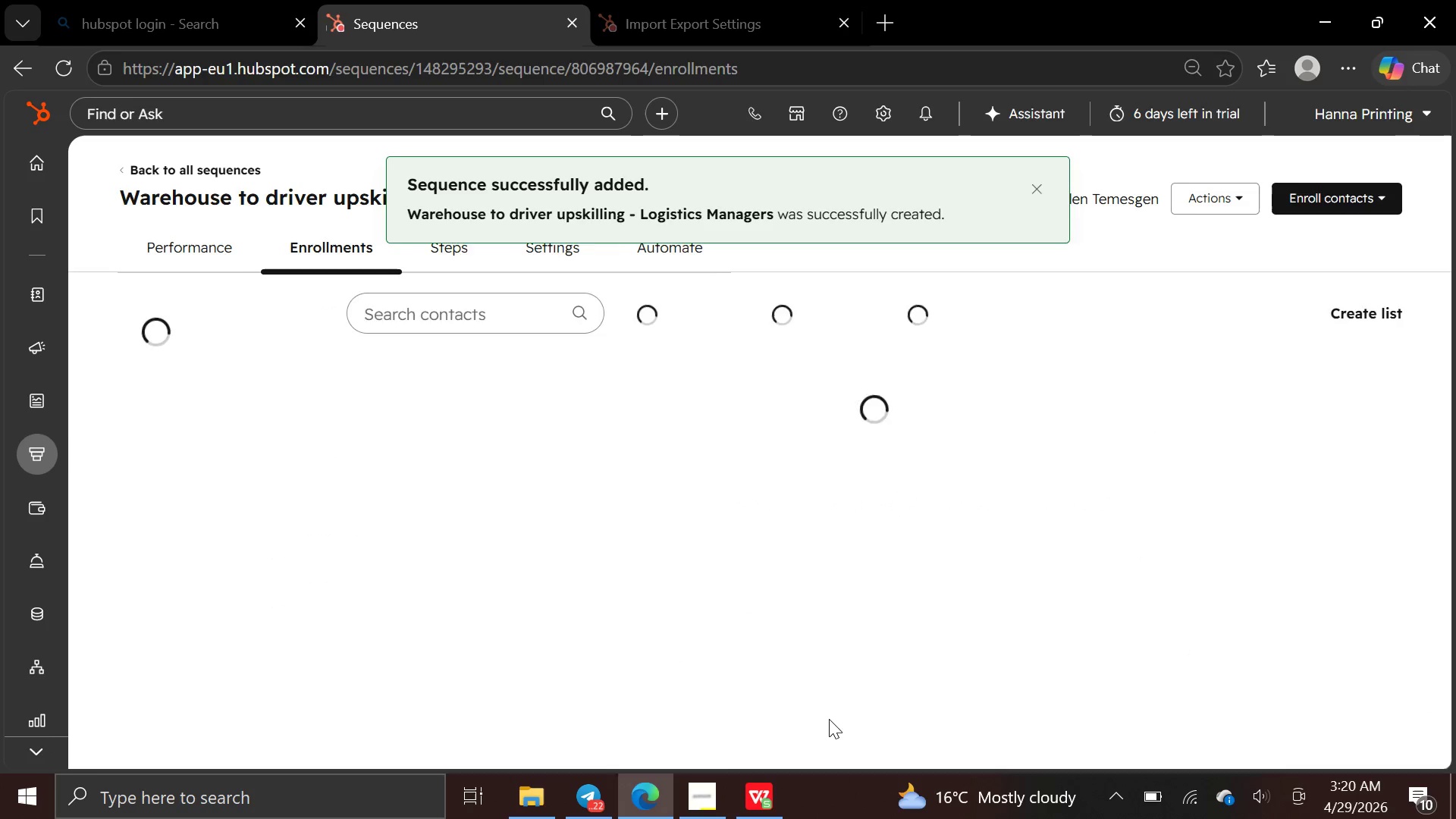 
left_click([491, 541])
 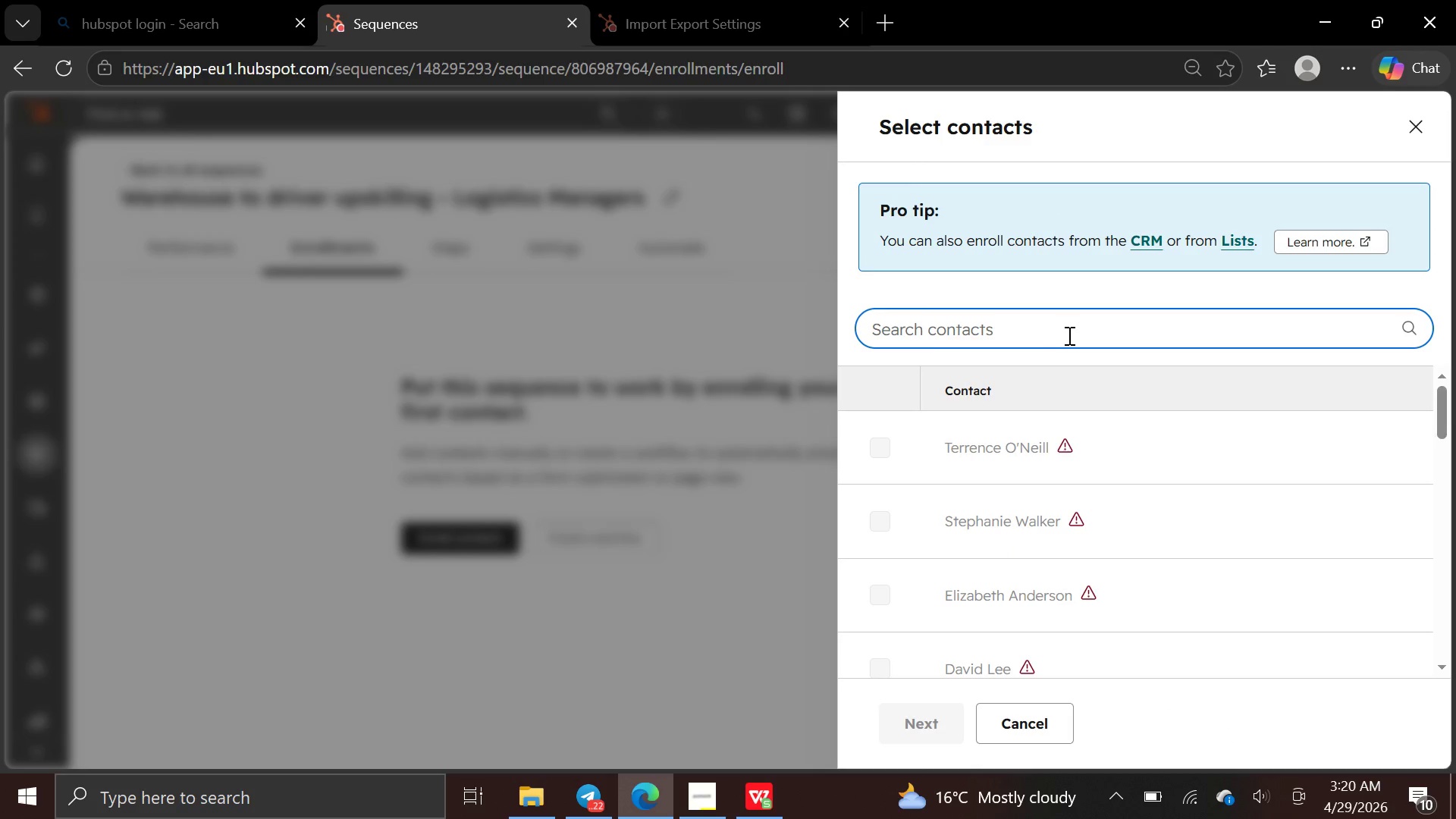 
left_click([1074, 467])
 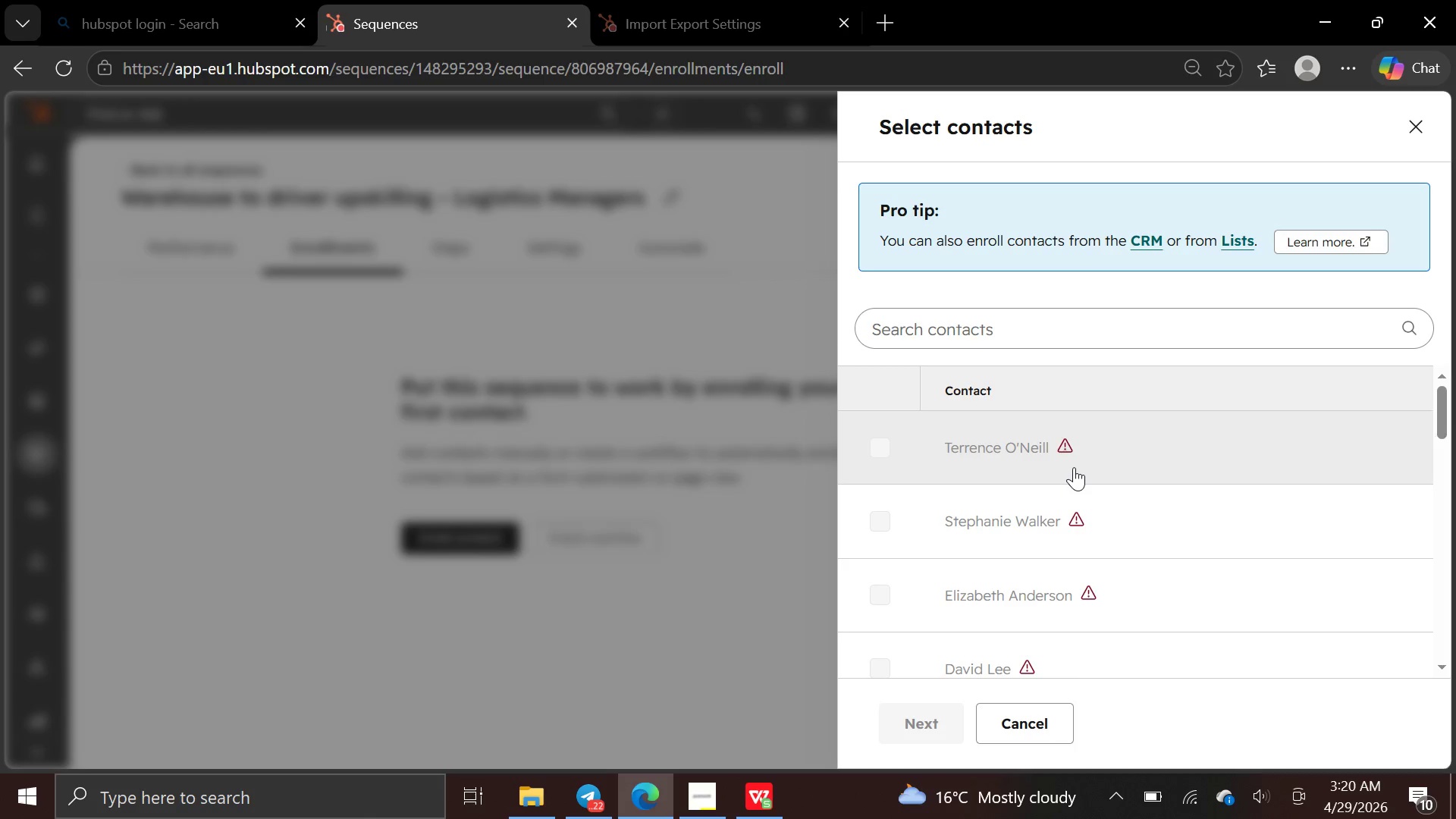 
left_click([1074, 467])
 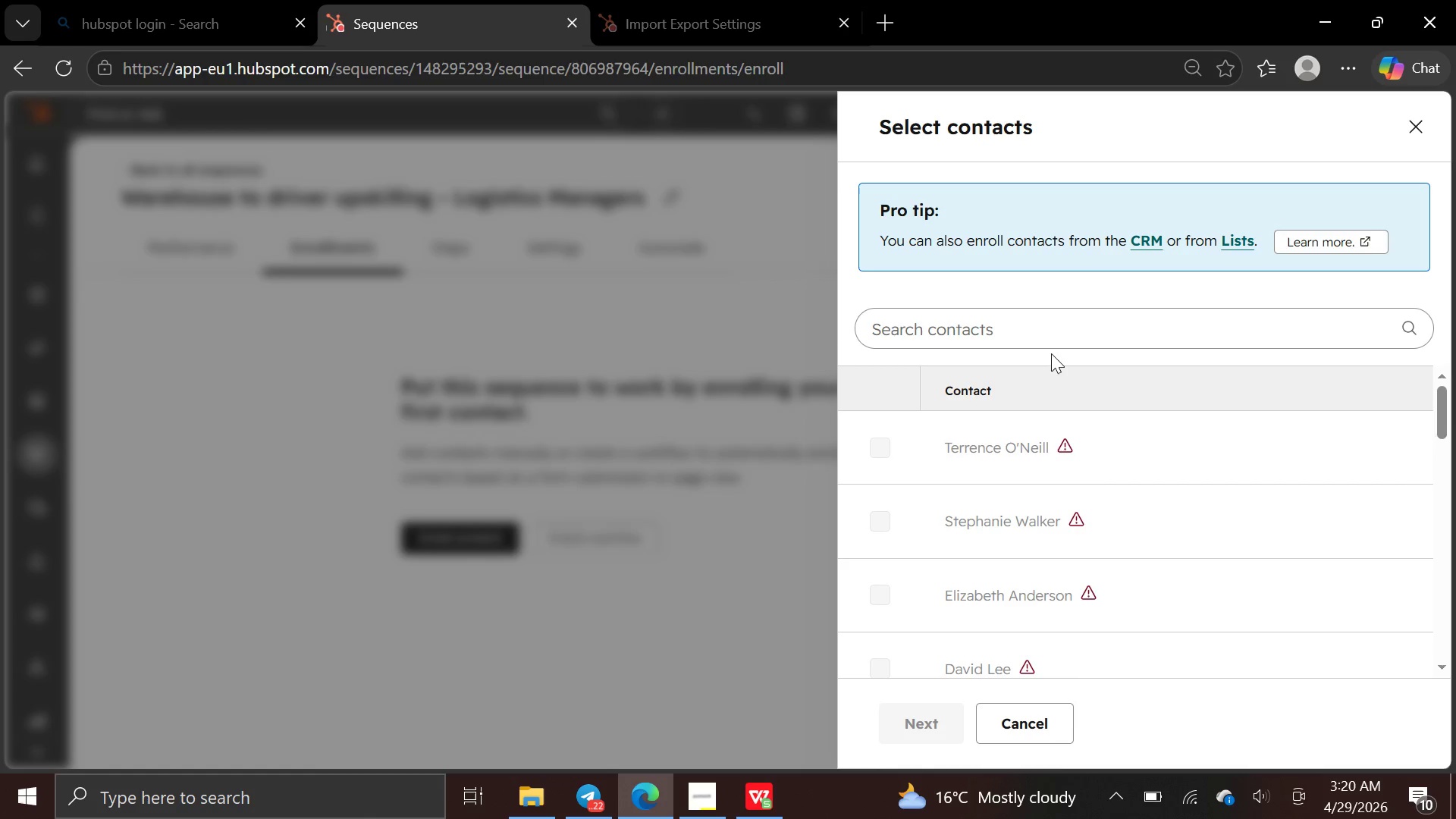 
left_click([1049, 342])
 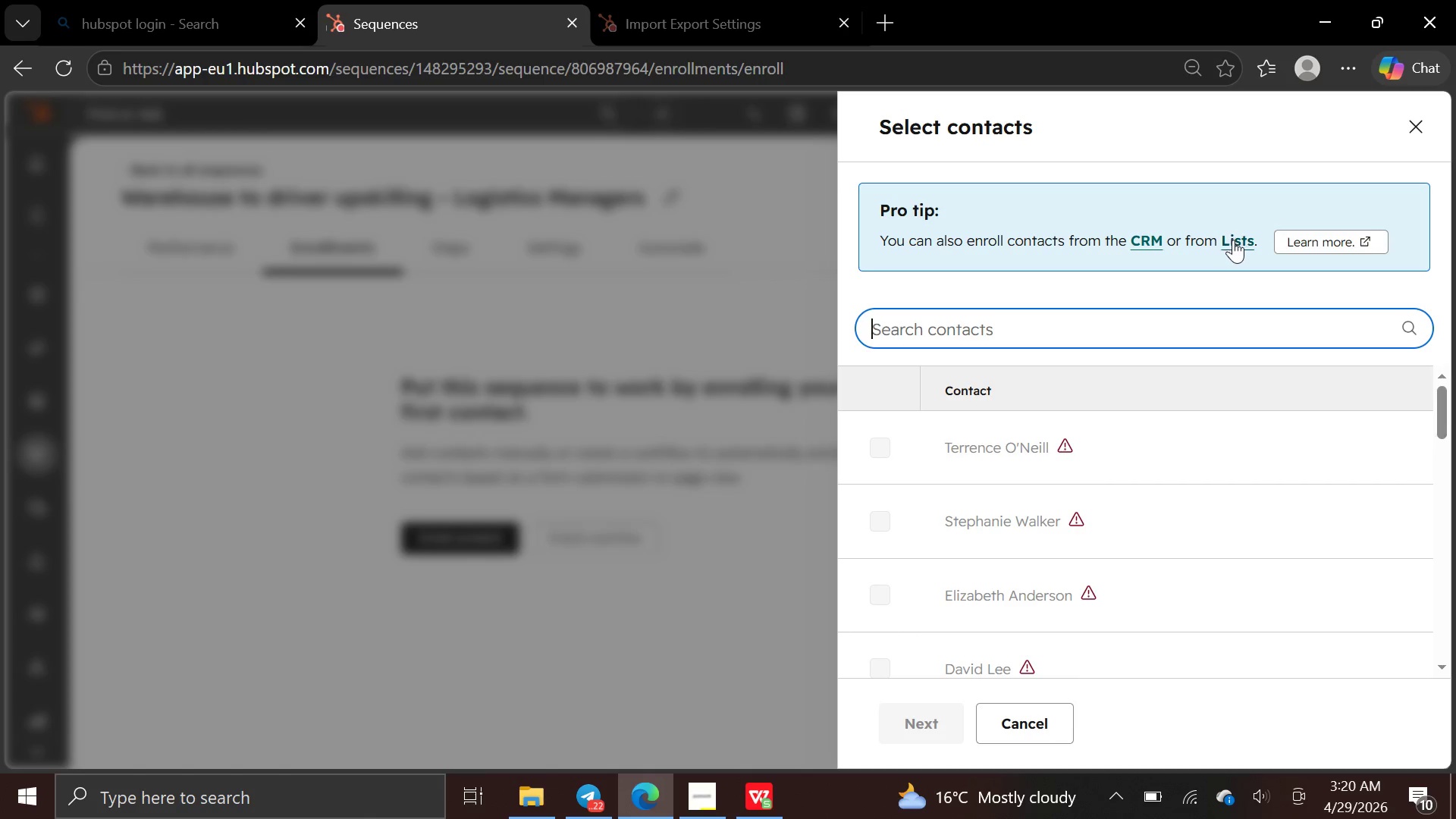 
left_click([1235, 241])
 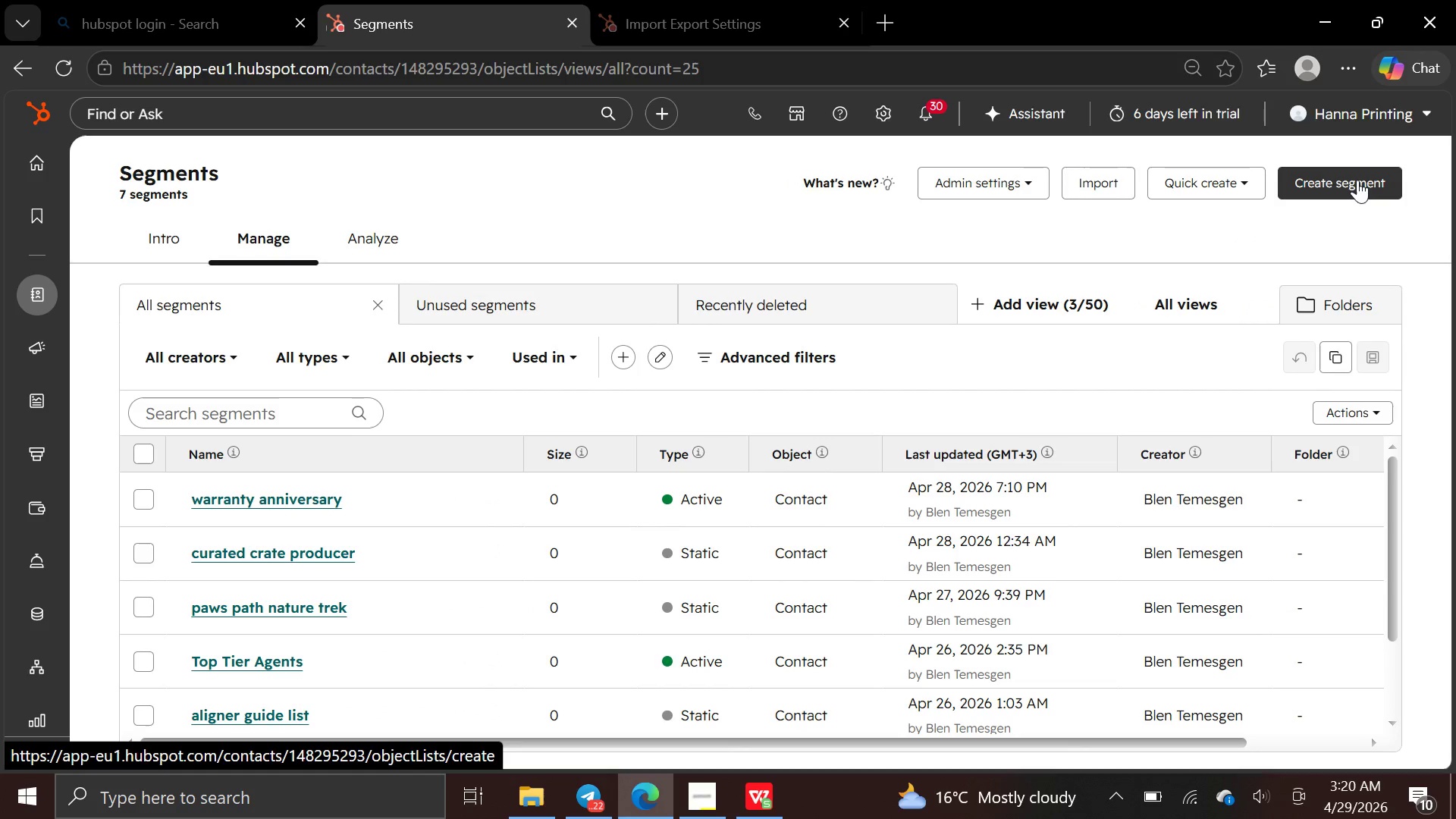 
wait(13.92)
 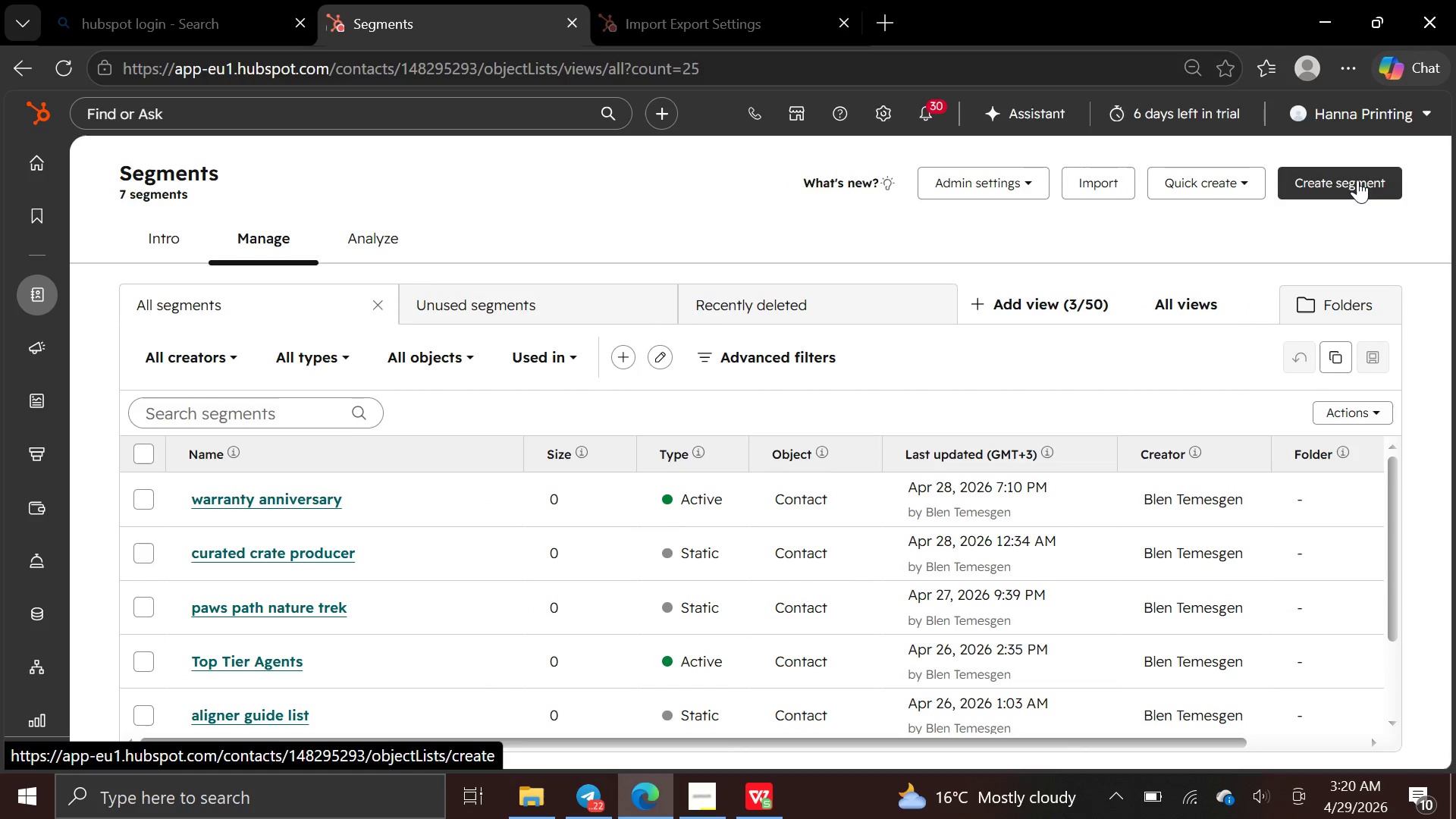 
left_click([1357, 180])
 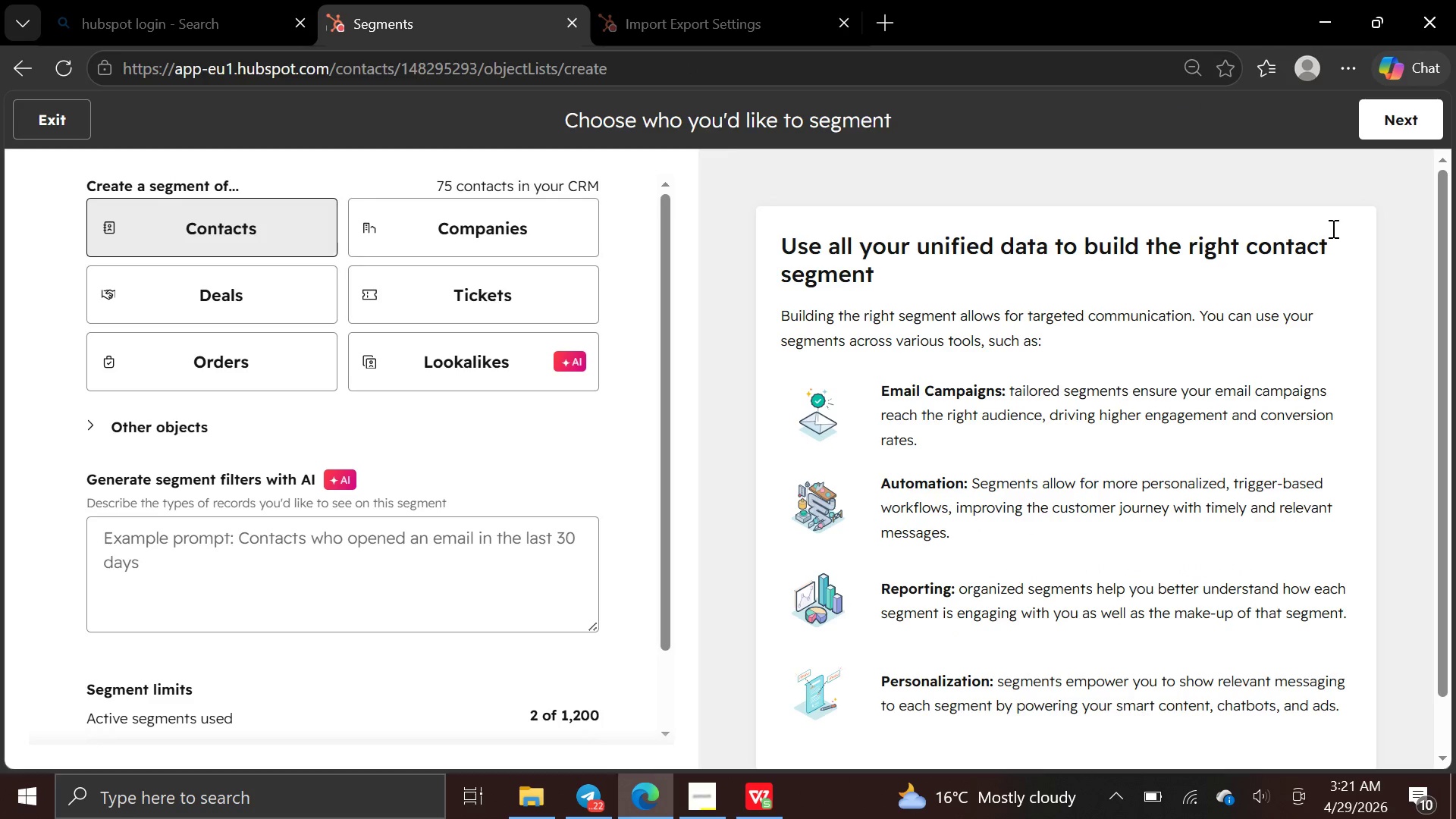 
left_click([1405, 130])
 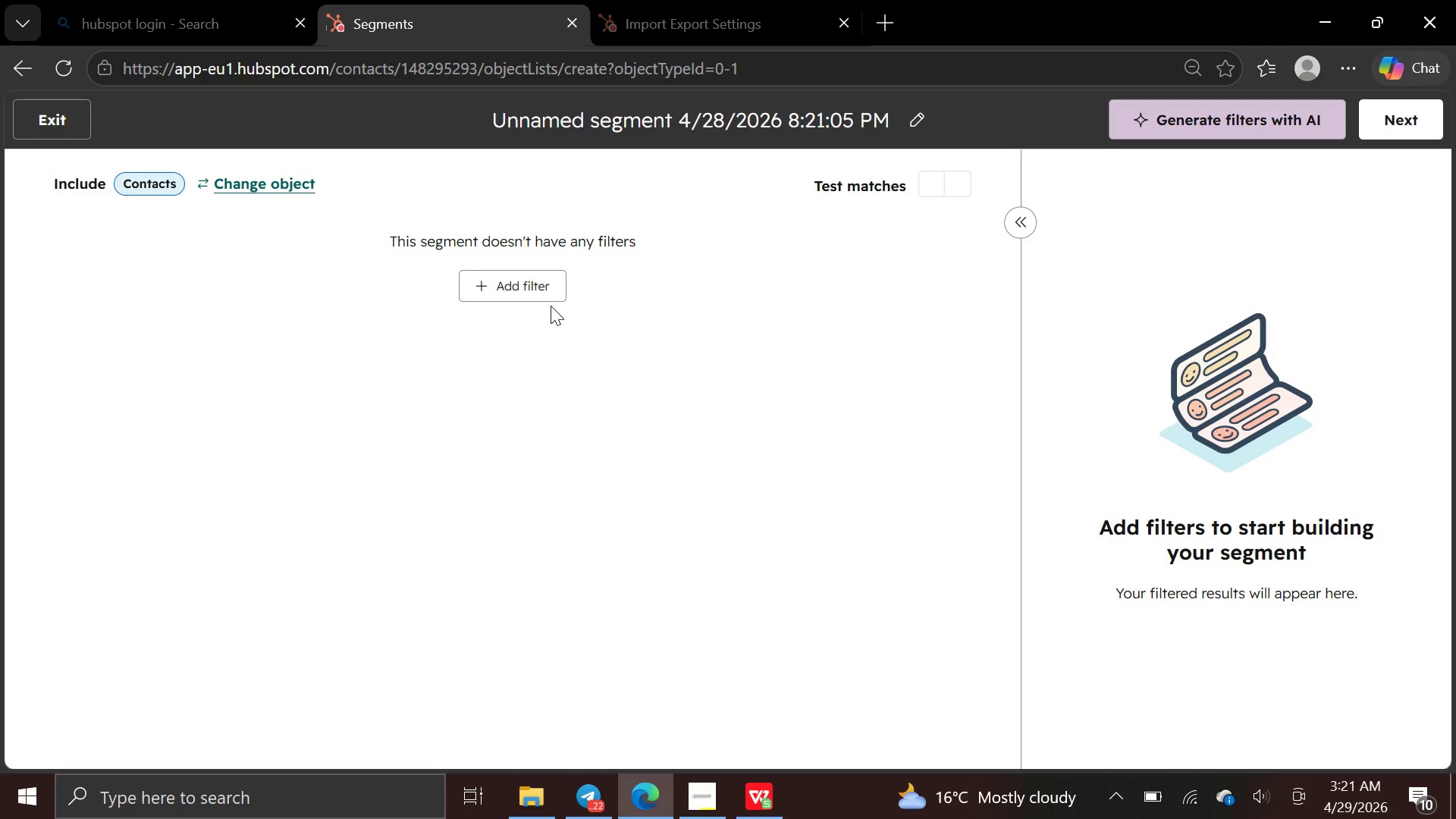 
left_click([545, 295])
 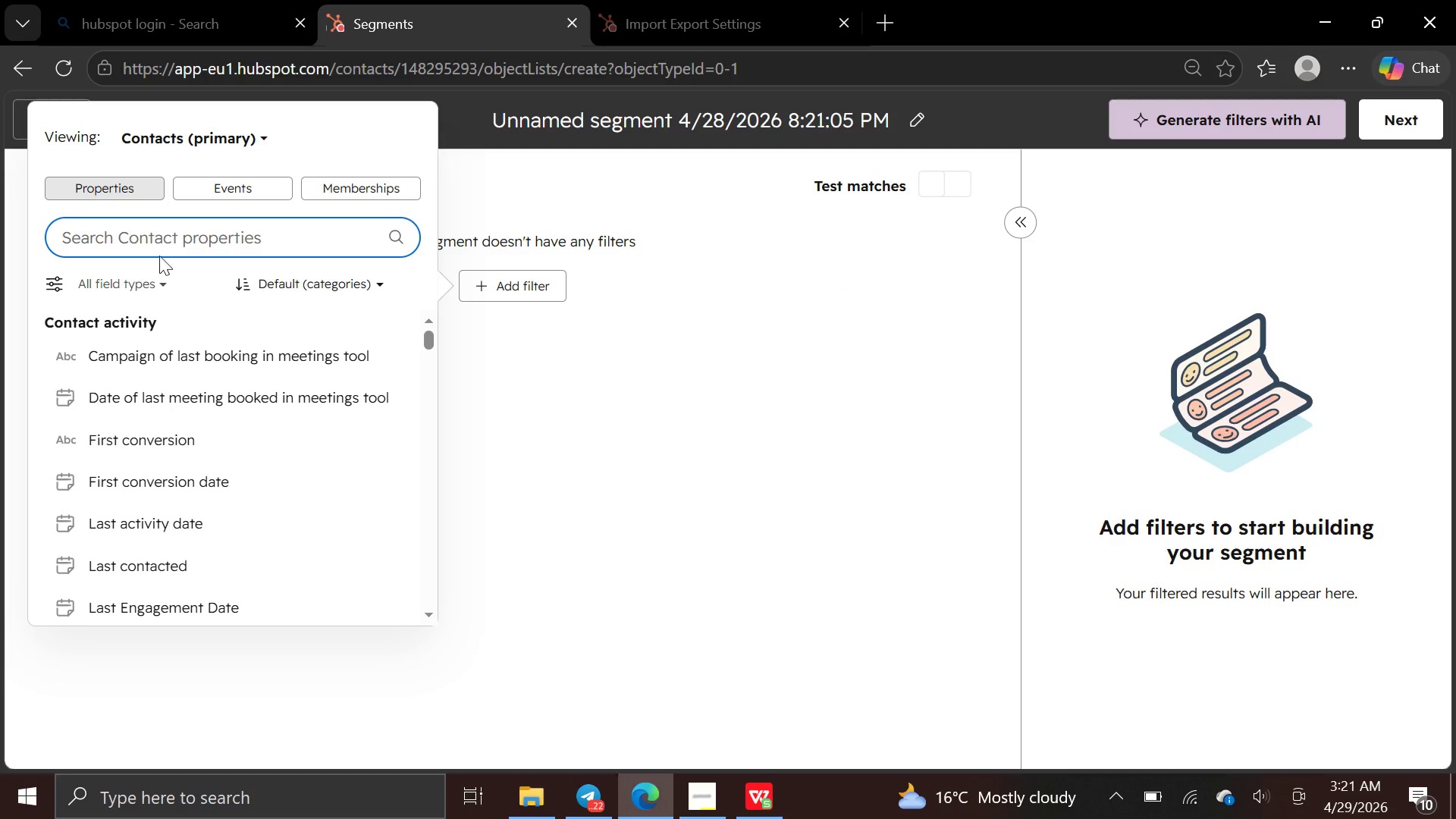 
left_click([316, 192])
 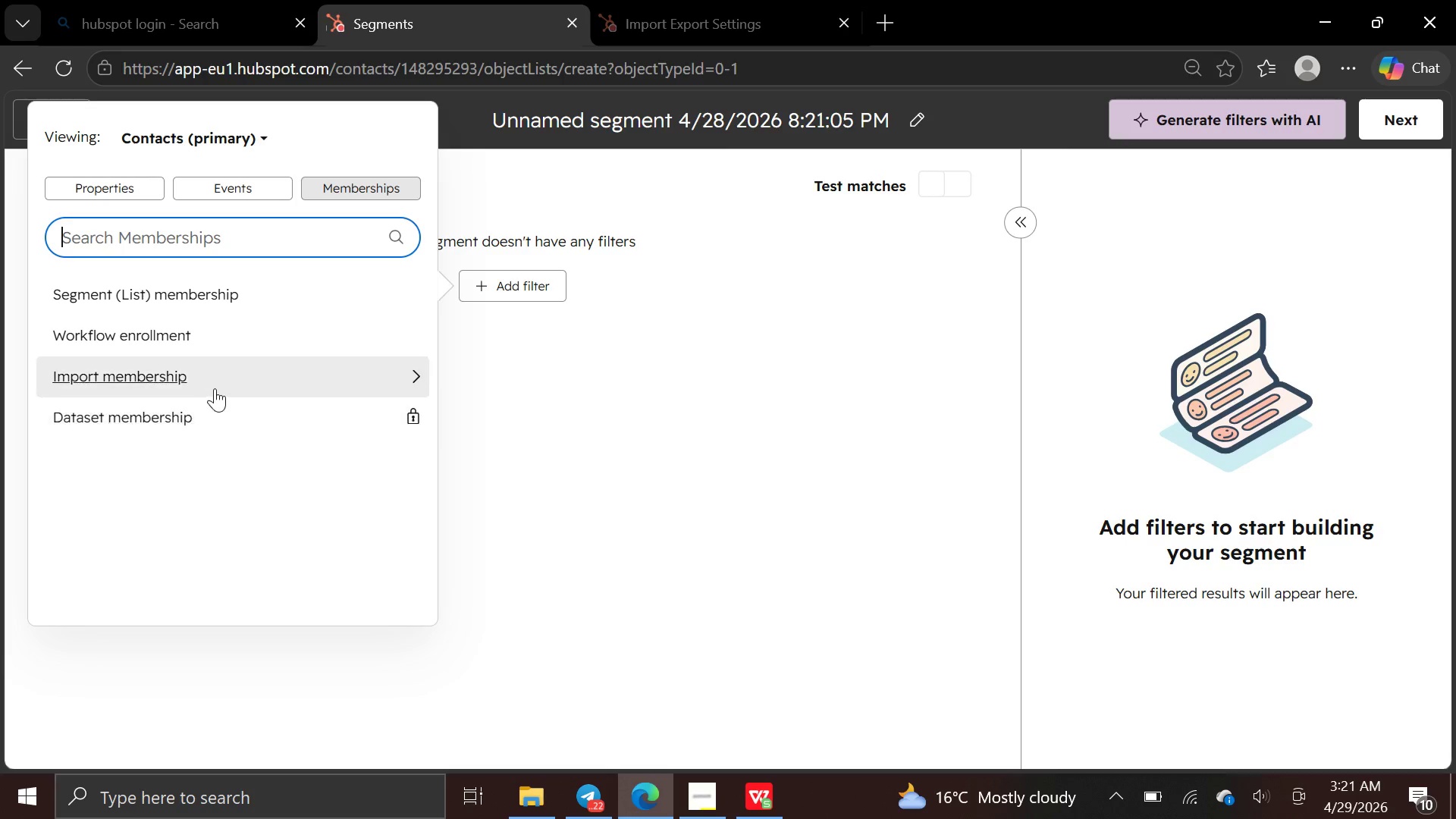 
left_click([216, 385])
 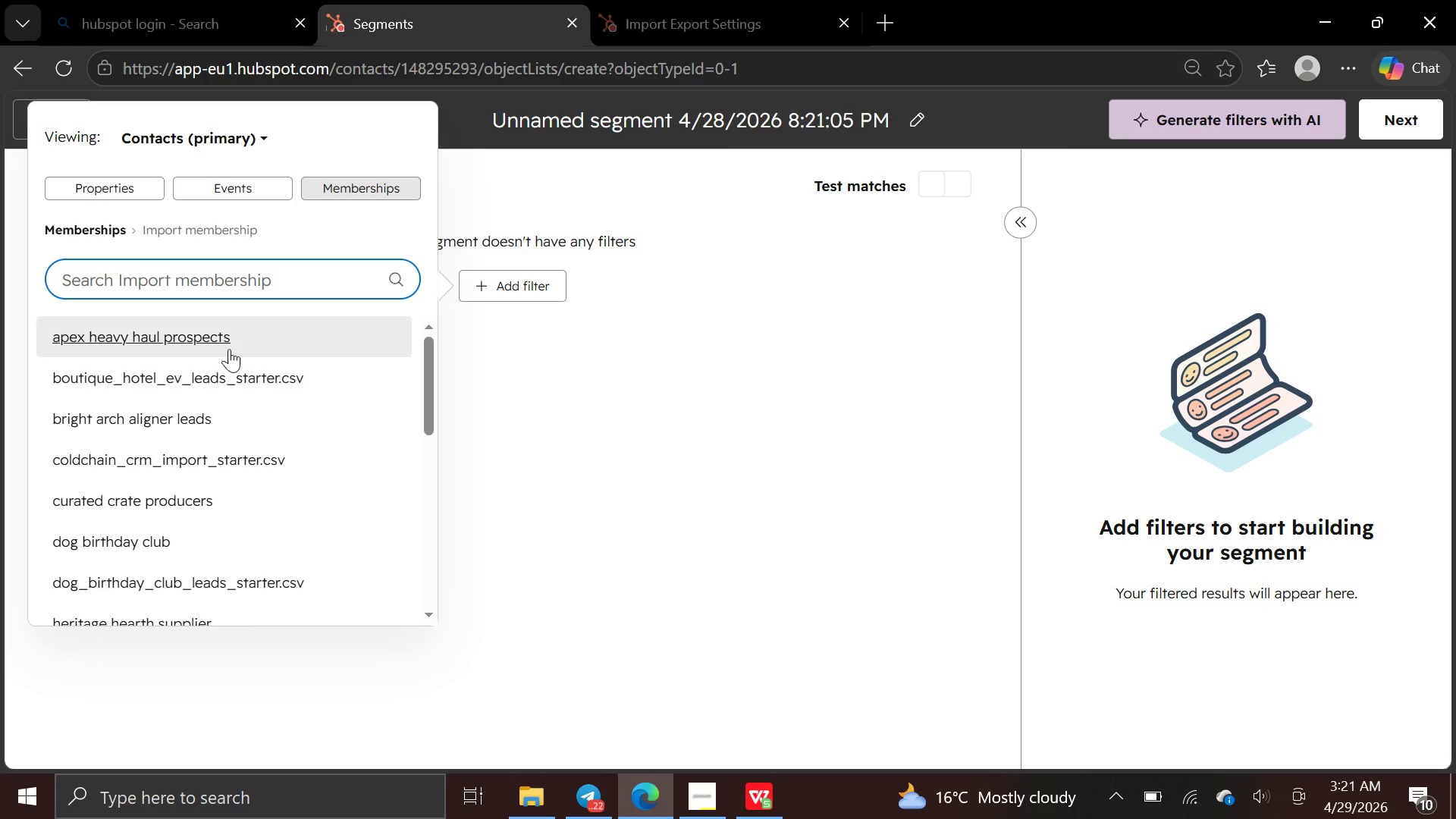 
left_click([231, 346])
 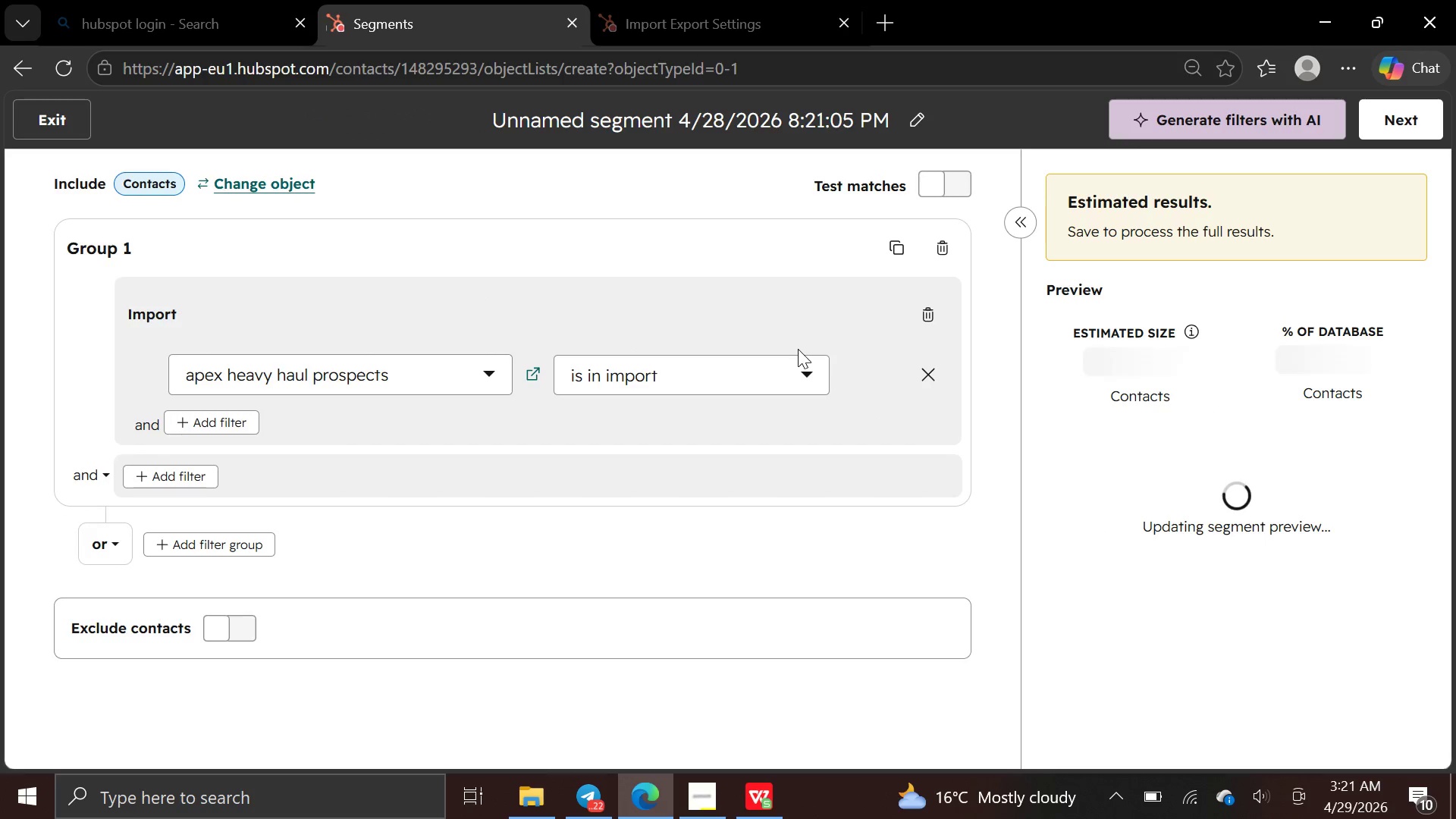 
wait(10.83)
 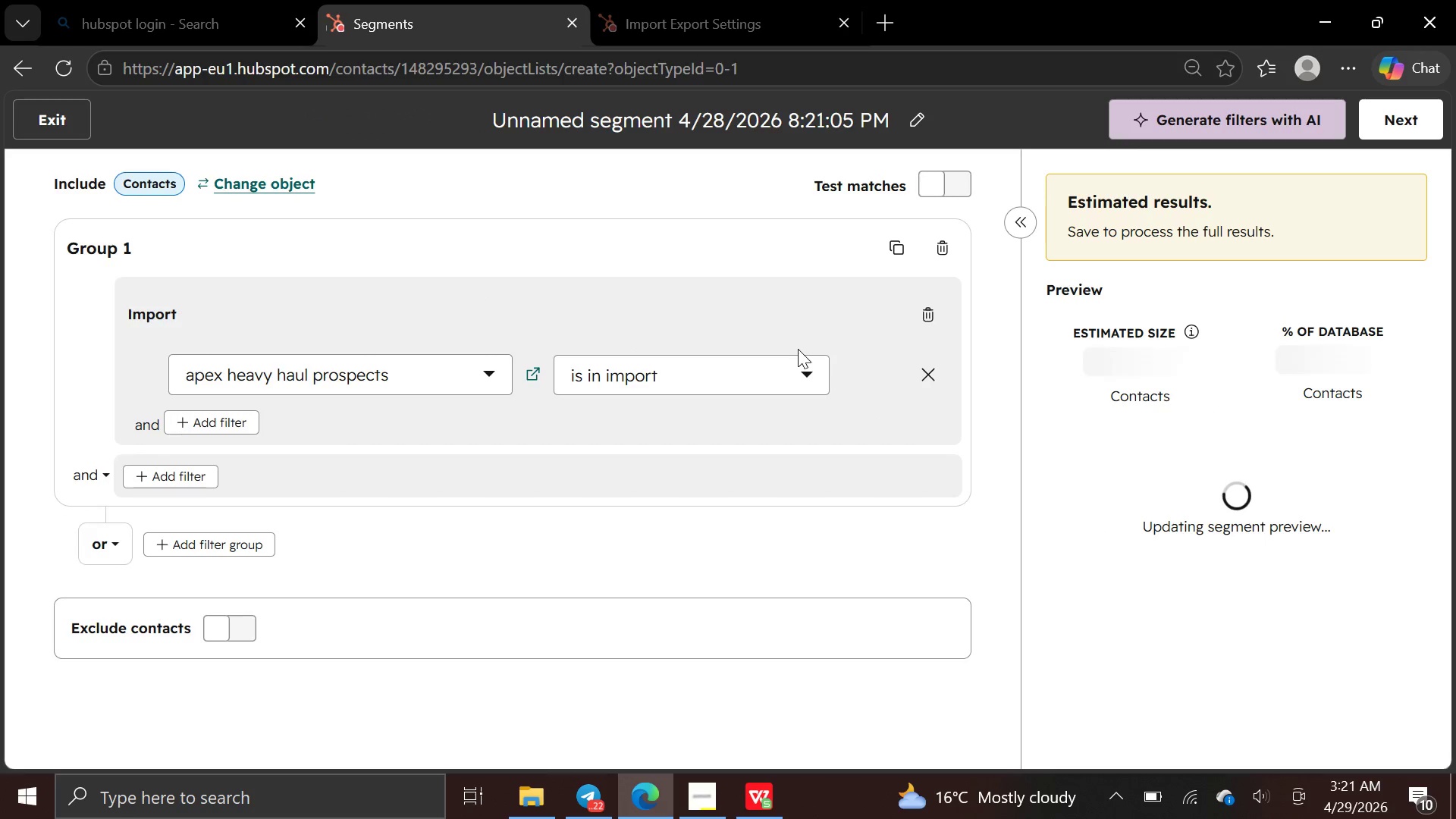 
left_click([912, 115])
 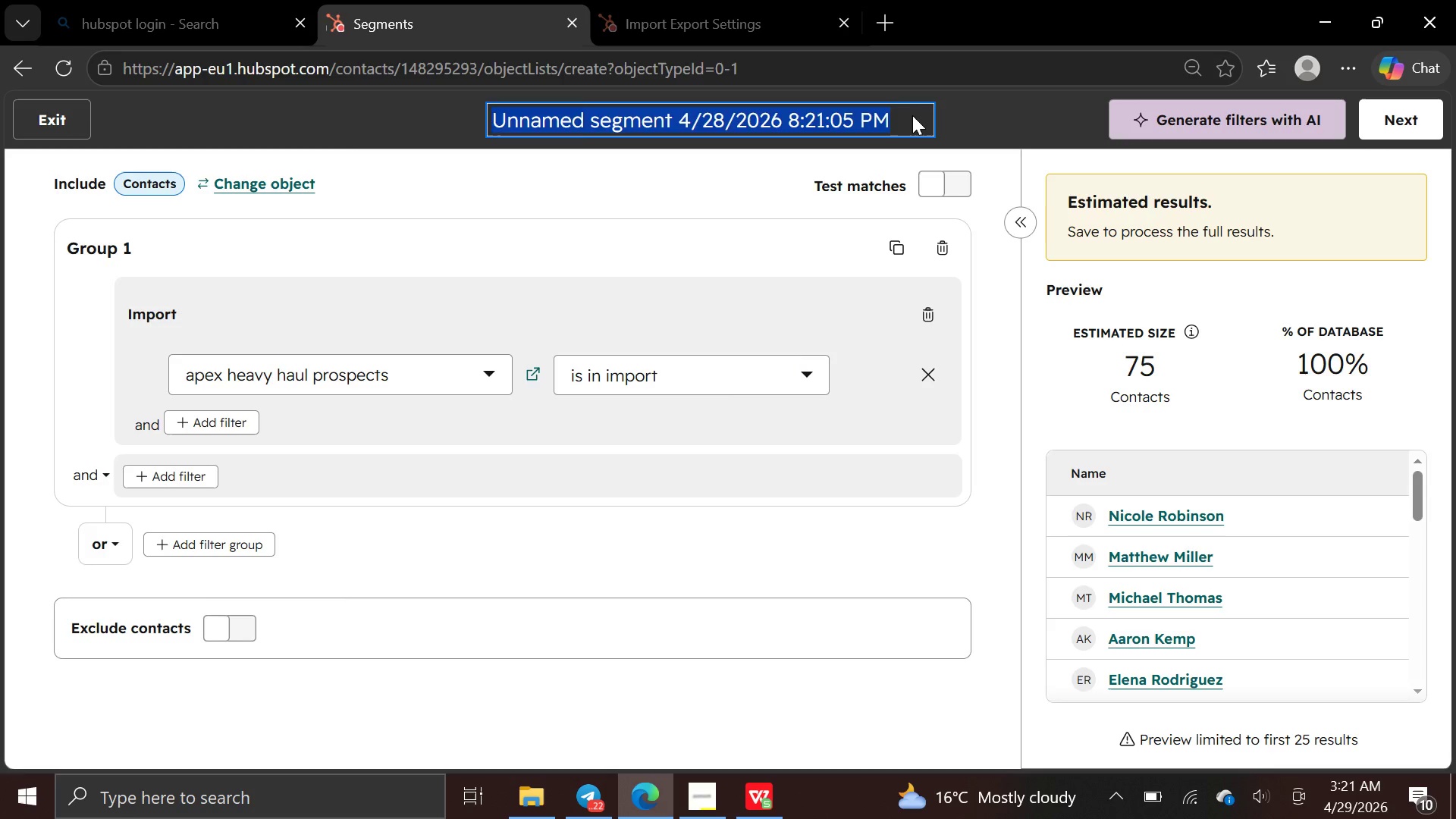 
key(Backspace)
type(apex)
 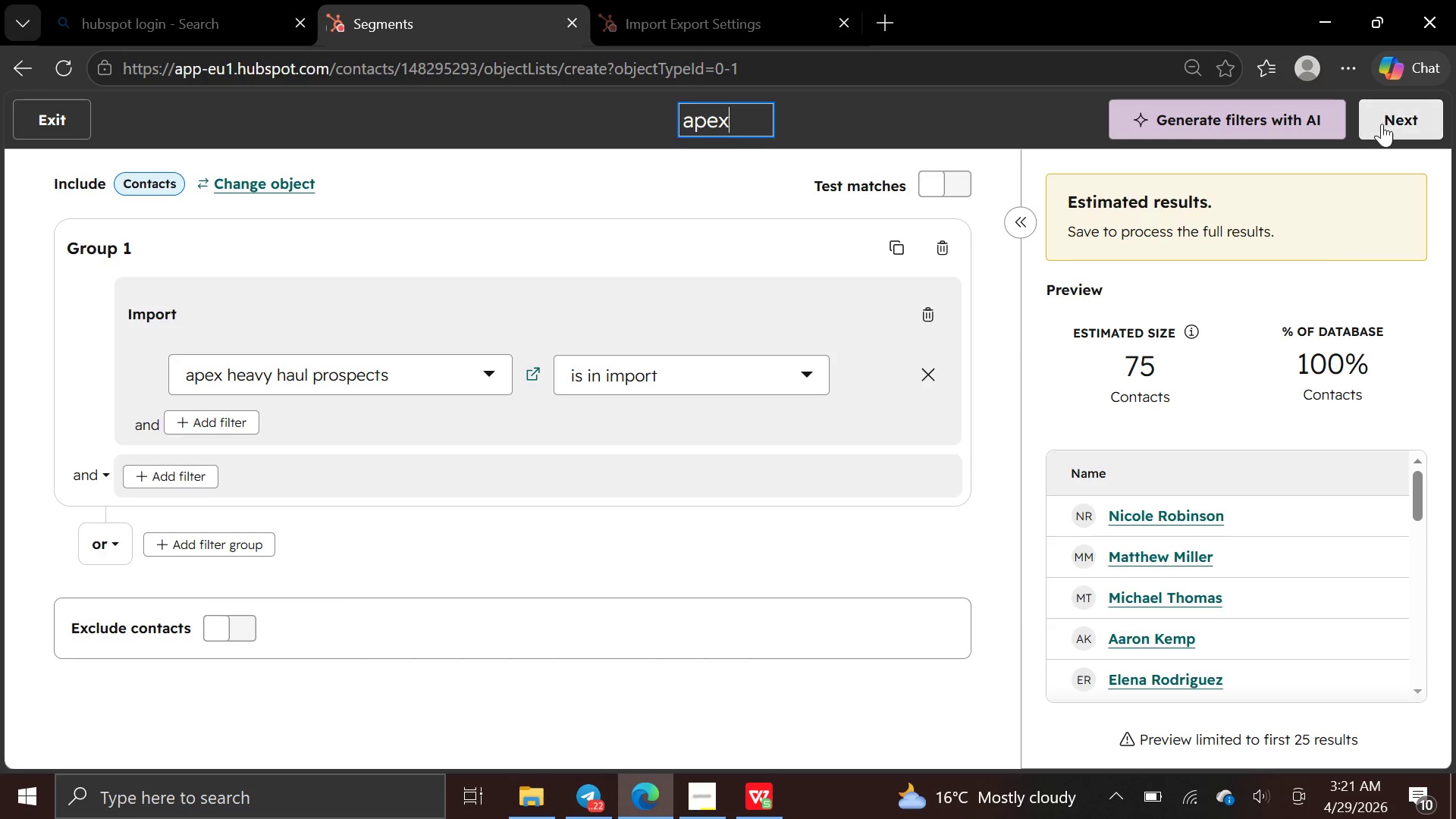 
left_click([1382, 124])
 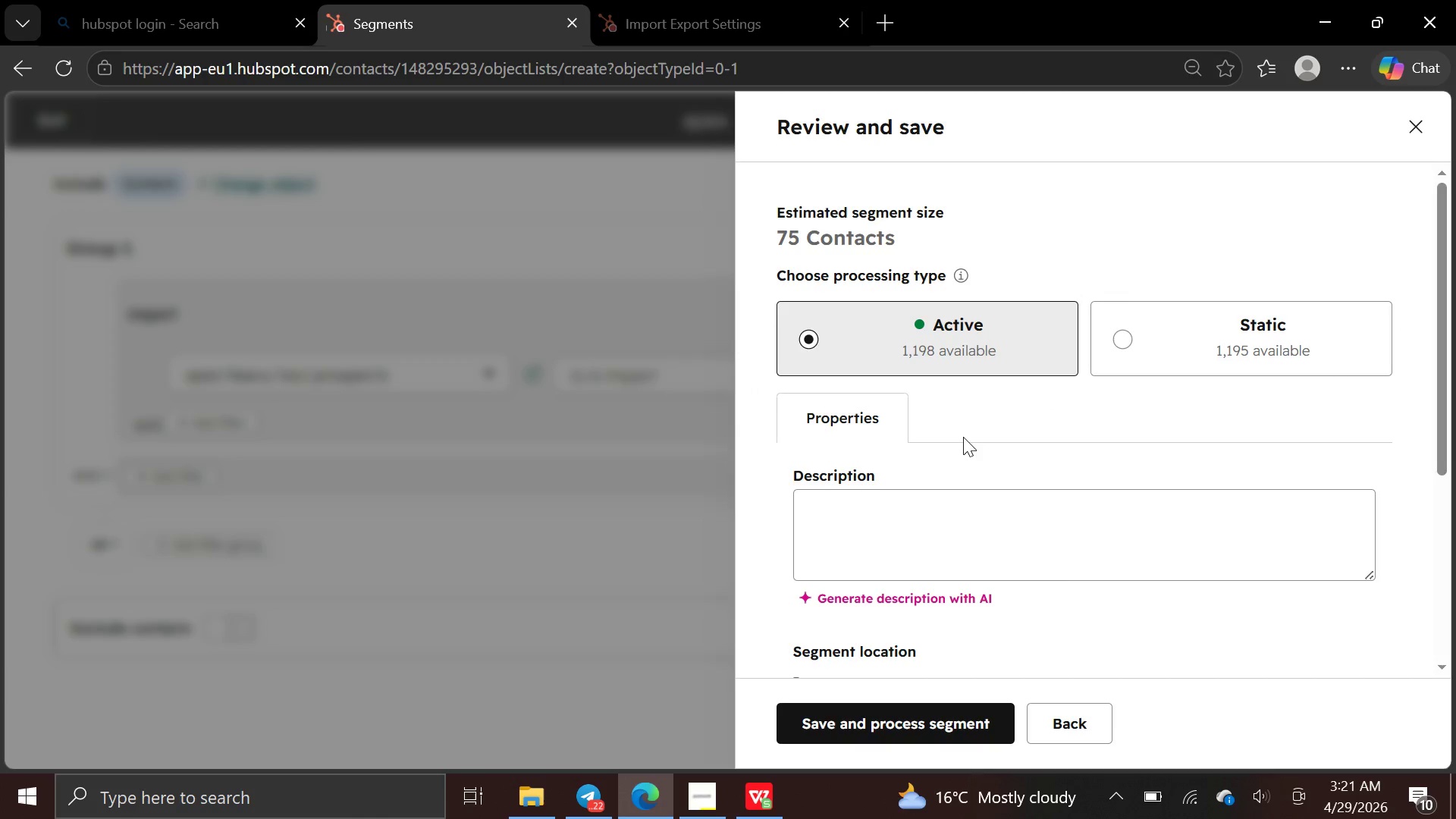 
left_click([935, 724])
 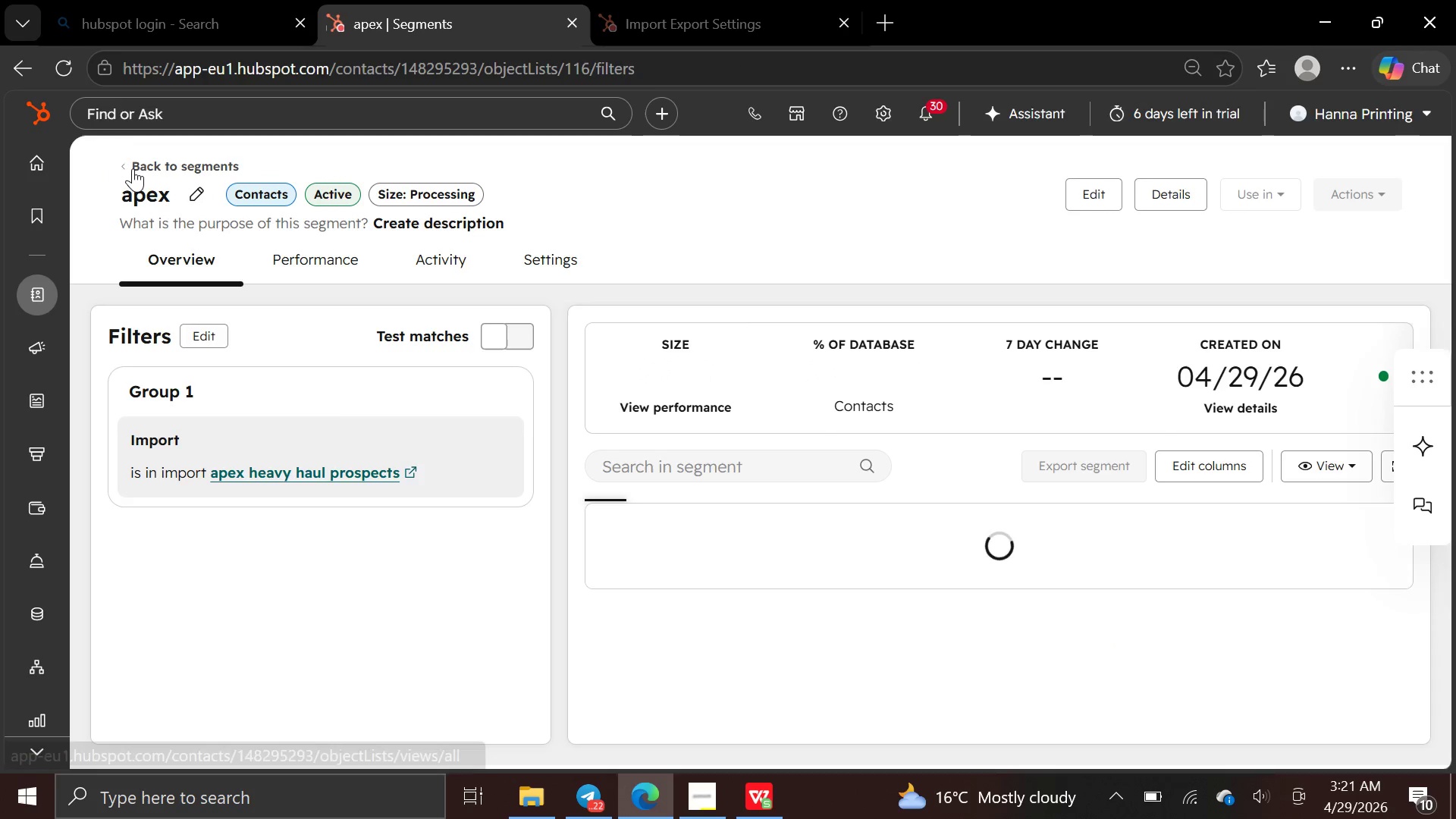 
wait(6.81)
 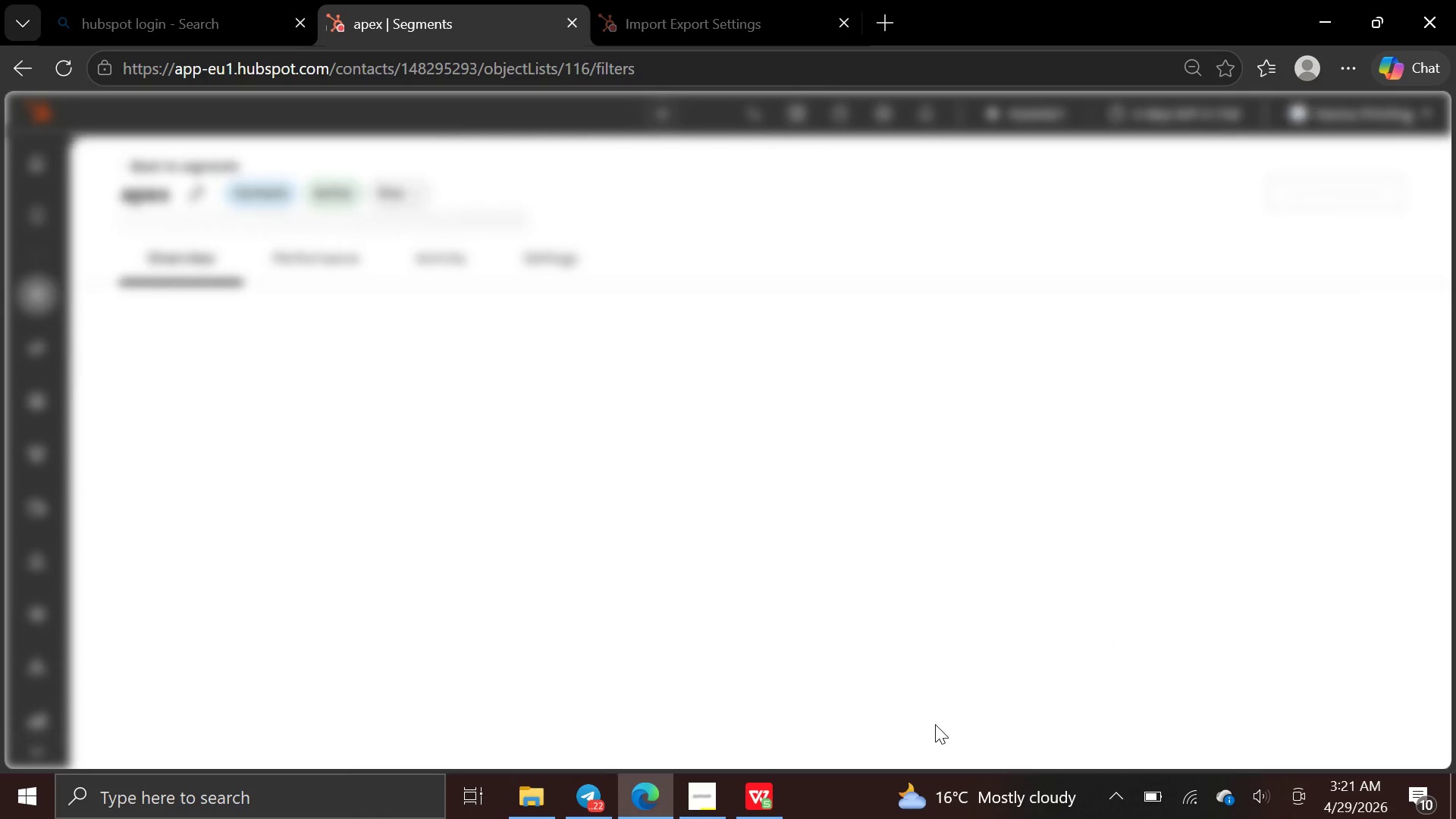 
left_click([133, 168])
 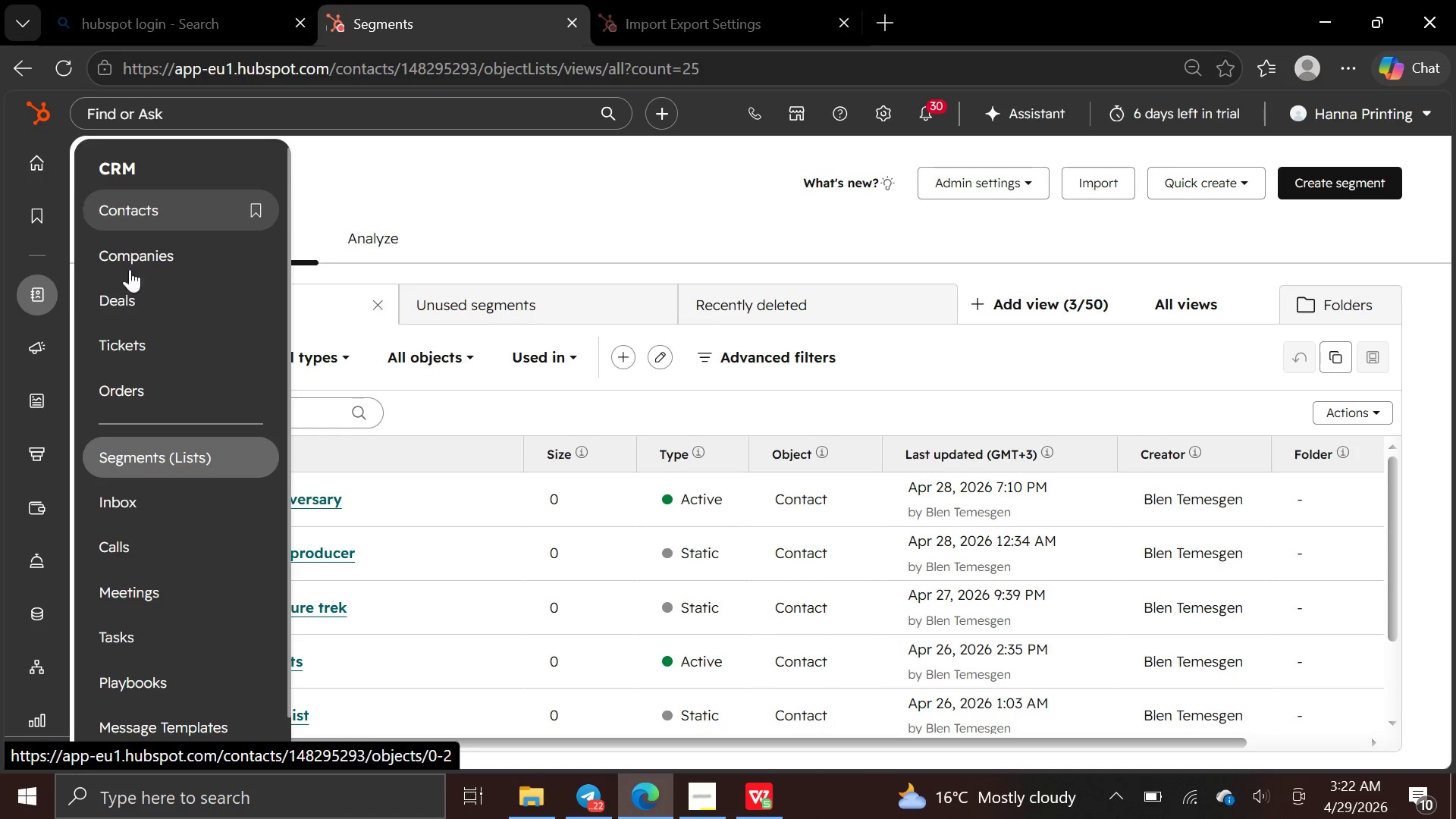 
wait(27.76)
 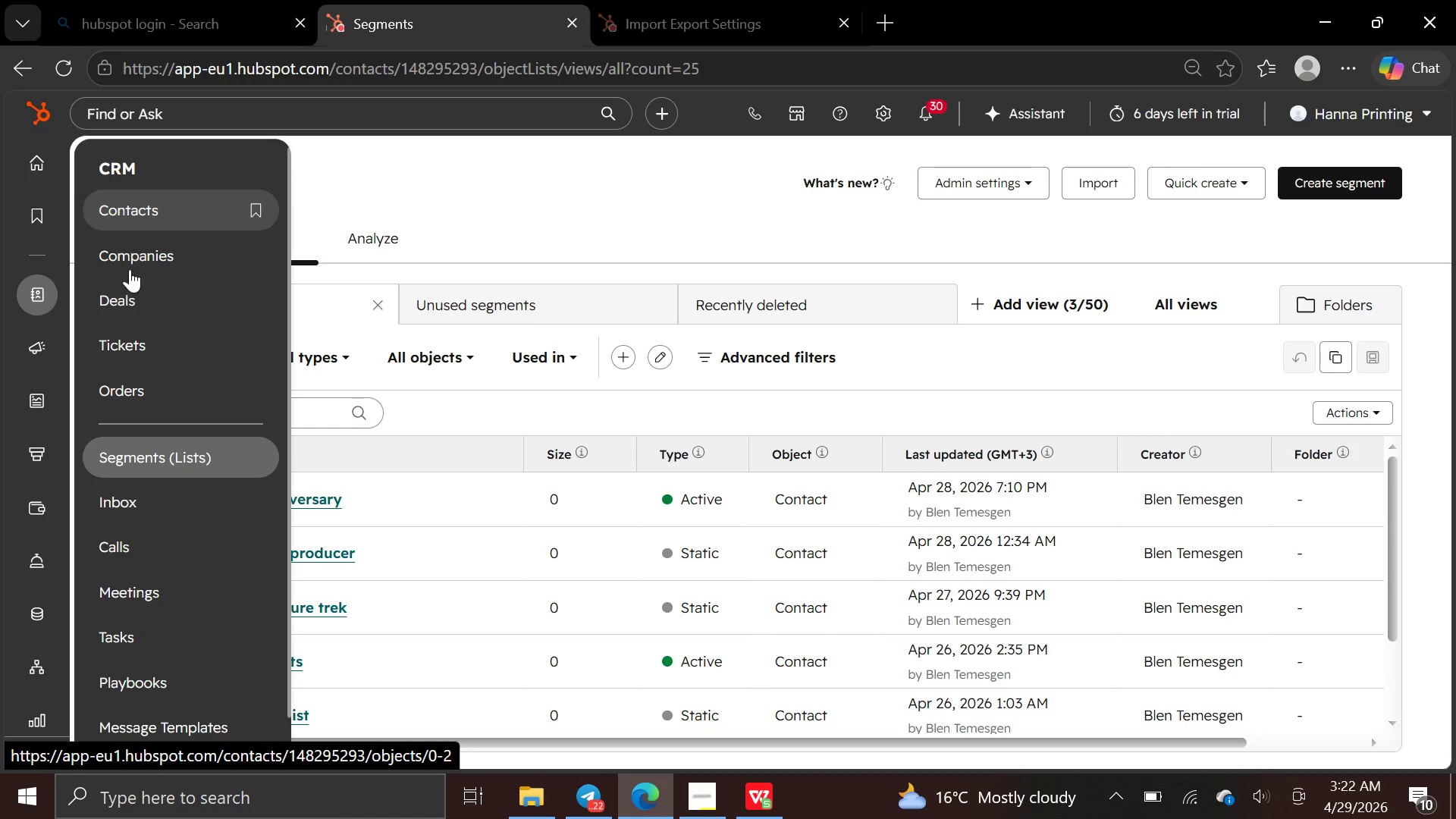 
mouse_move([34, 479])
 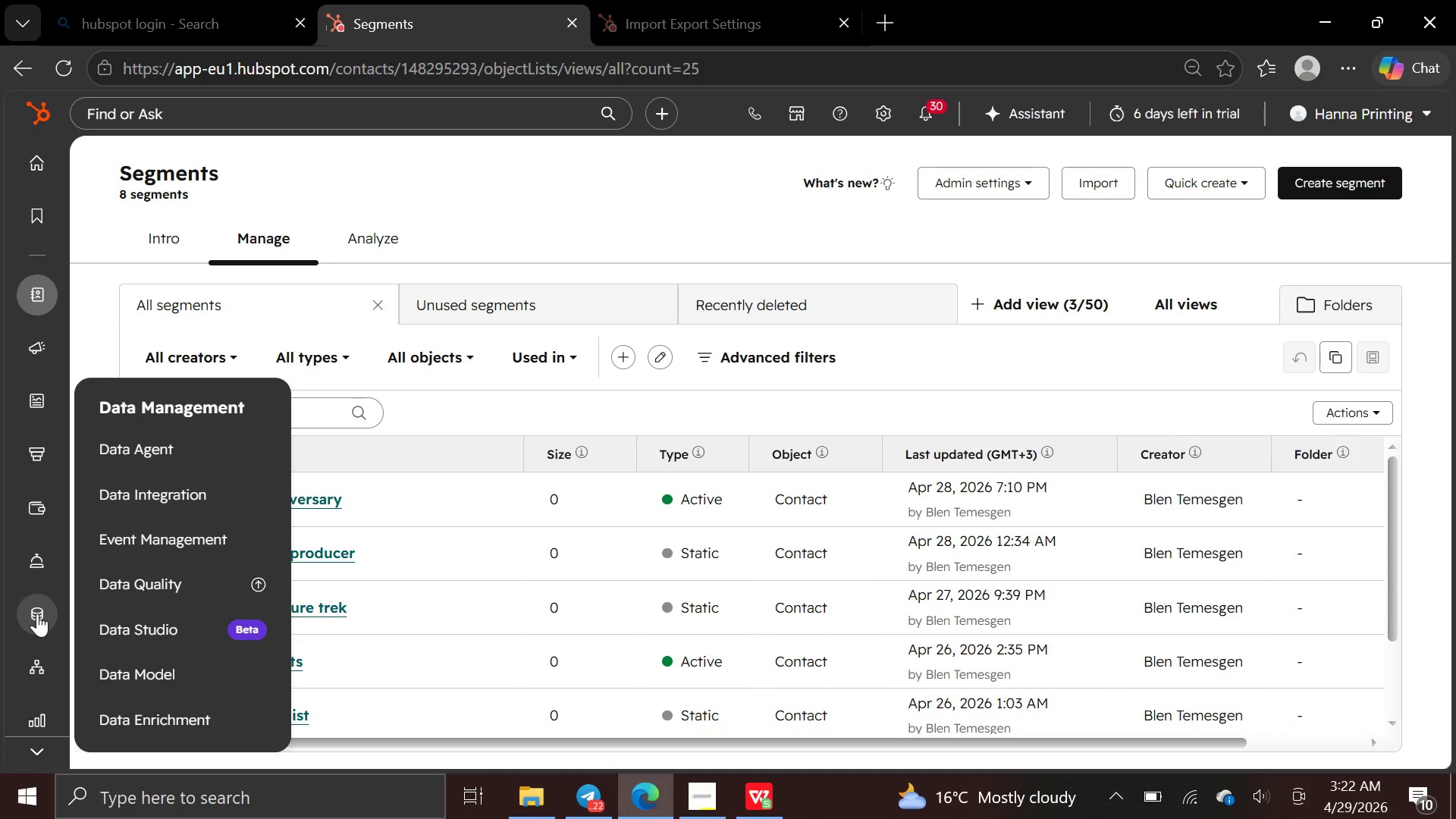 
wait(12.64)
 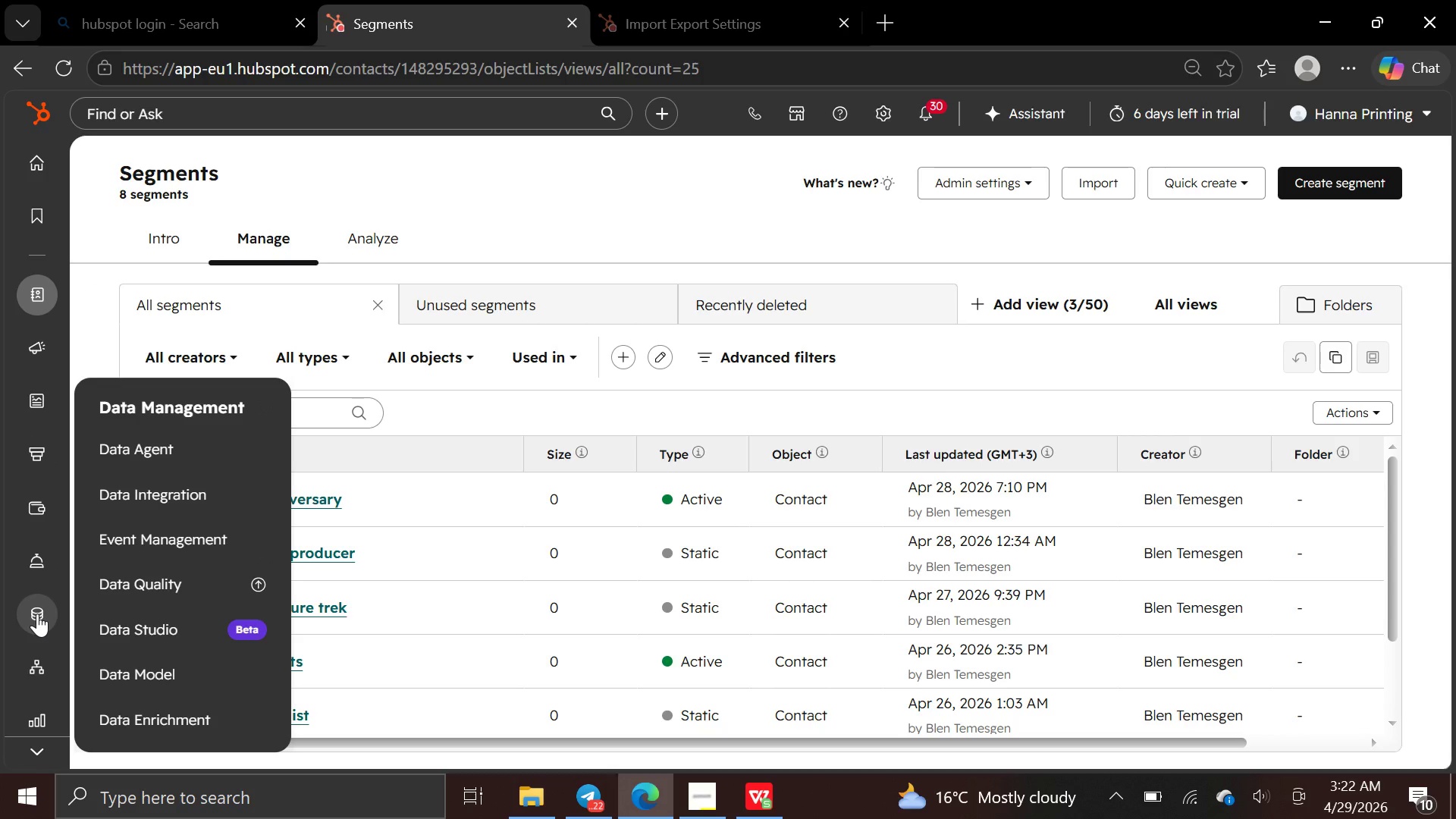 
mouse_move([50, 467])
 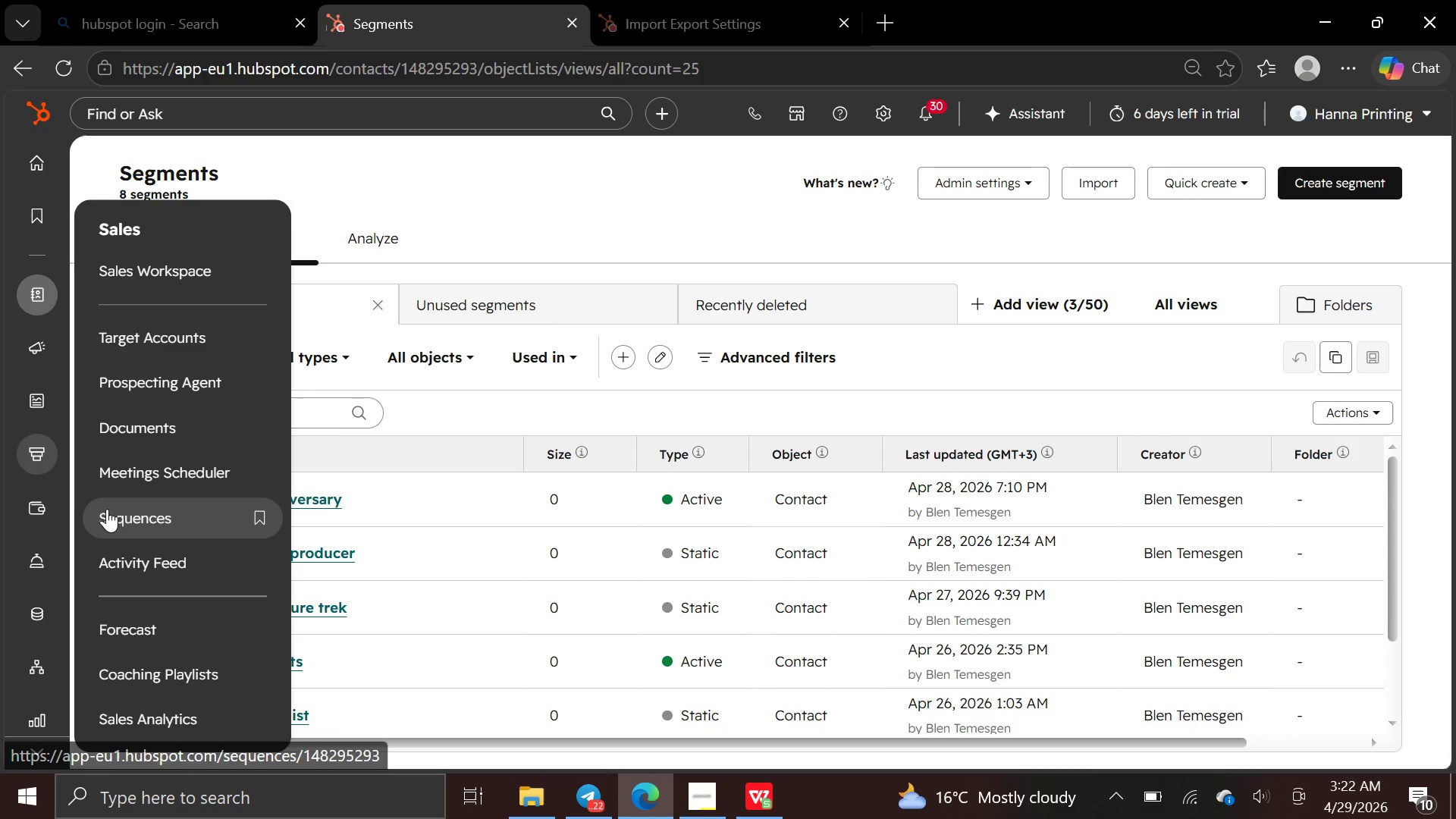 
left_click([107, 509])
 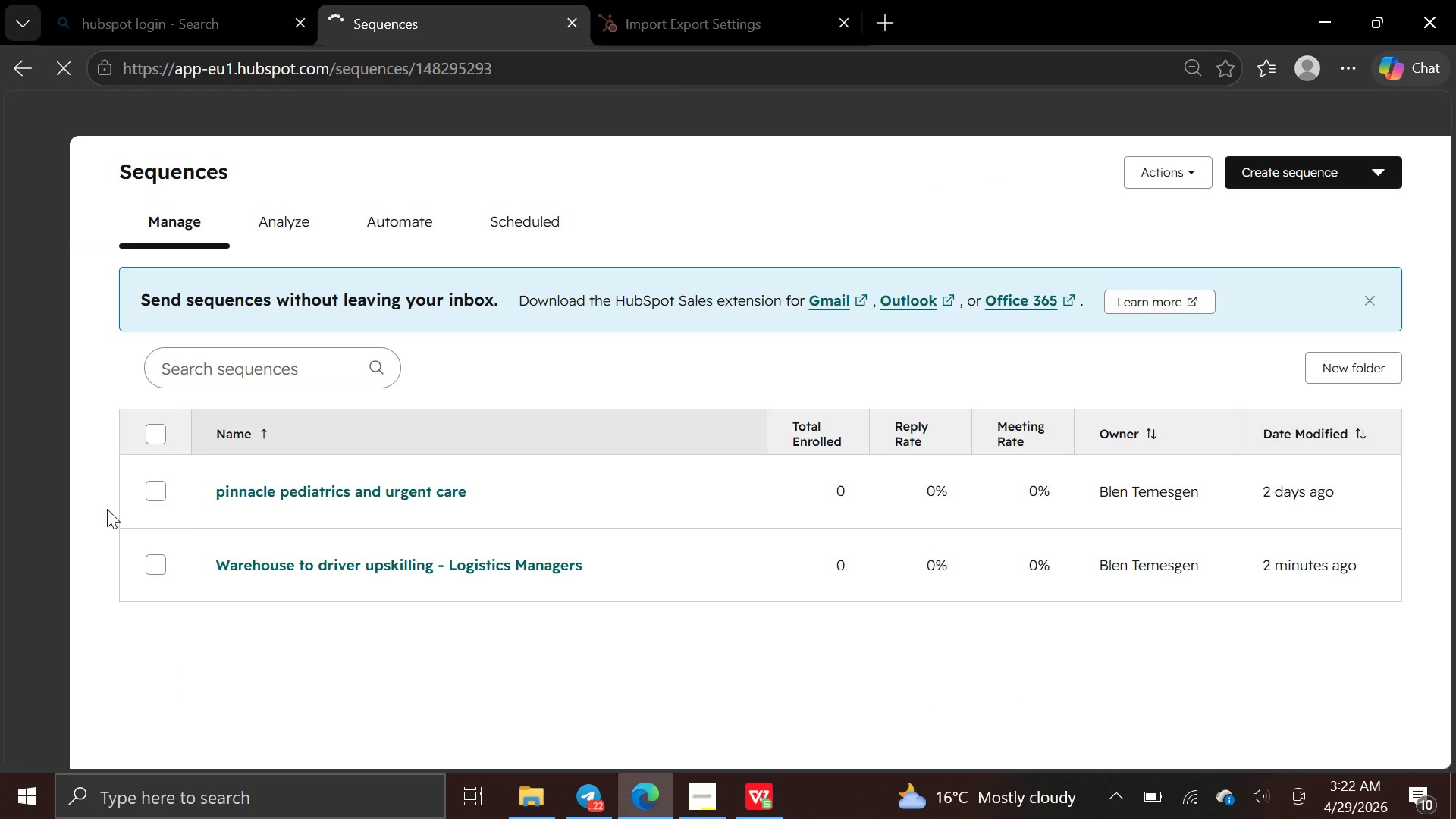 
wait(8.11)
 